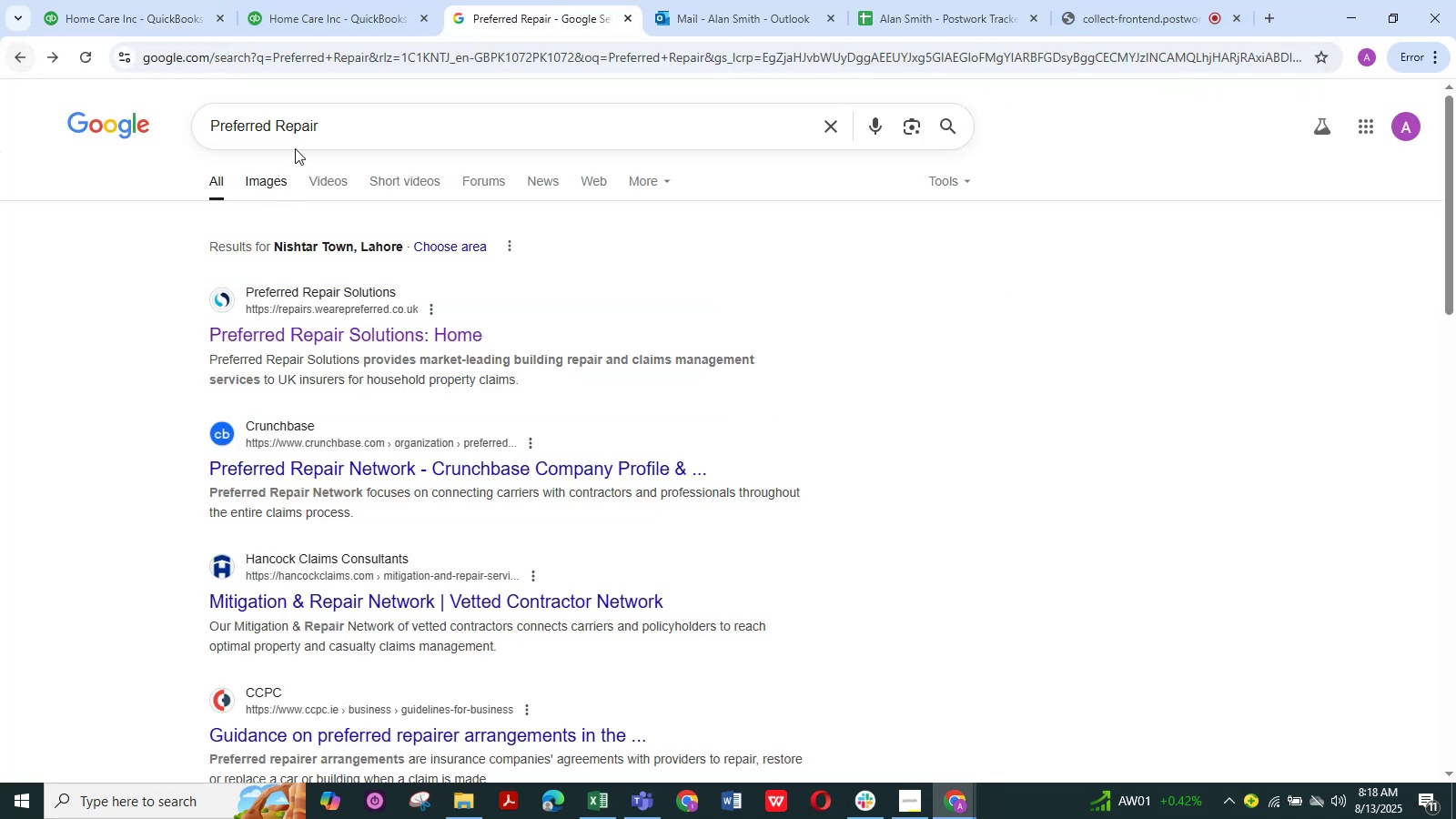 
left_click_drag(start_coordinate=[330, 139], to_coordinate=[0, 122])
 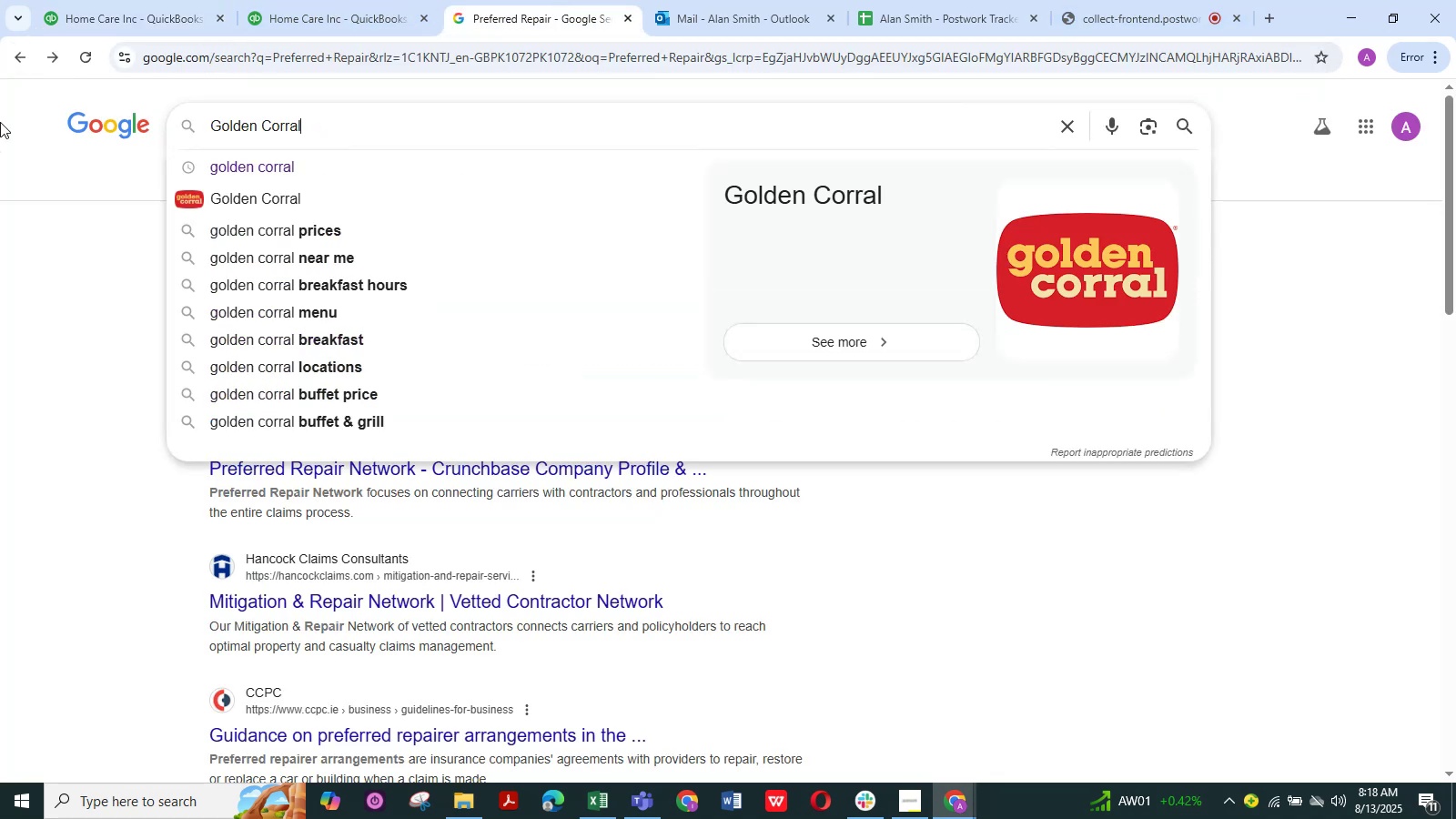 
key(Control+V)
 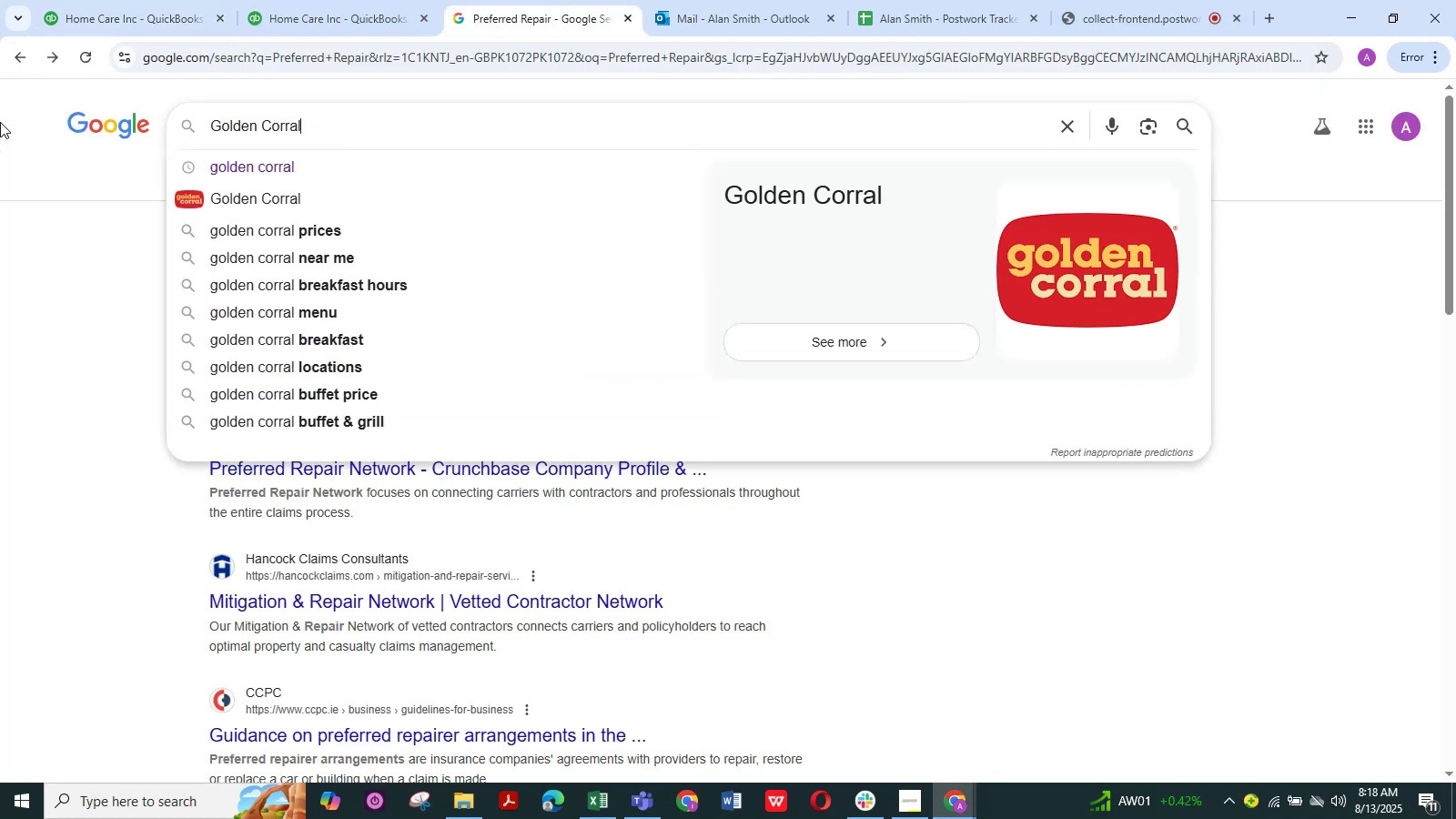 
key(NumpadDecimal)
 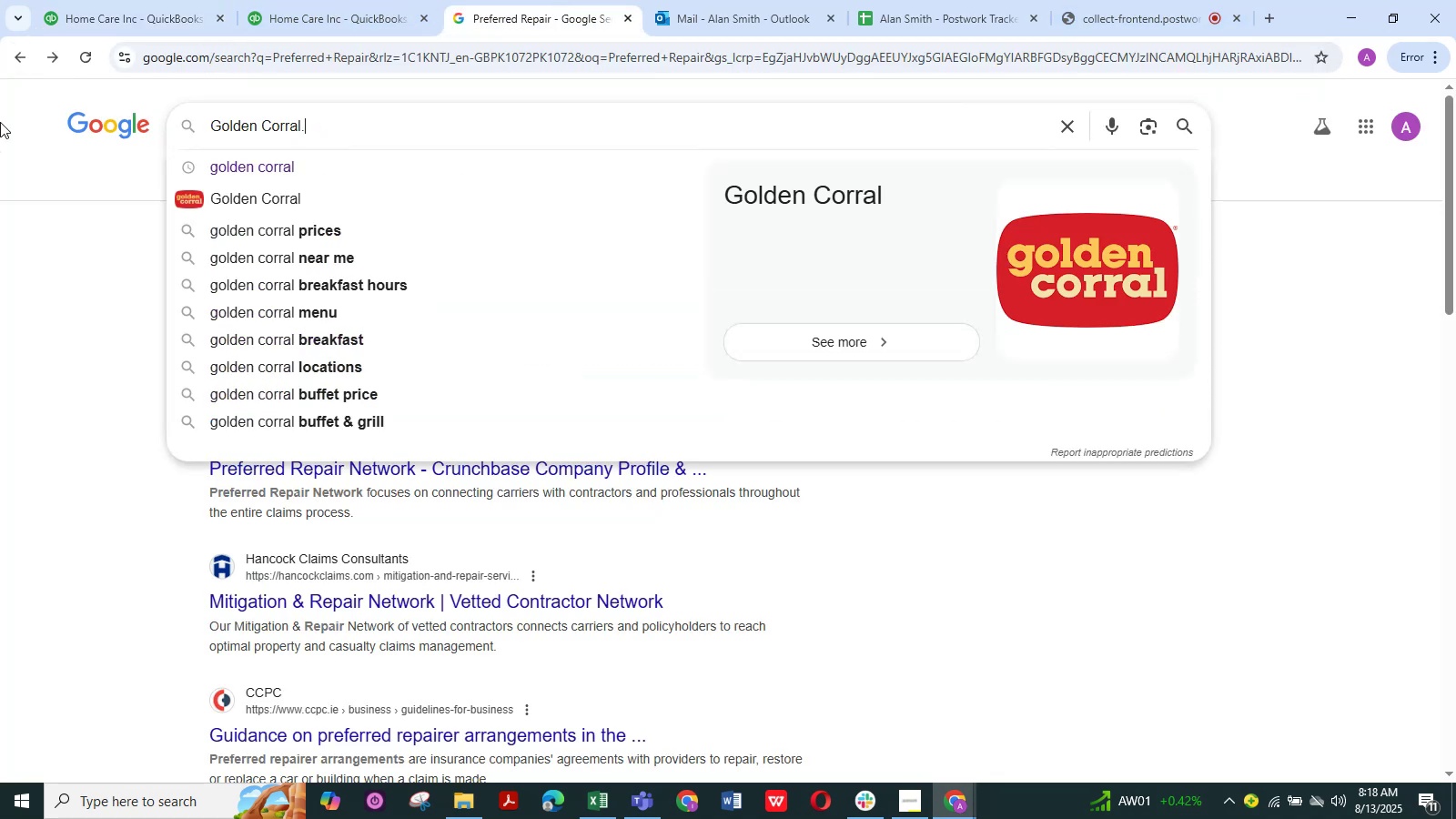 
key(NumpadEnter)
 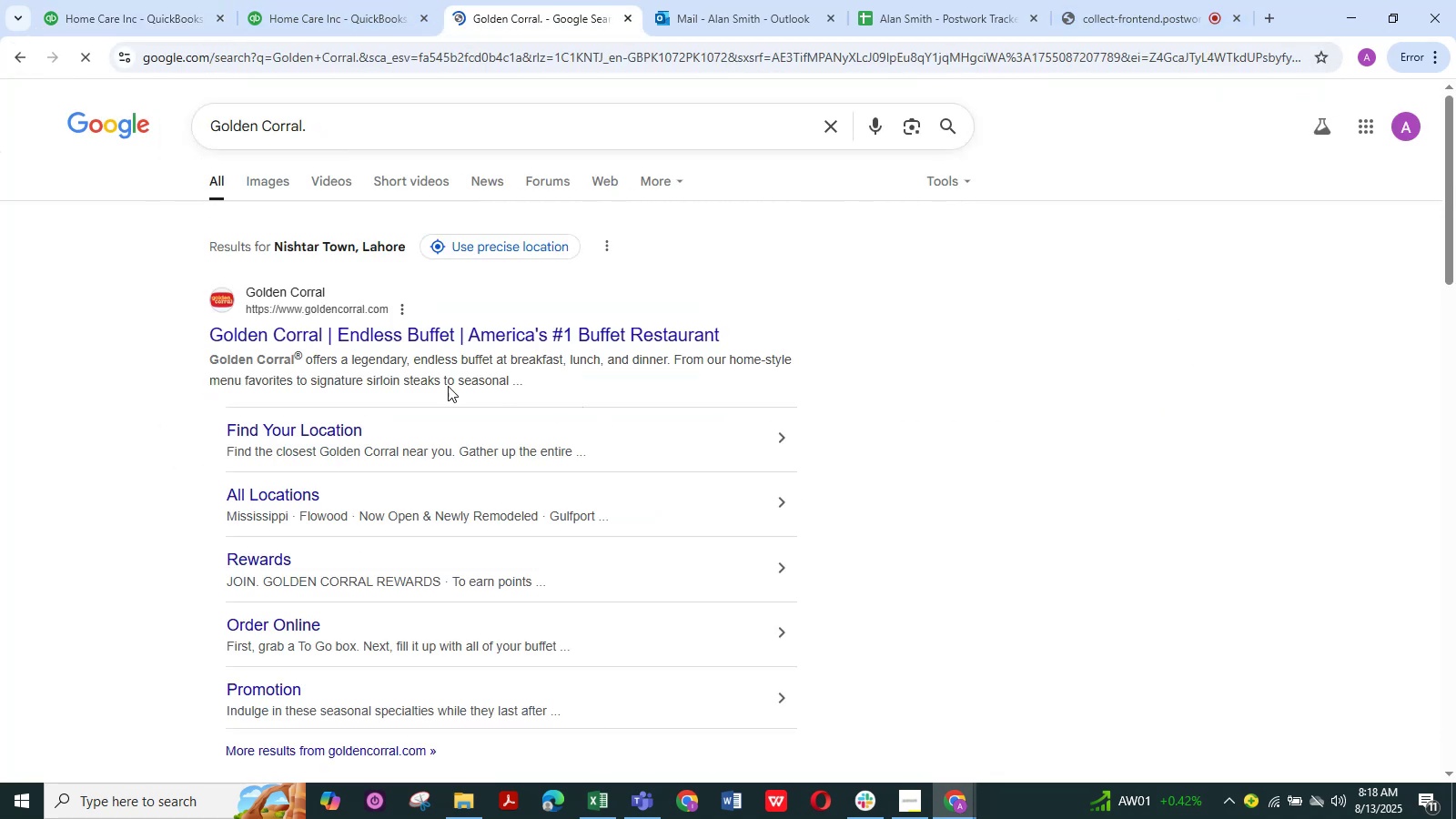 
left_click([172, 4])
 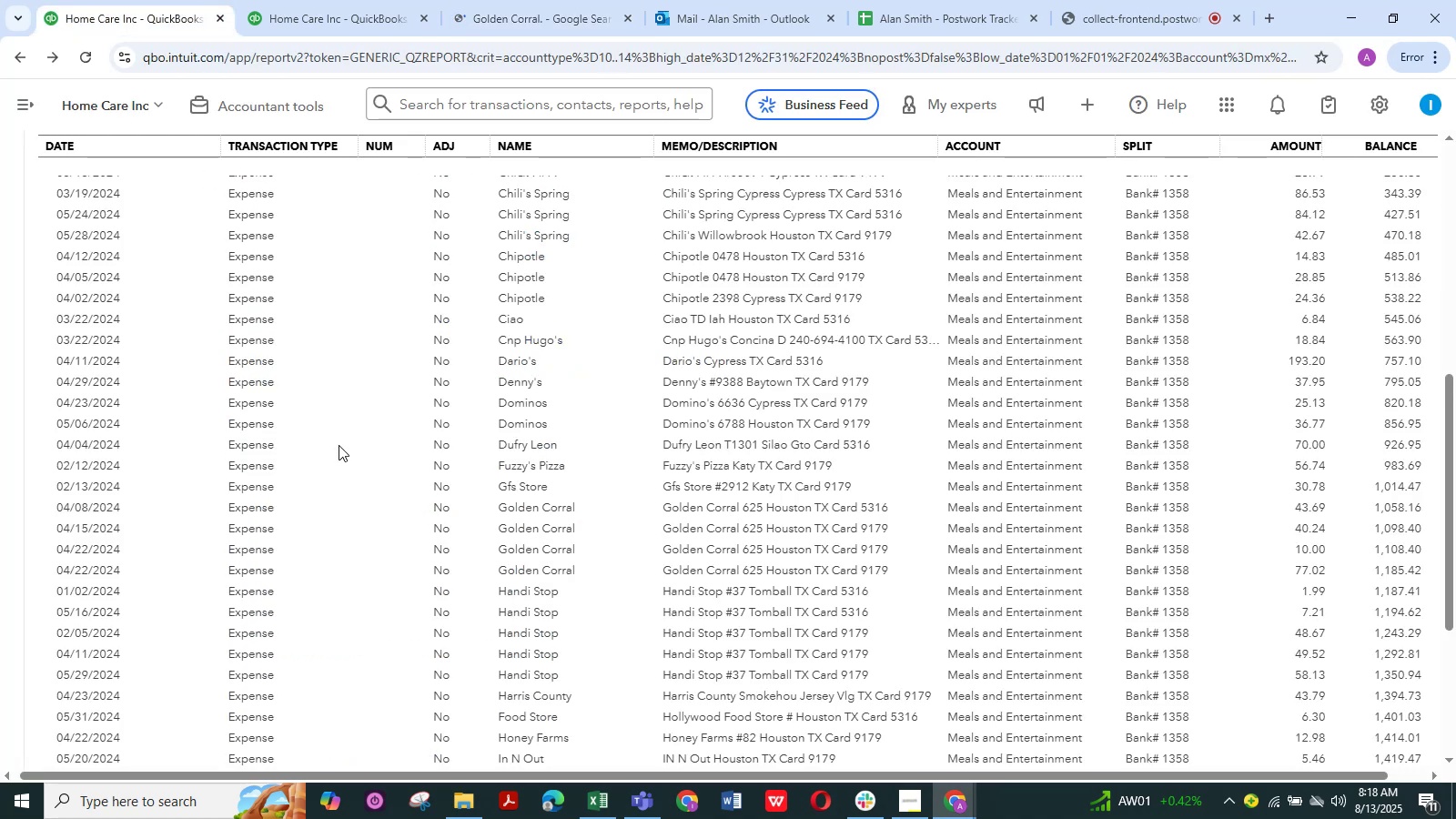 
scroll: coordinate [339, 445], scroll_direction: down, amount: 4.0
 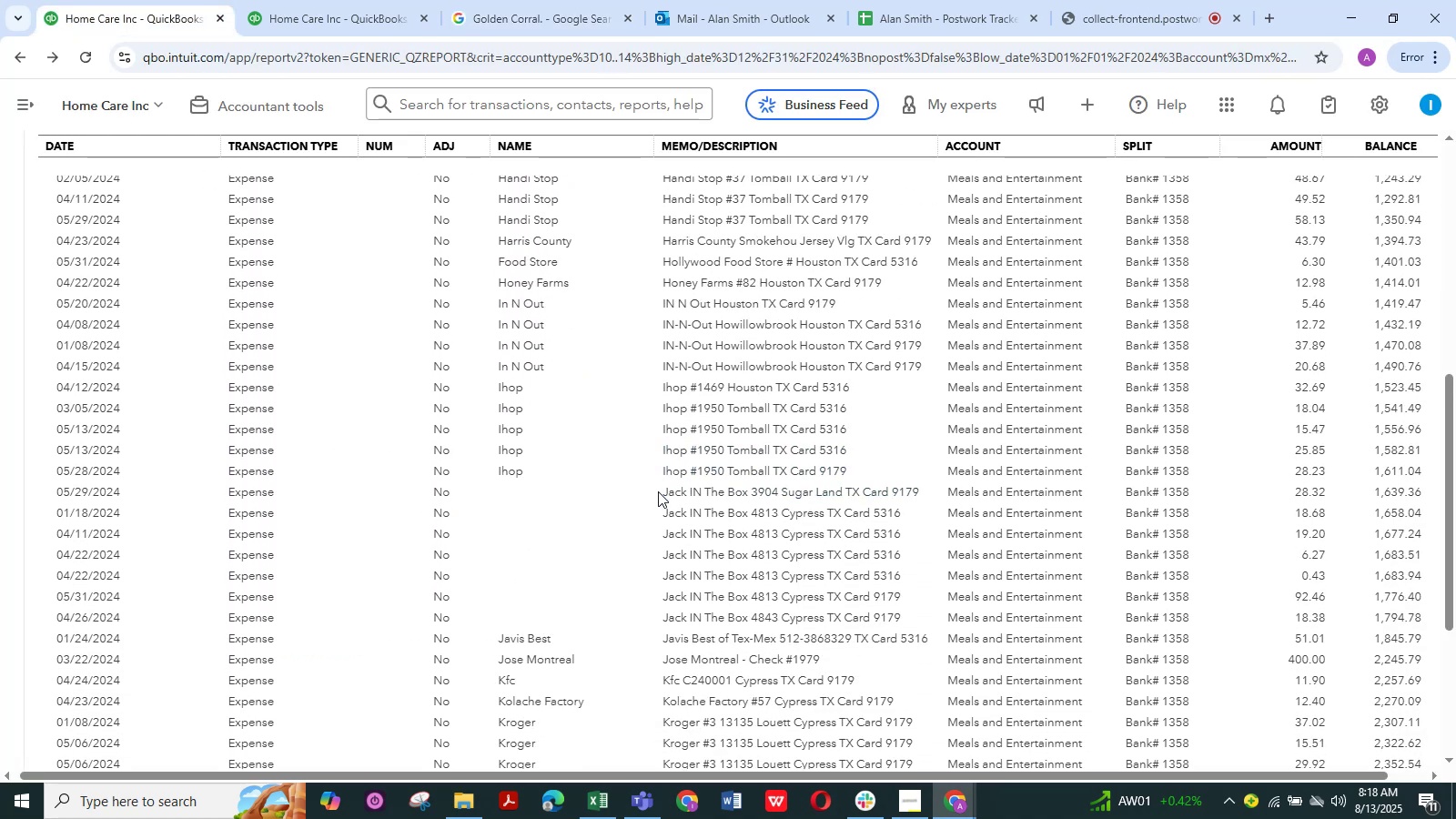 
key(Control+C)
 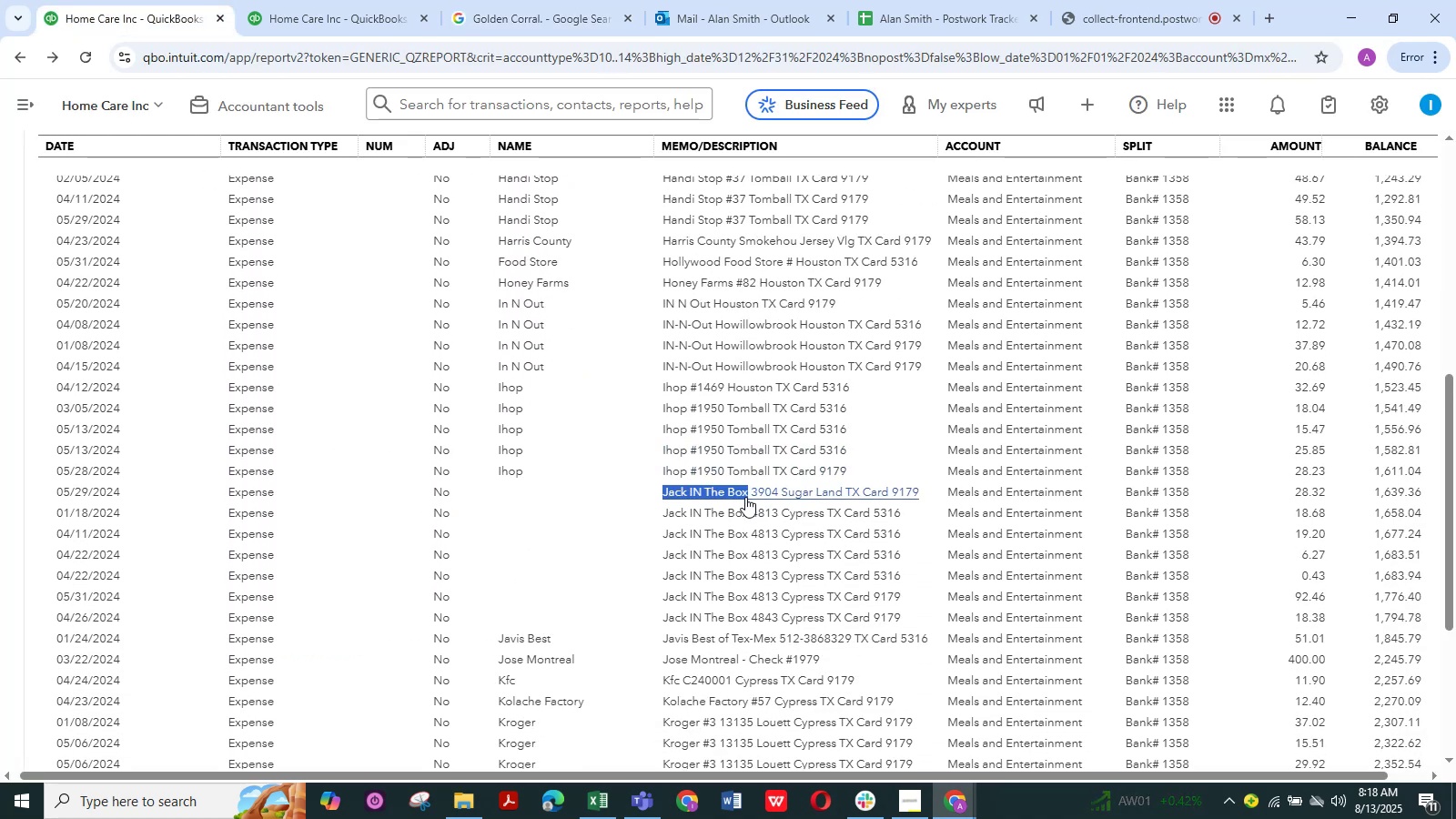 
key(Control+C)
 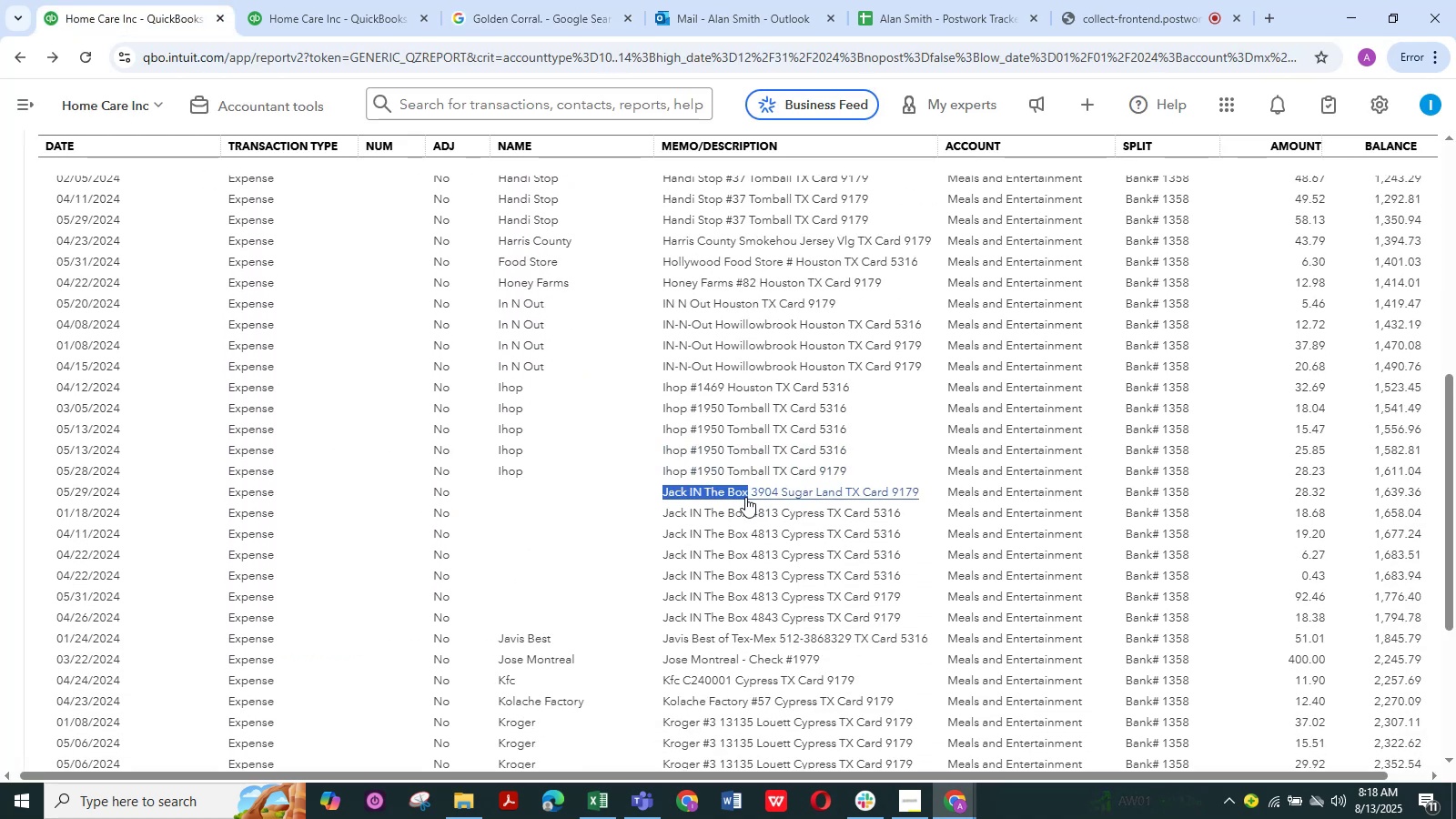 
key(Control+C)
 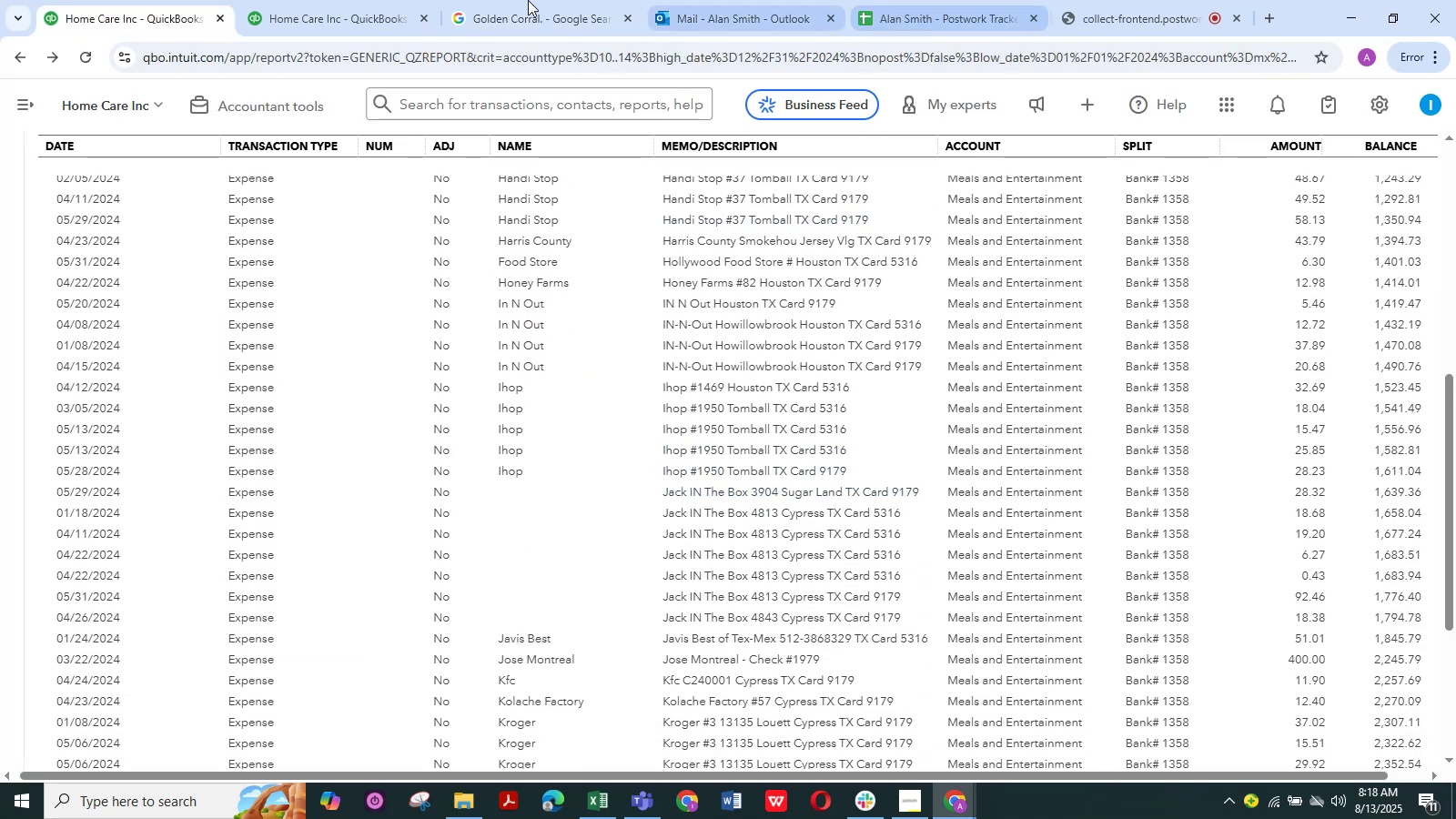 
left_click([582, 0])
 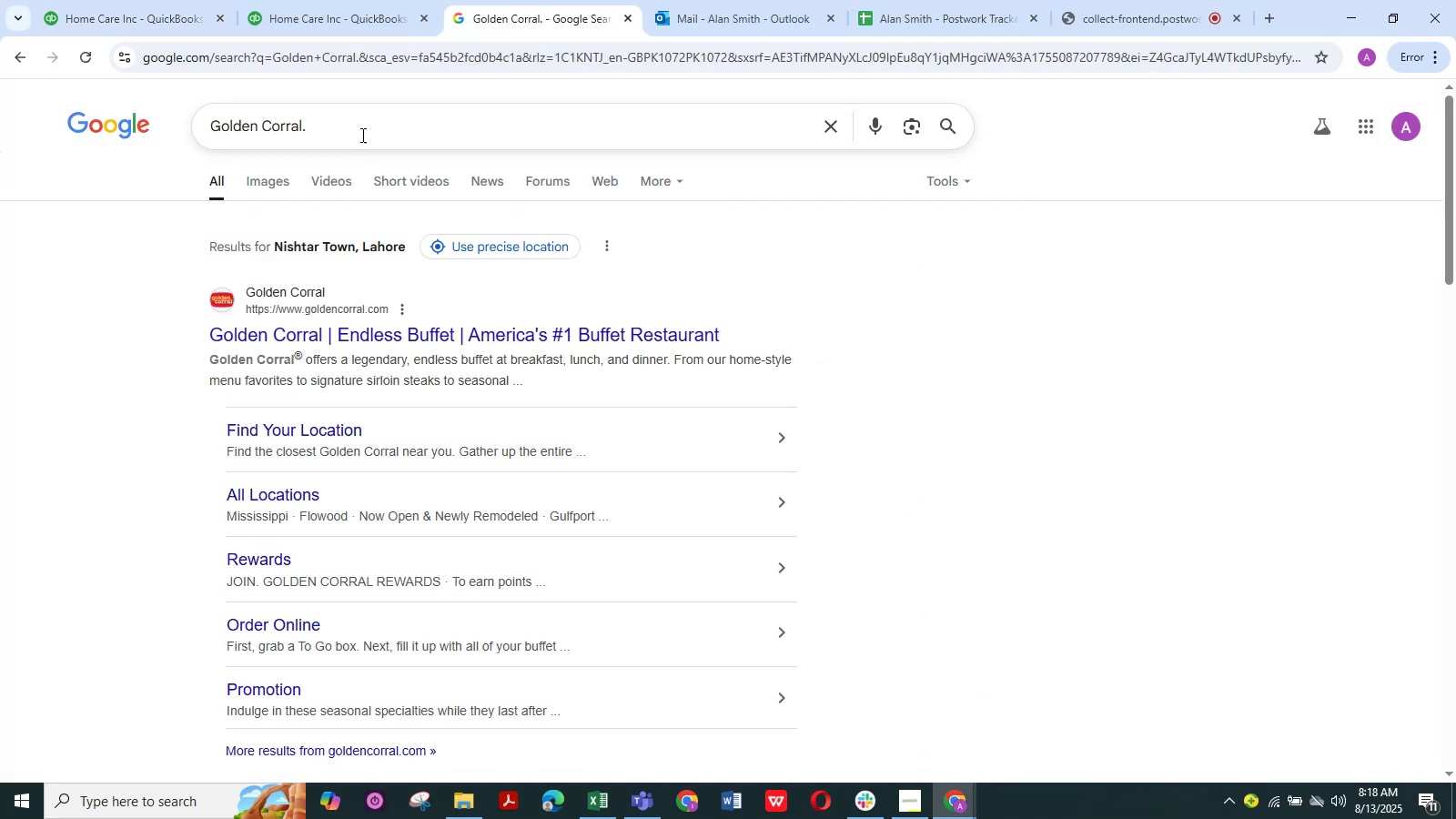 
left_click_drag(start_coordinate=[361, 121], to_coordinate=[15, 123])
 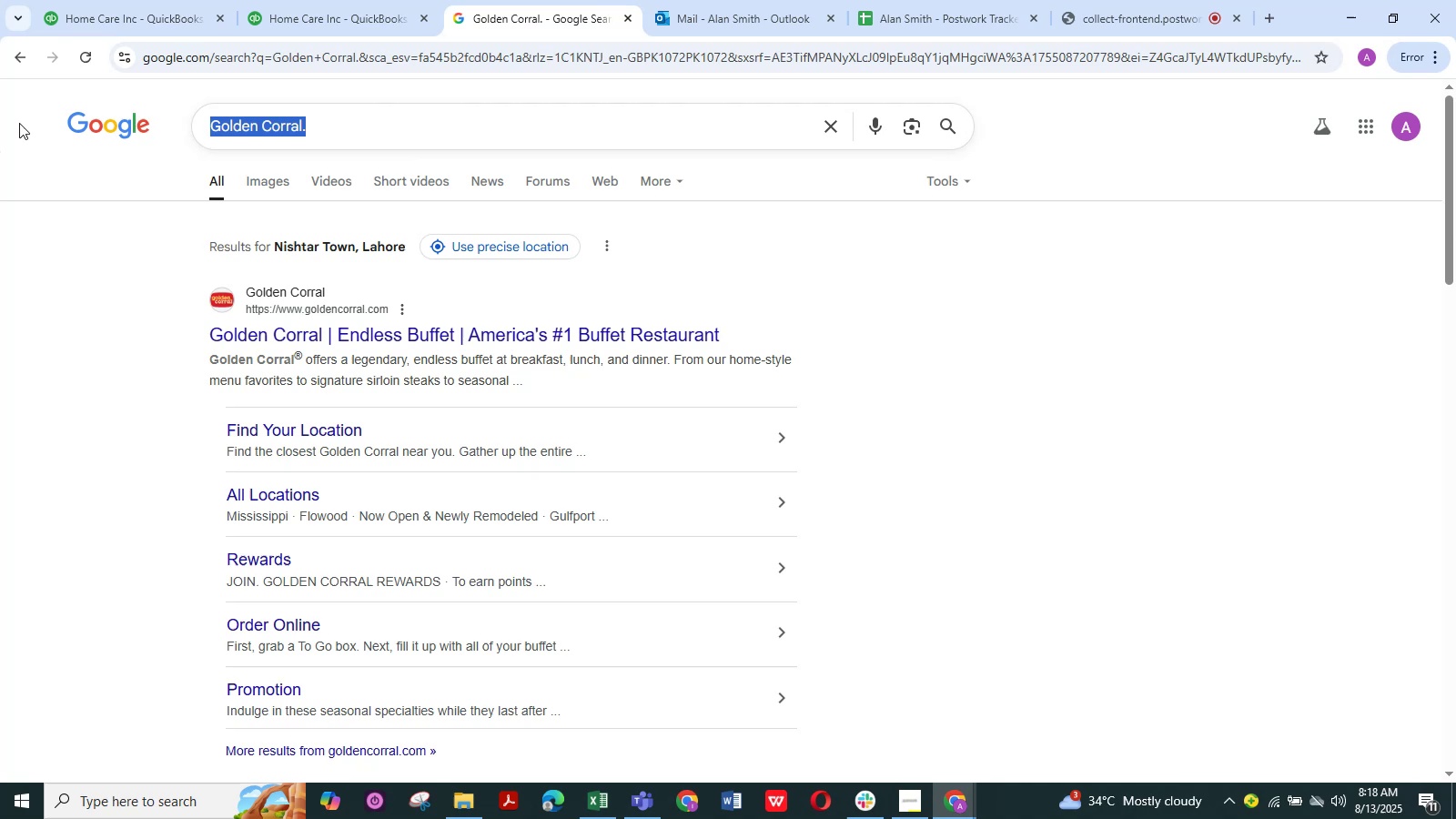 
key(Control+ControlLeft)
 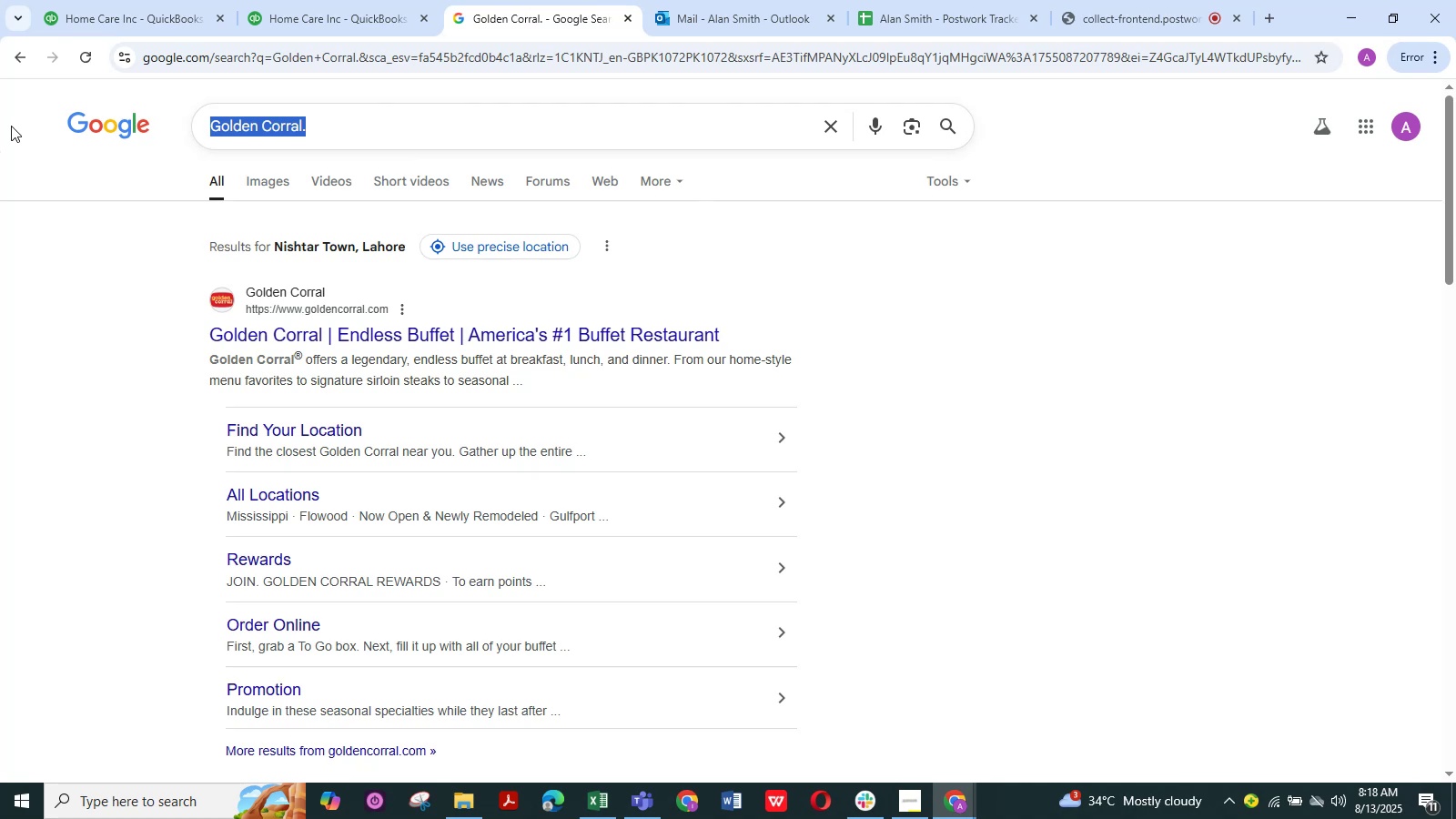 
key(Control+V)
 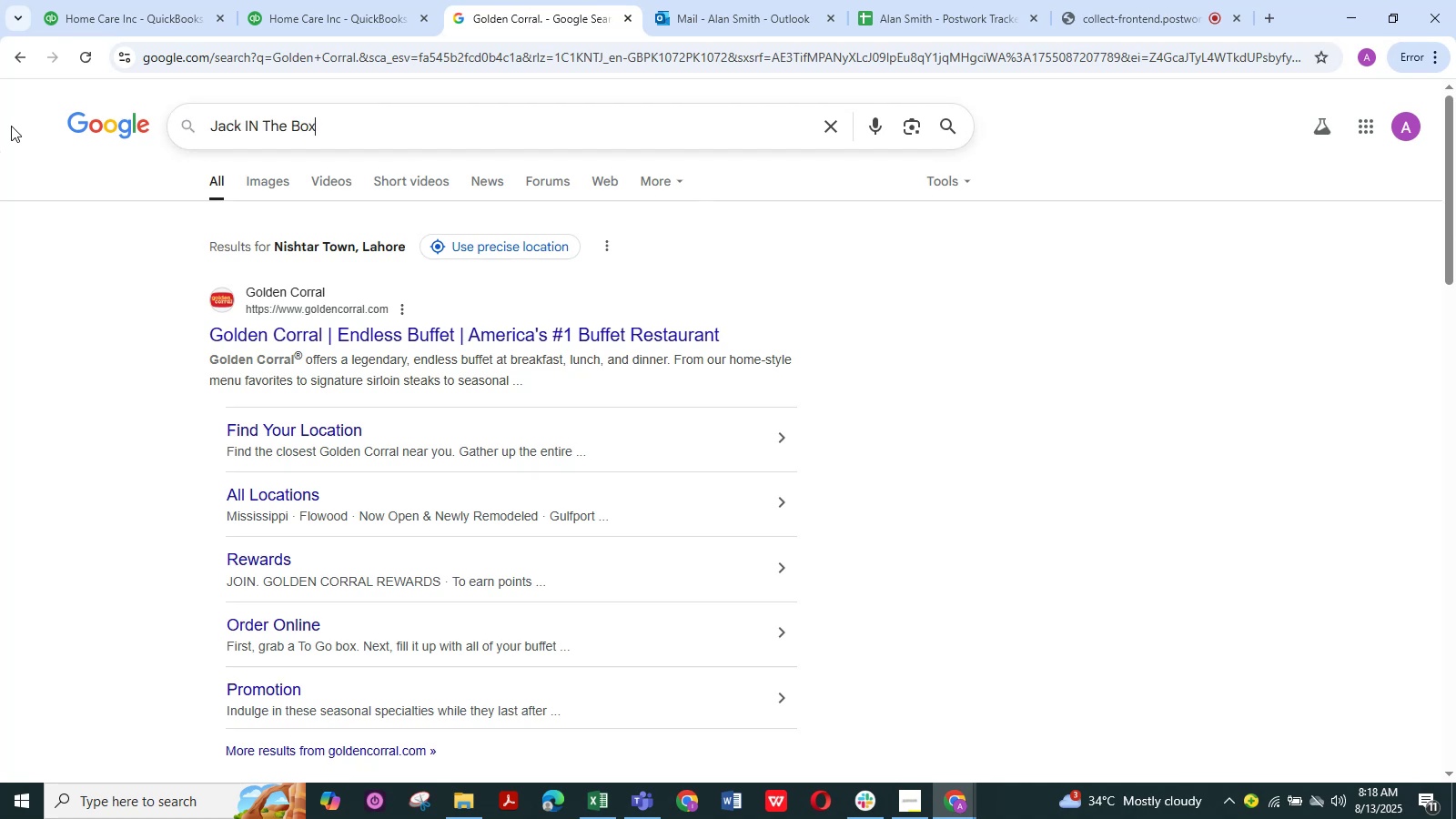 
key(NumpadEnter)
 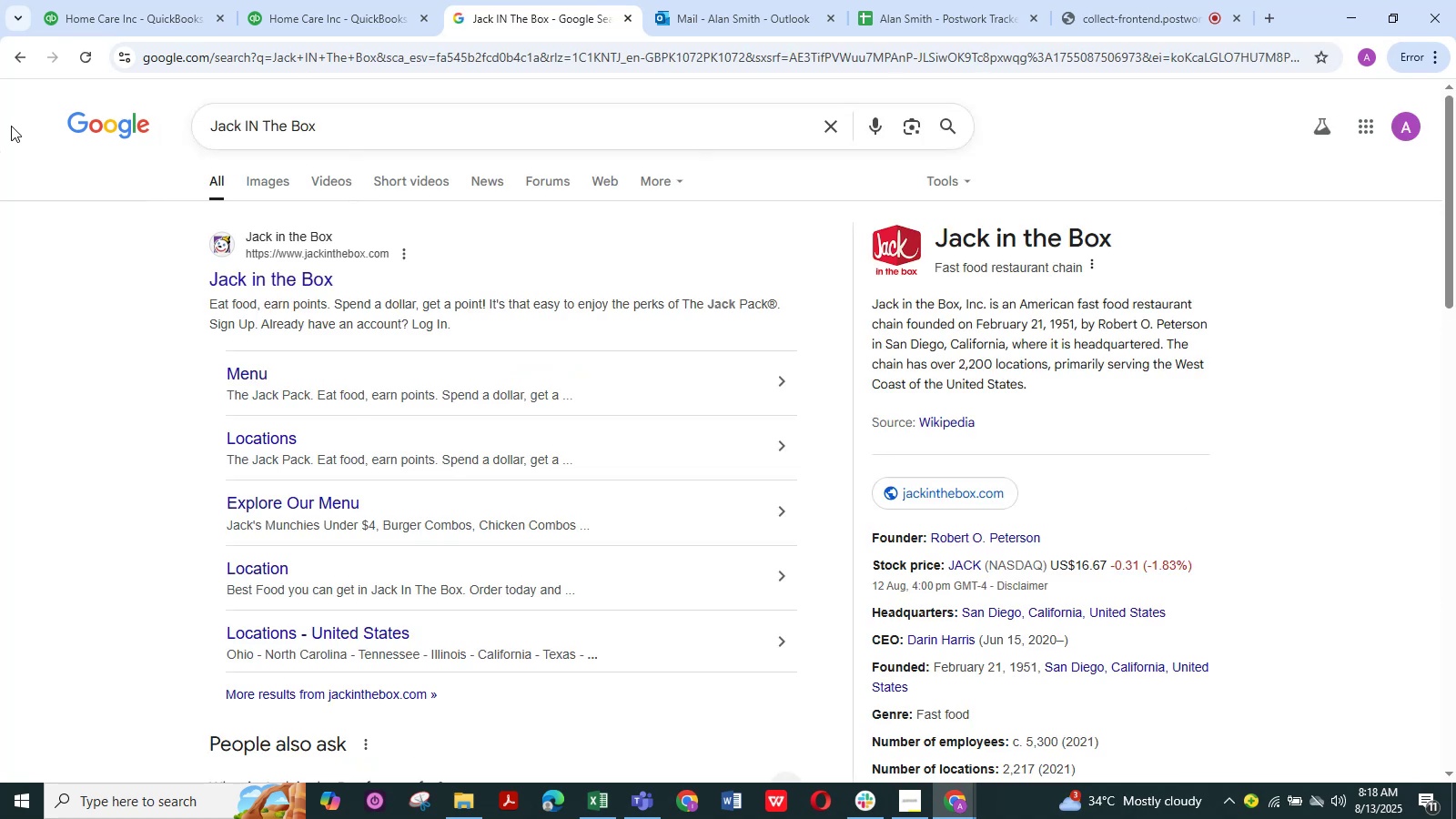 
left_click([57, 0])
 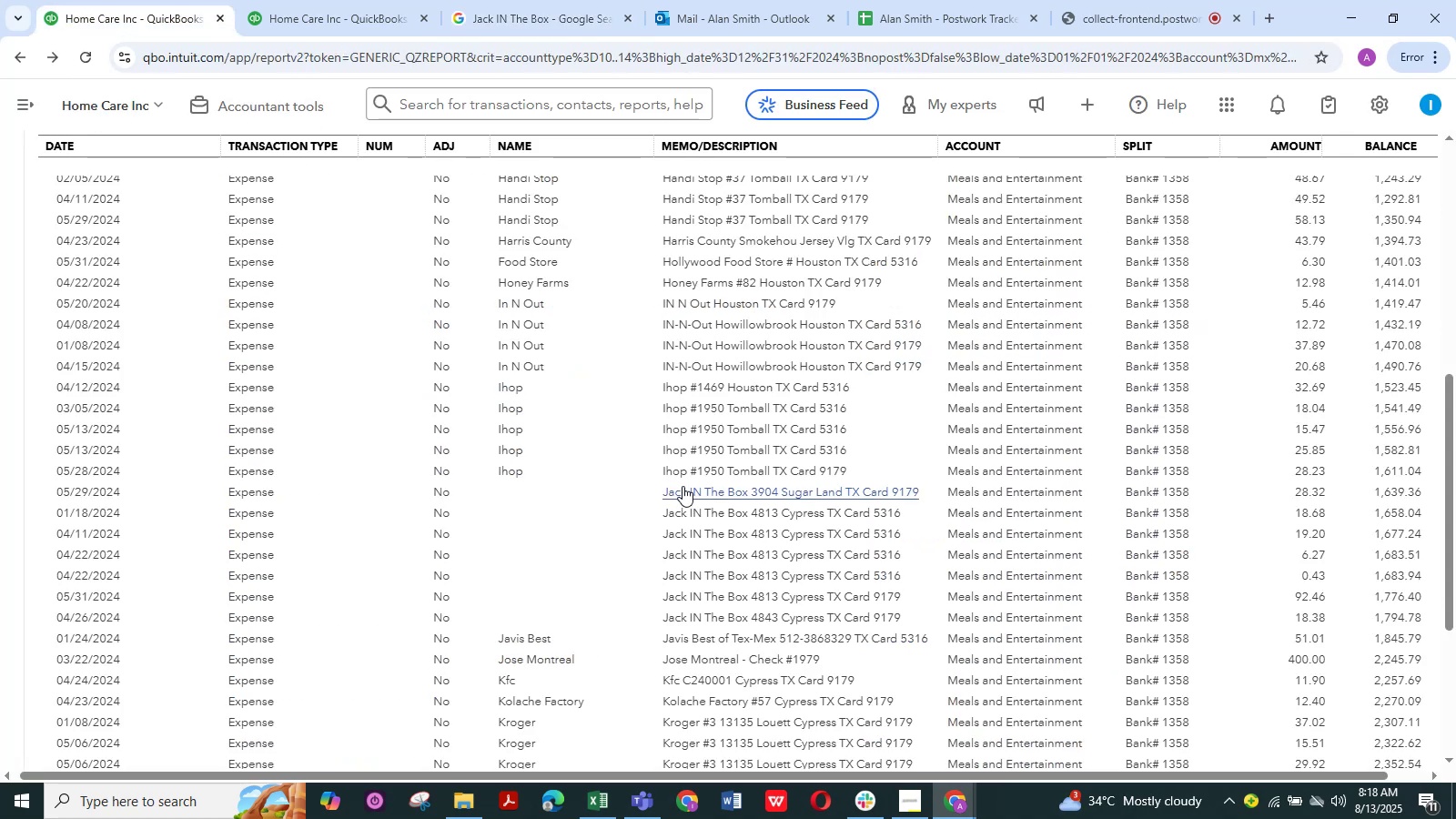 
left_click([682, 486])
 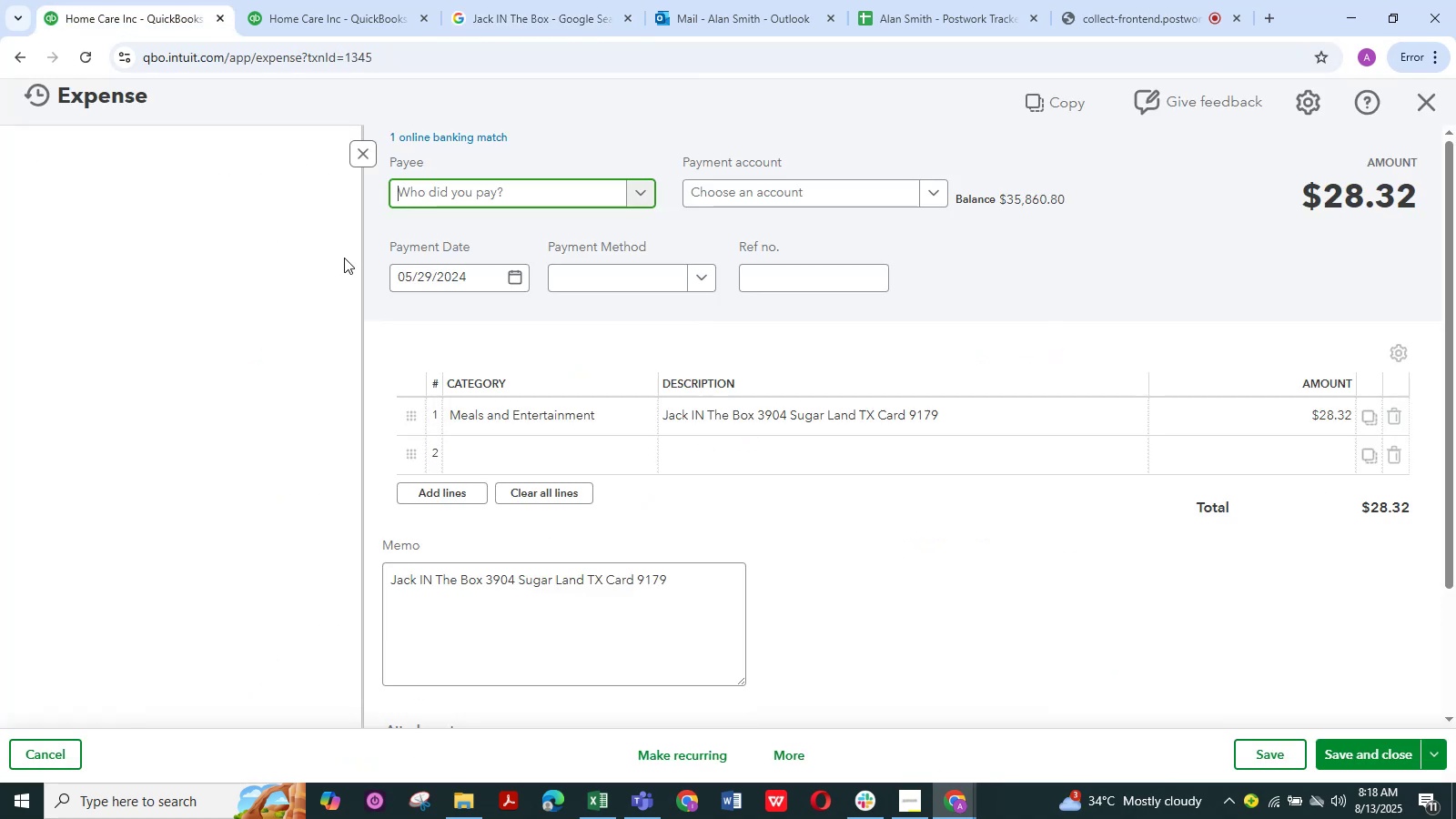 
wait(5.87)
 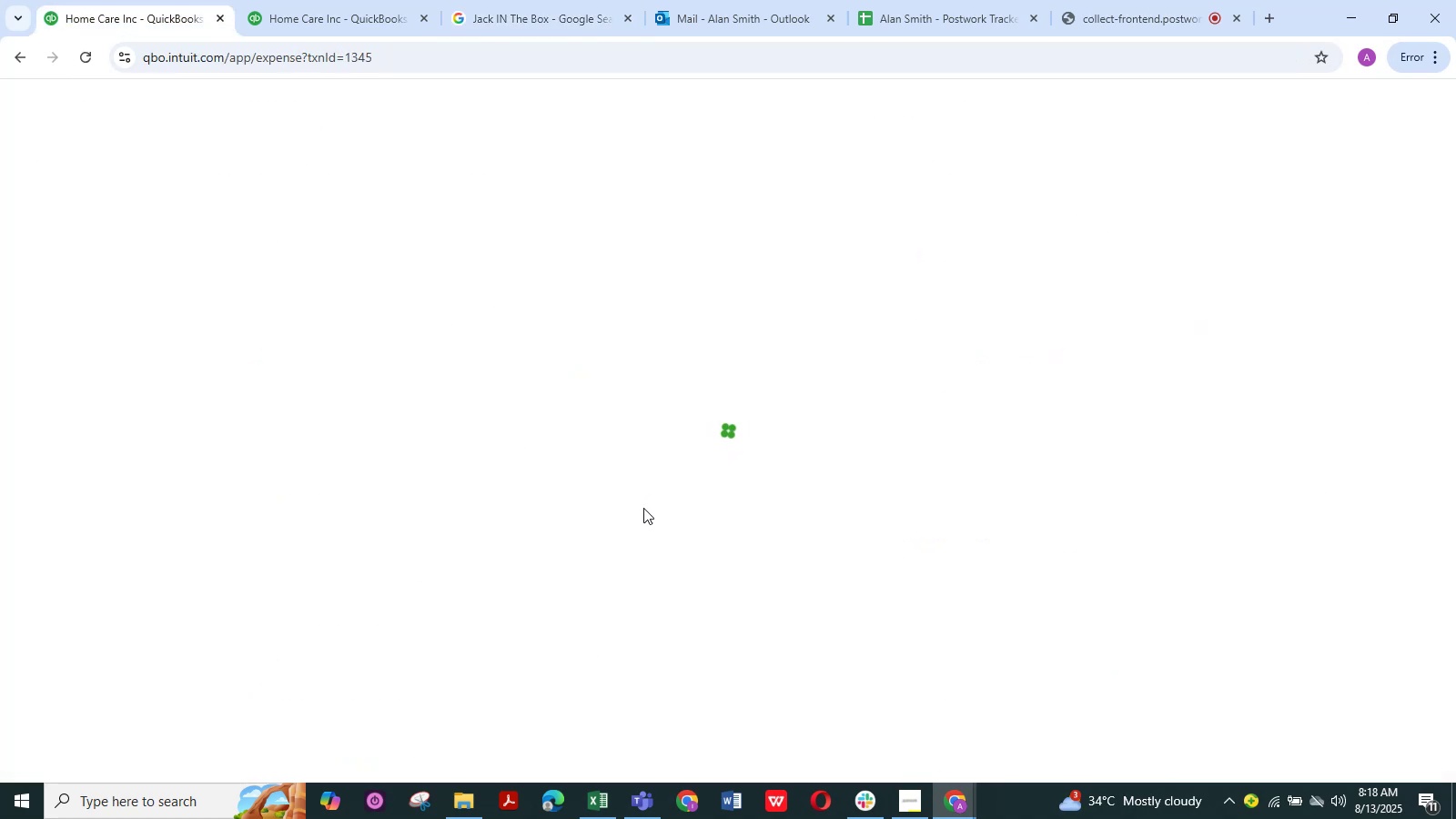 
left_click([361, 152])
 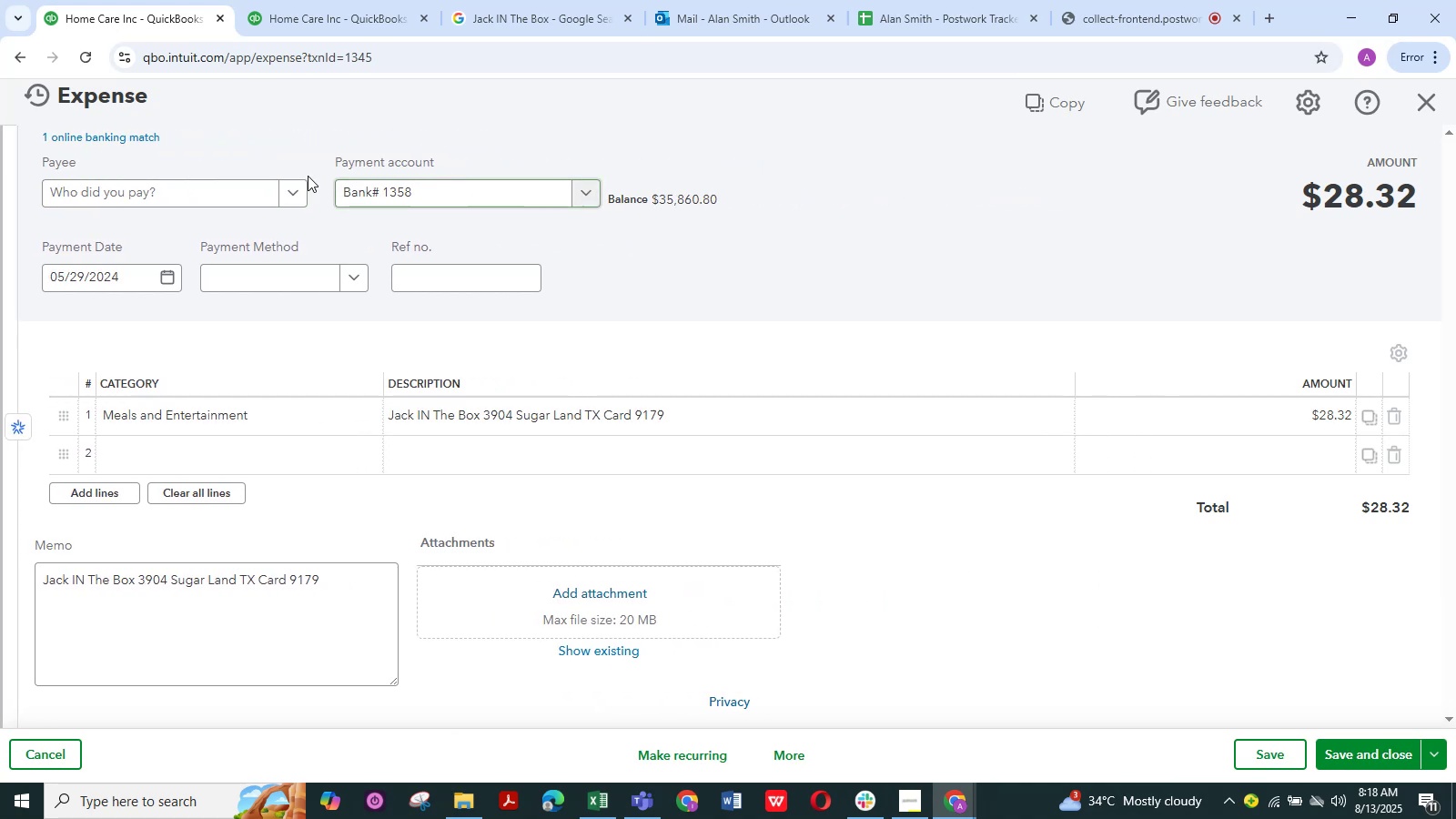 
key(Control+V)
 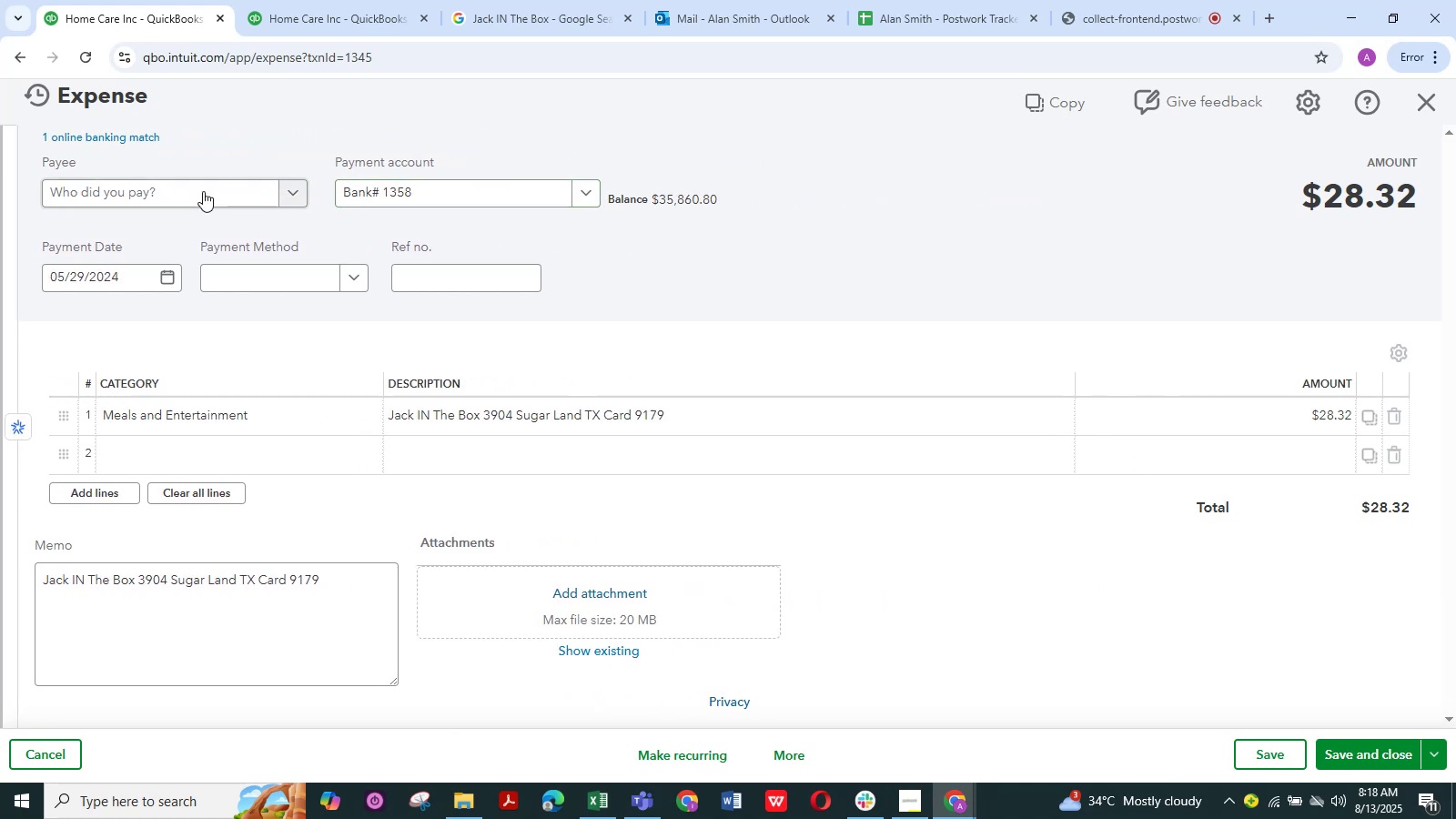 
left_click([202, 192])
 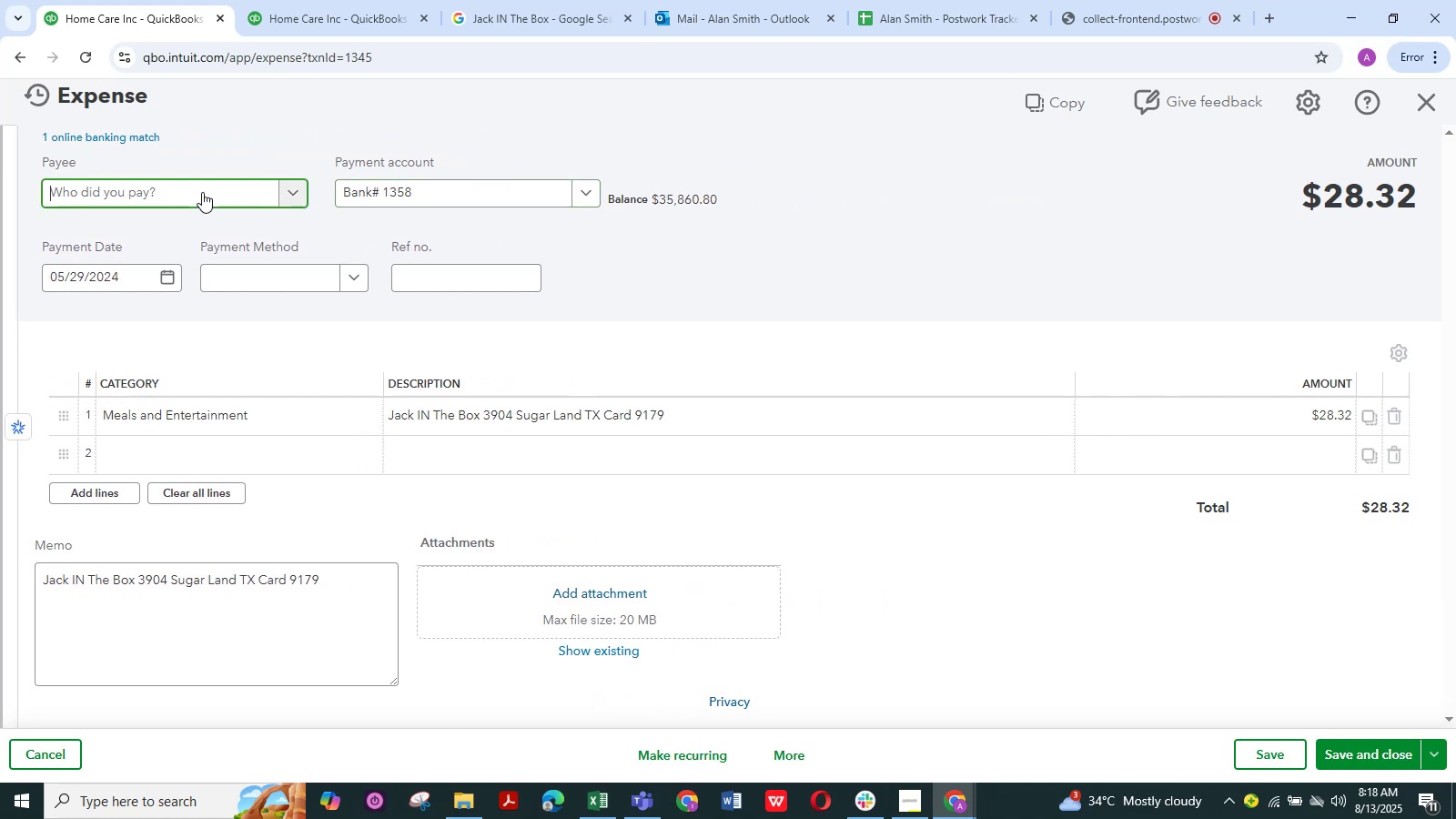 
key(Control+ControlLeft)
 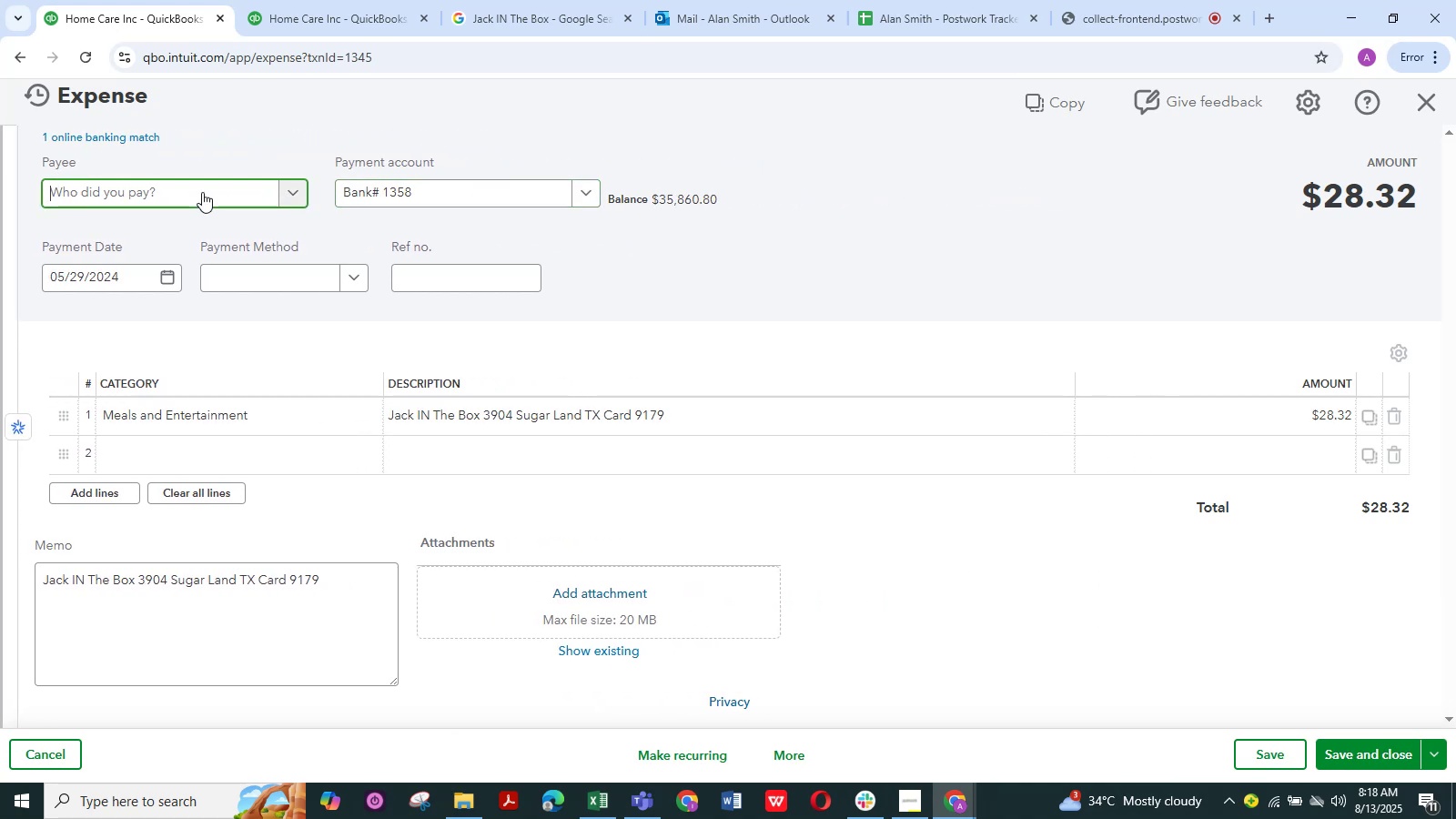 
key(Control+V)
 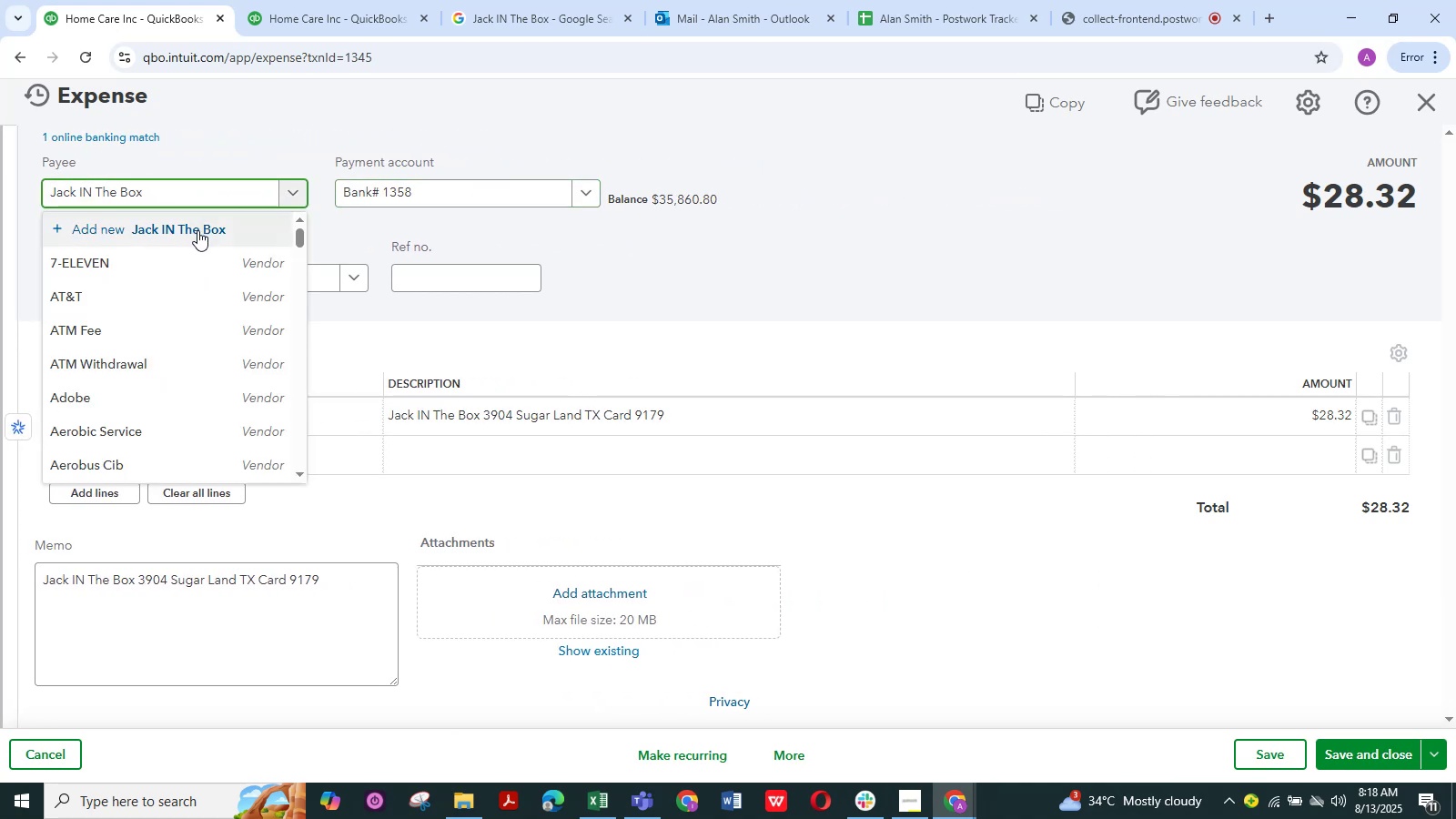 
left_click([197, 230])
 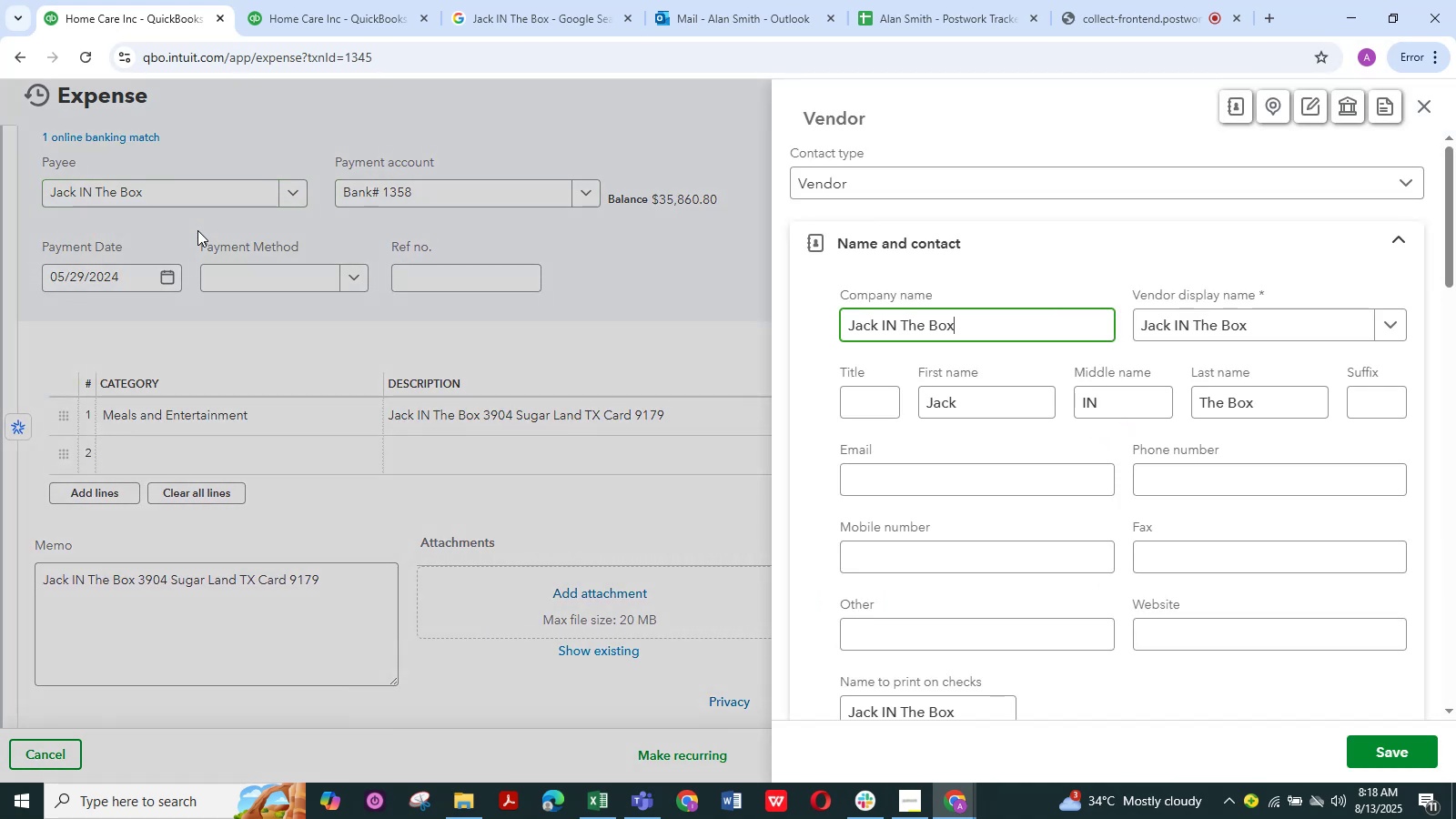 
wait(11.22)
 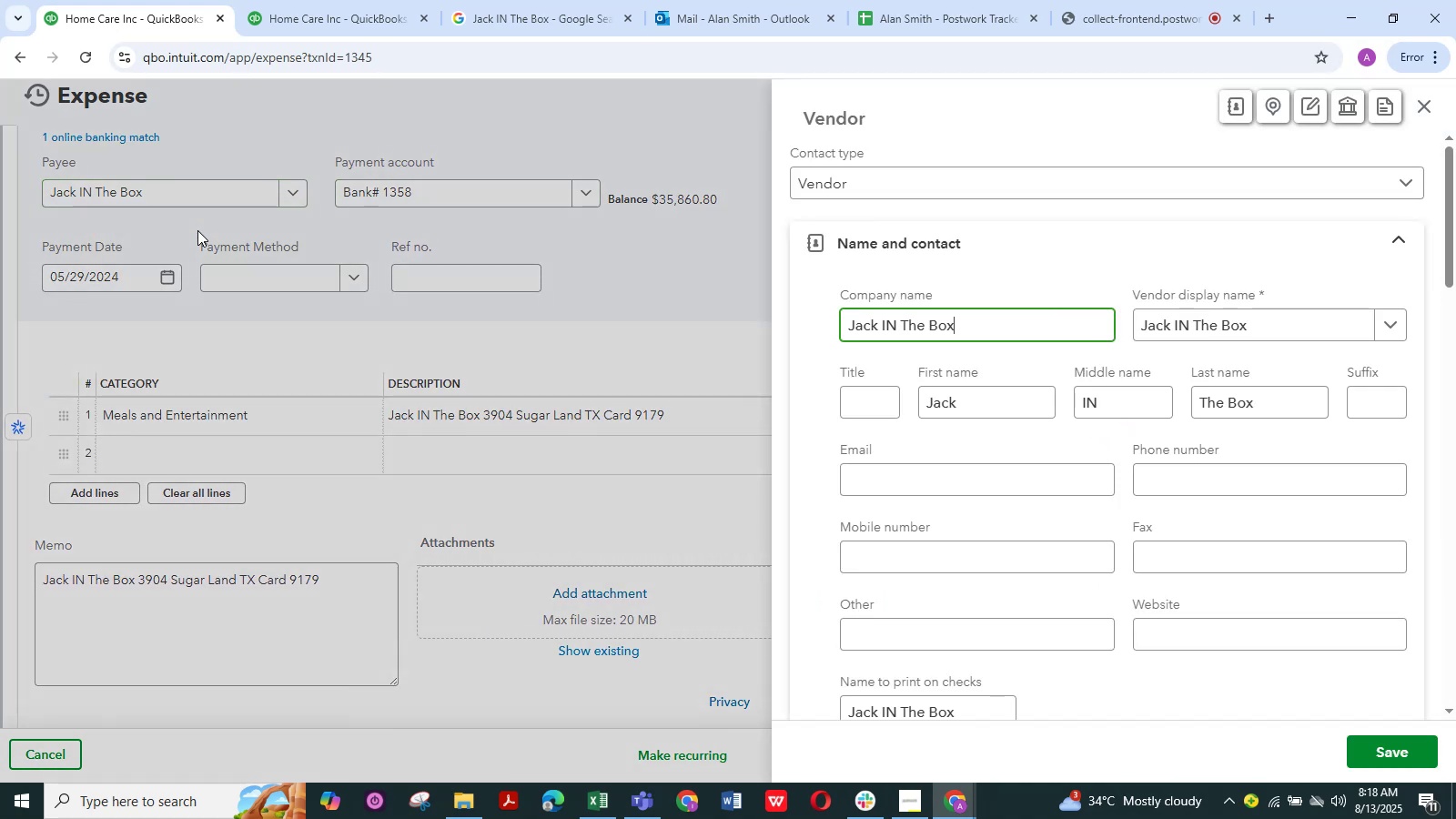 
left_click([1408, 747])
 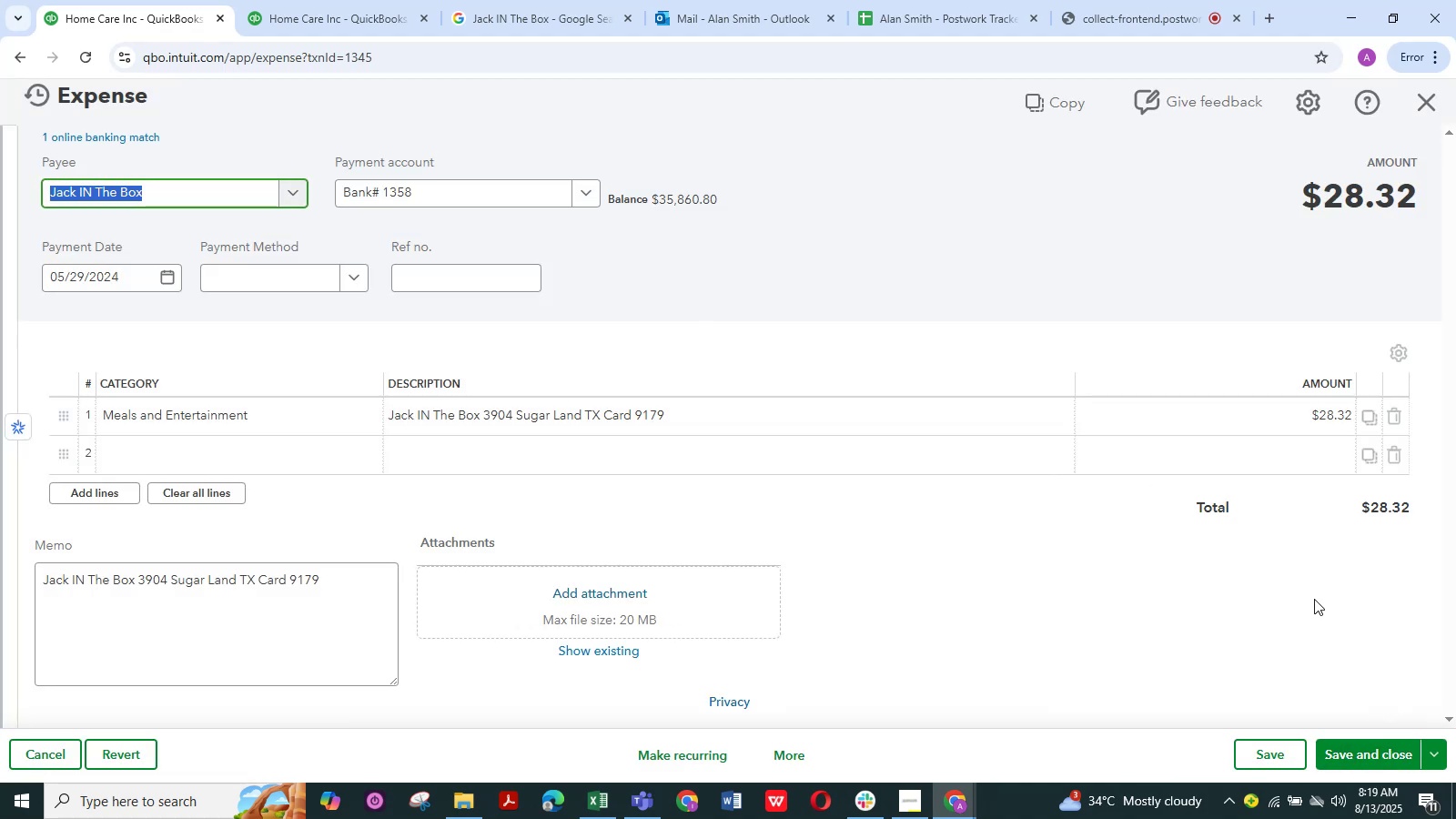 
left_click([1375, 753])
 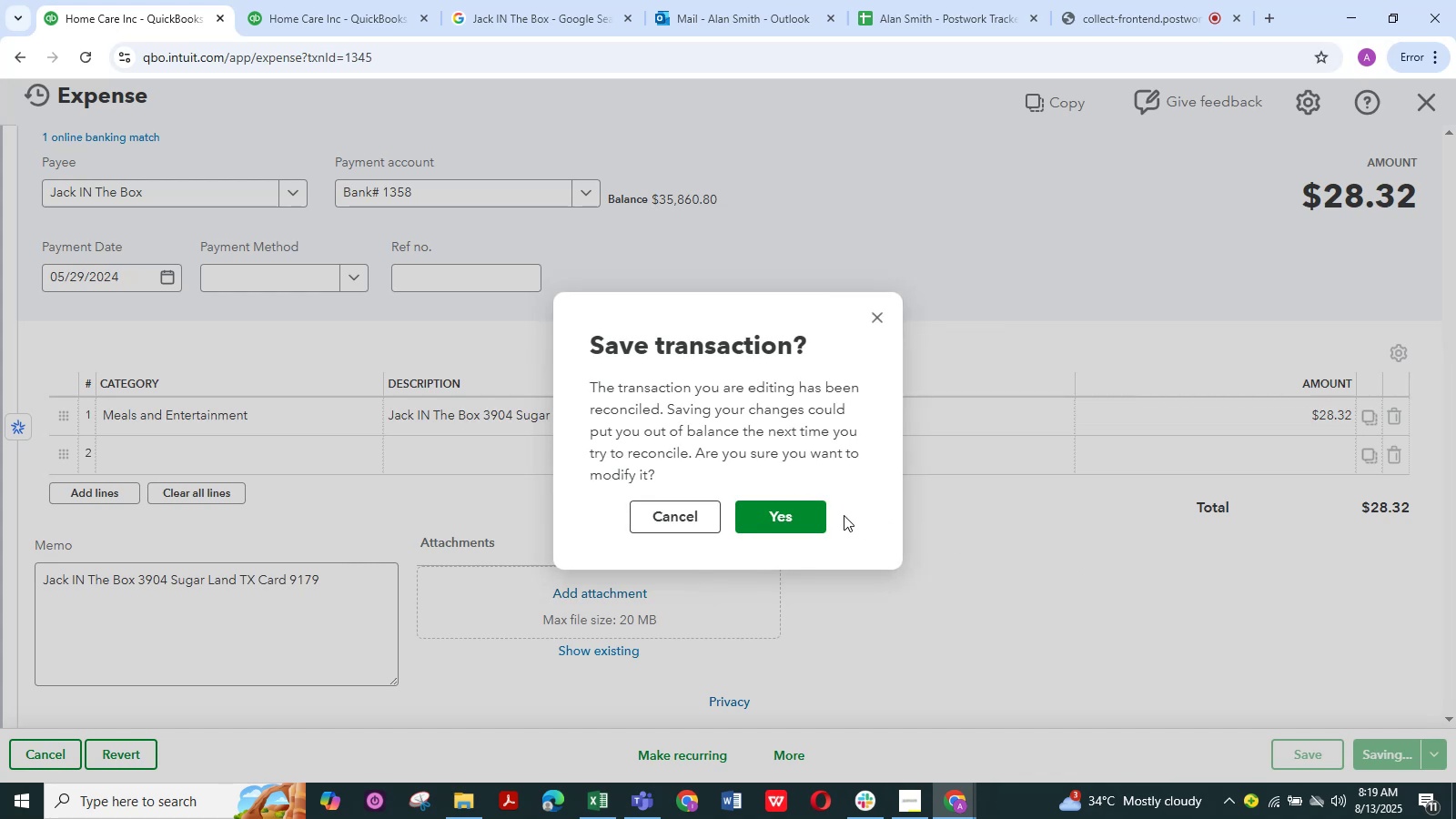 
left_click([810, 510])
 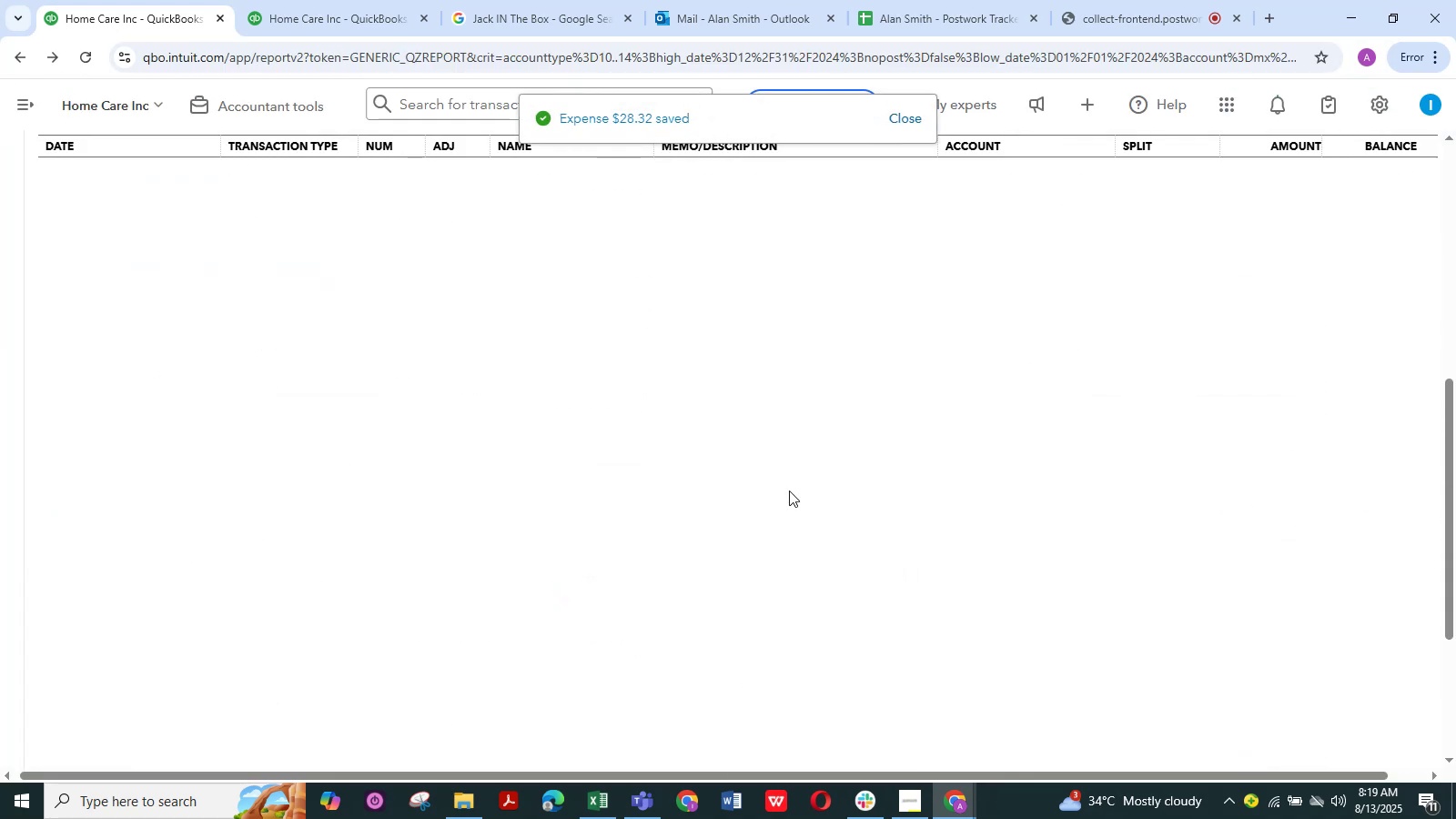 
right_click([789, 490])
 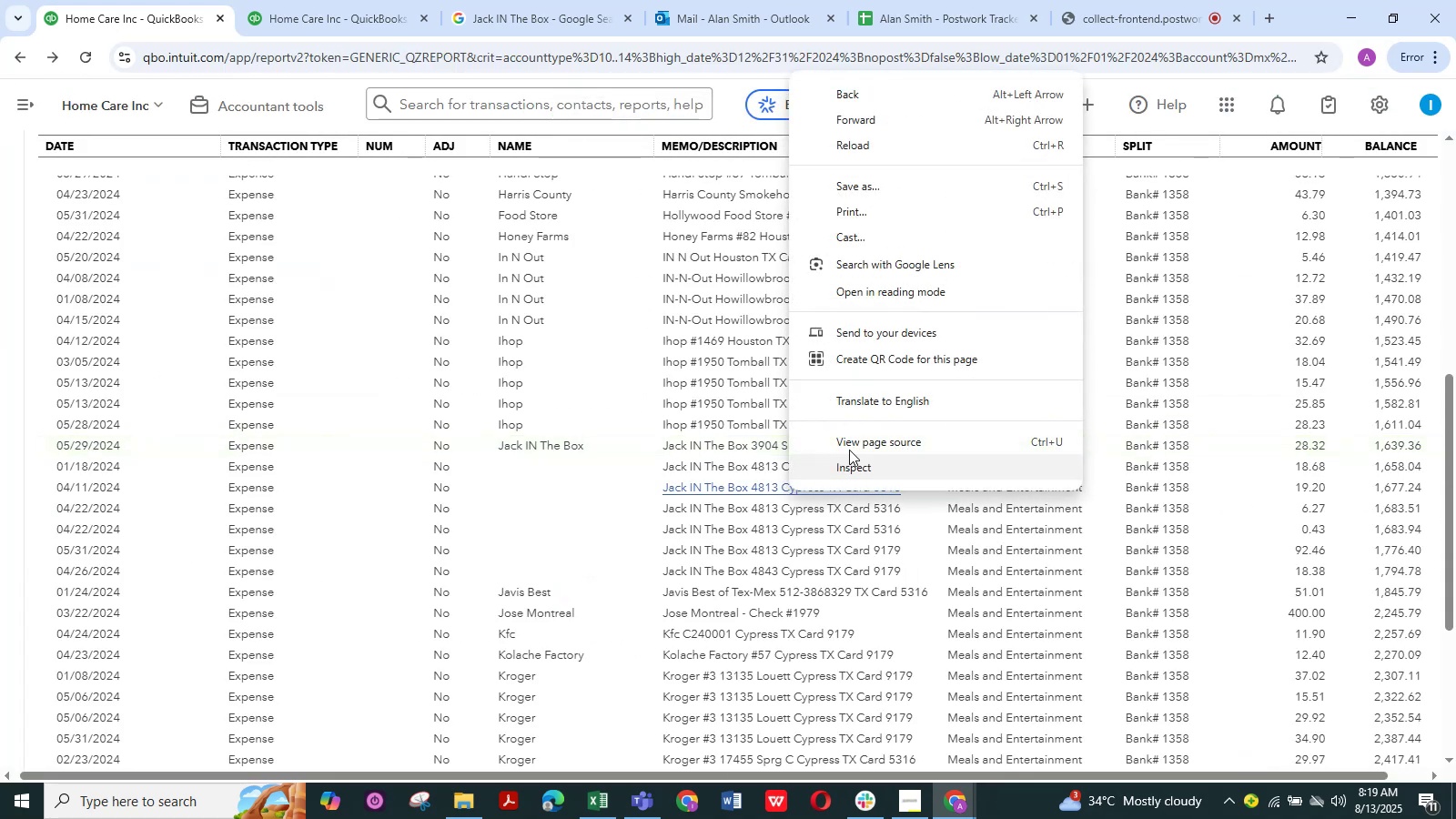 
left_click([578, 500])
 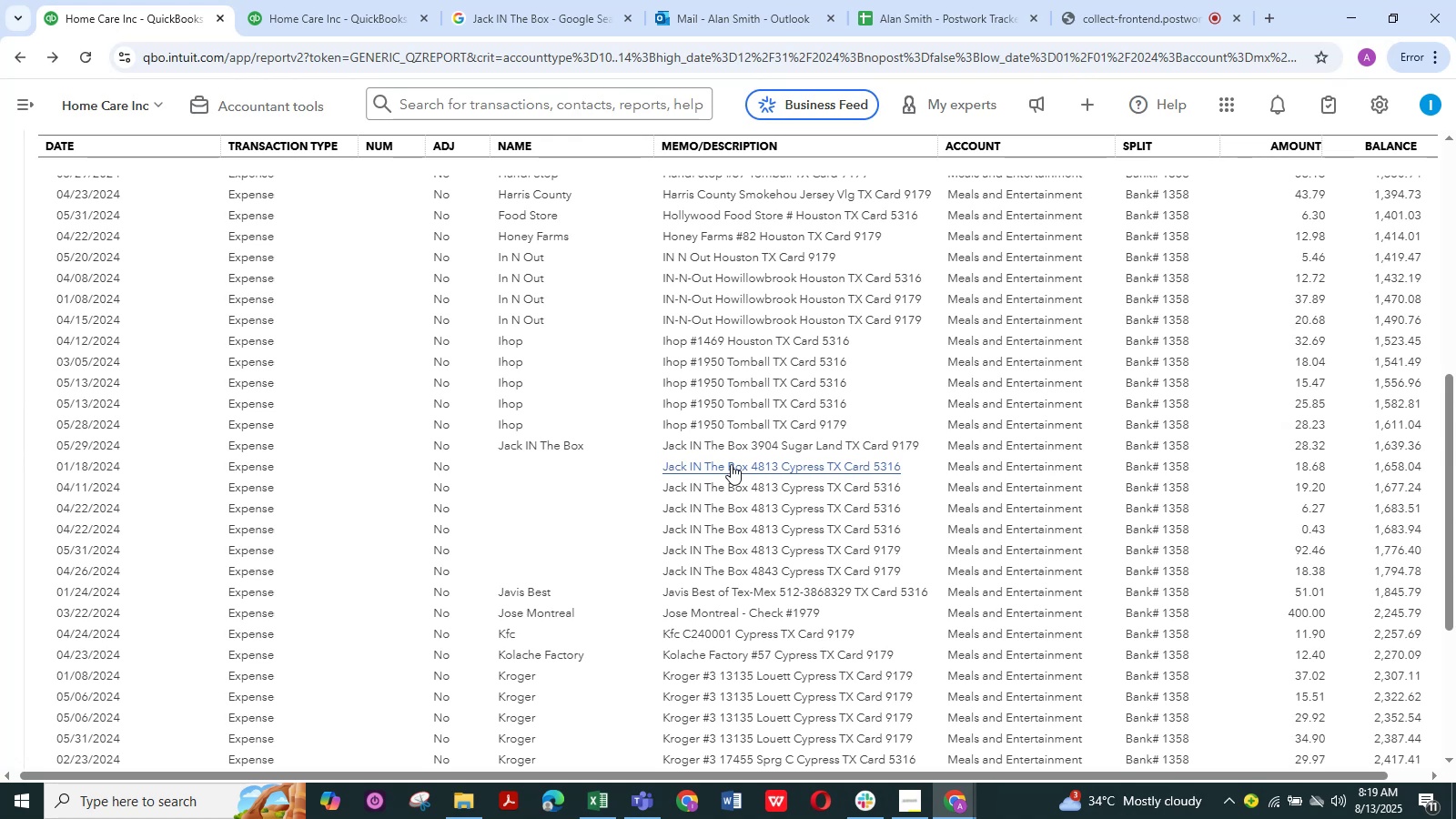 
left_click([731, 464])
 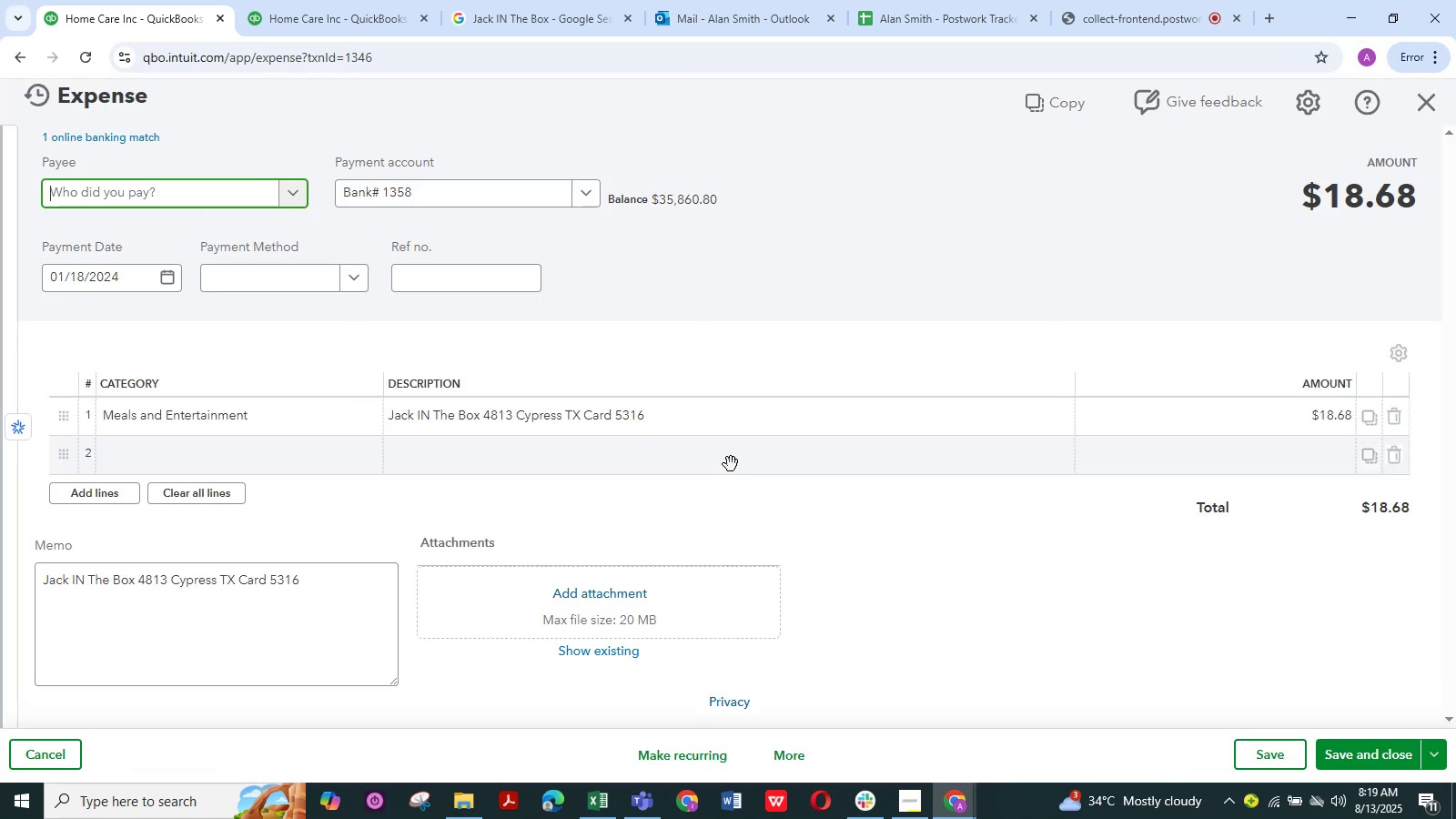 
wait(5.5)
 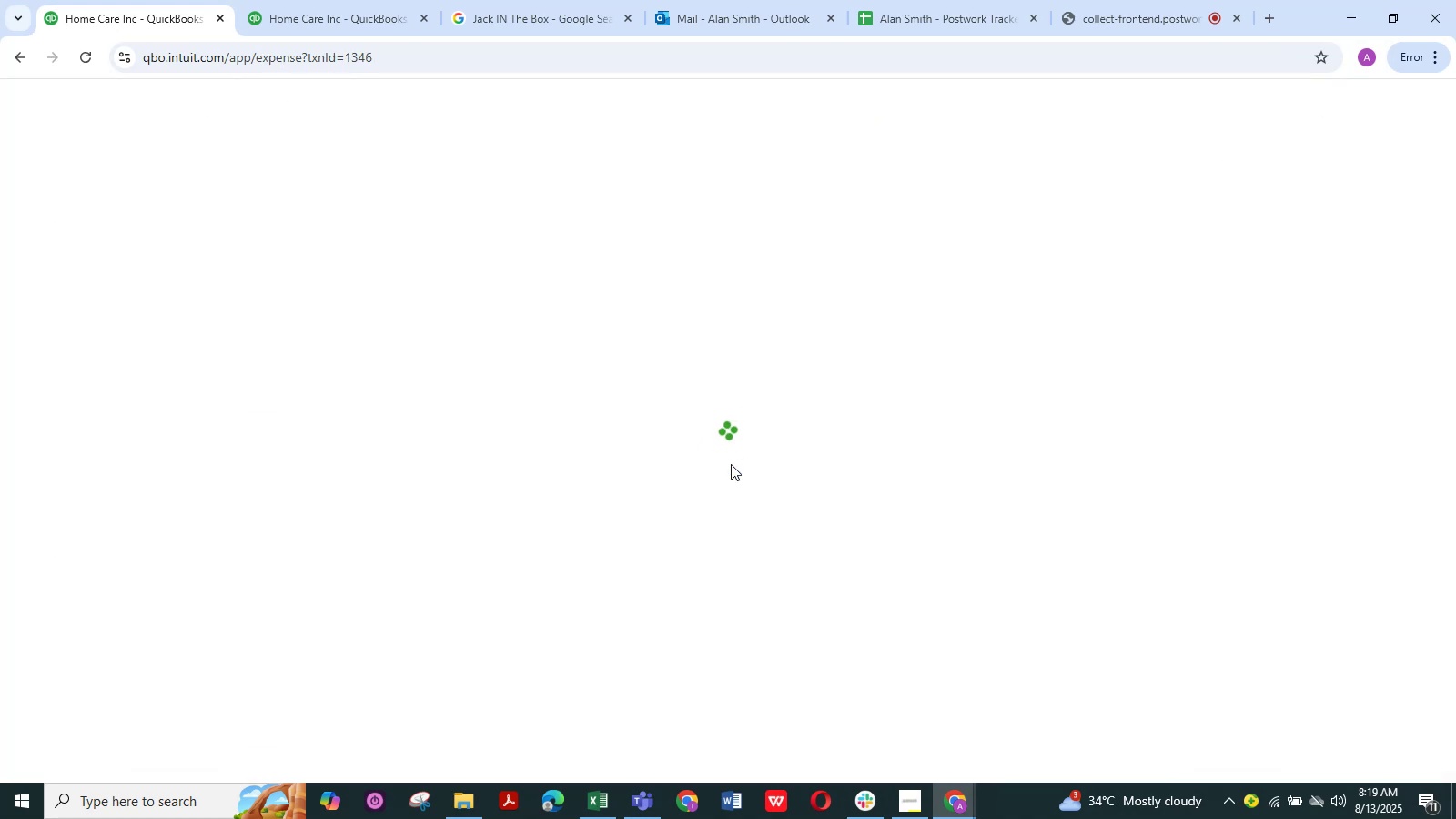 
left_click([240, 194])
 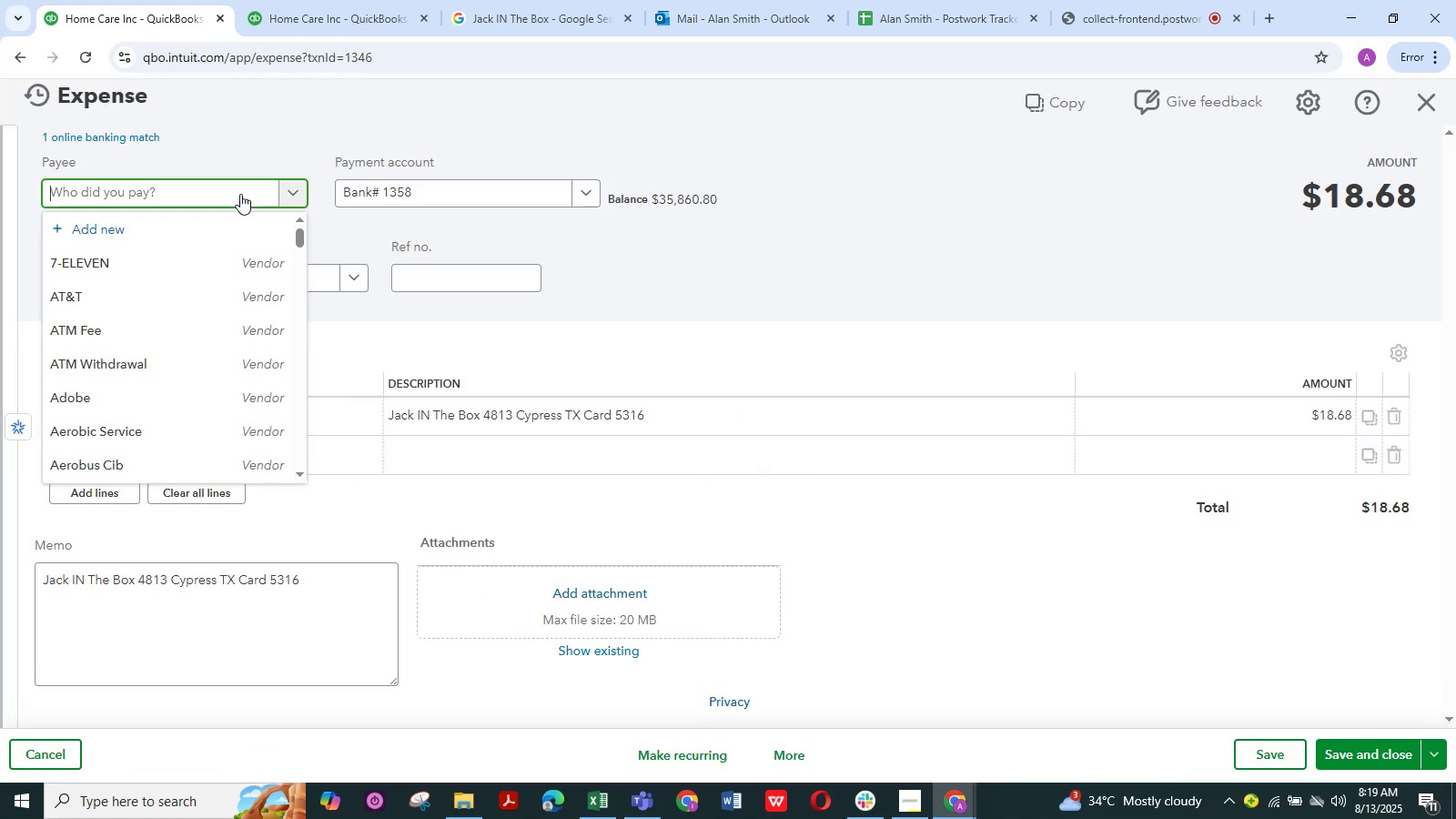 
key(Shift+ShiftLeft)
 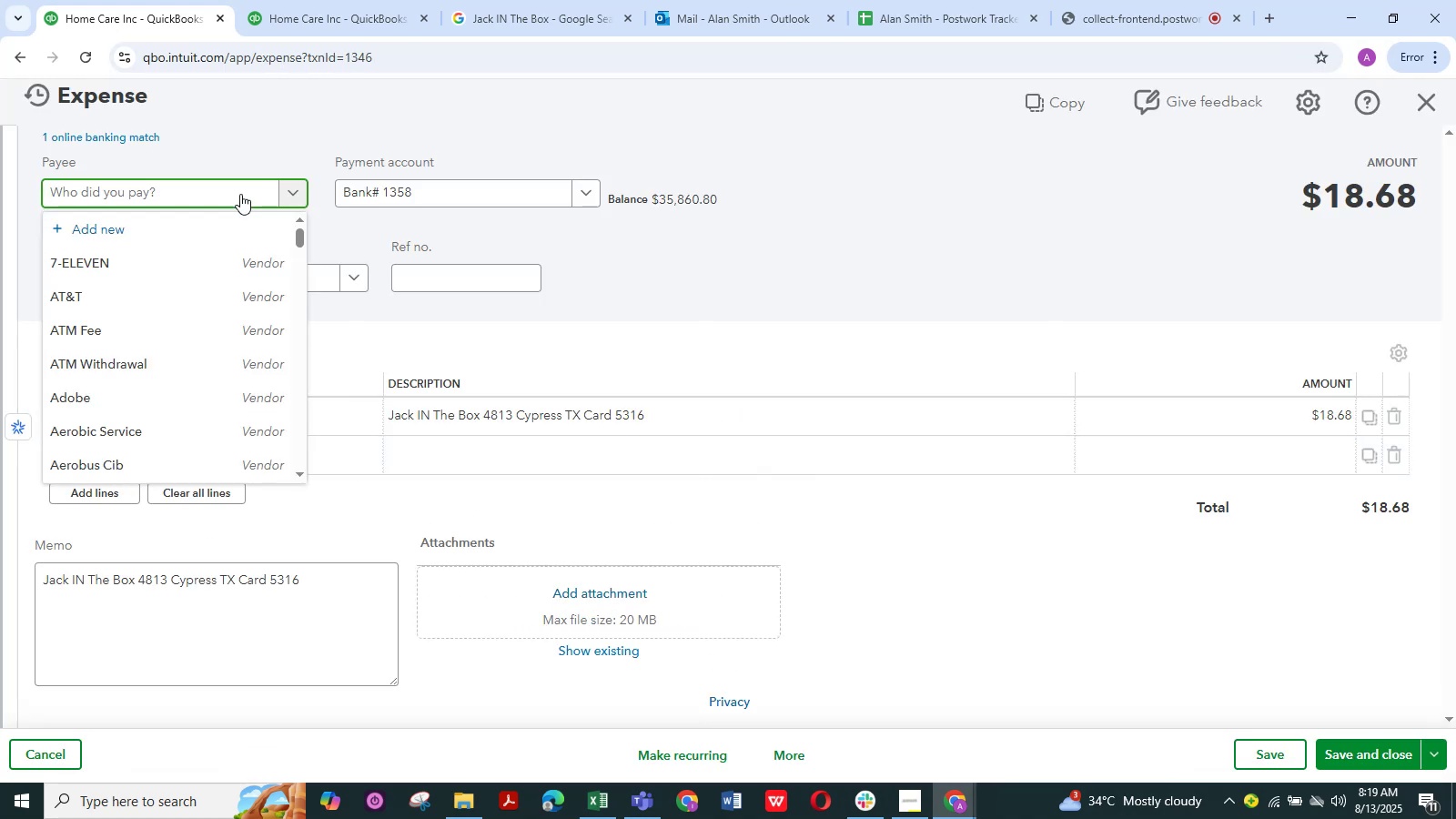 
key(Control+V)
 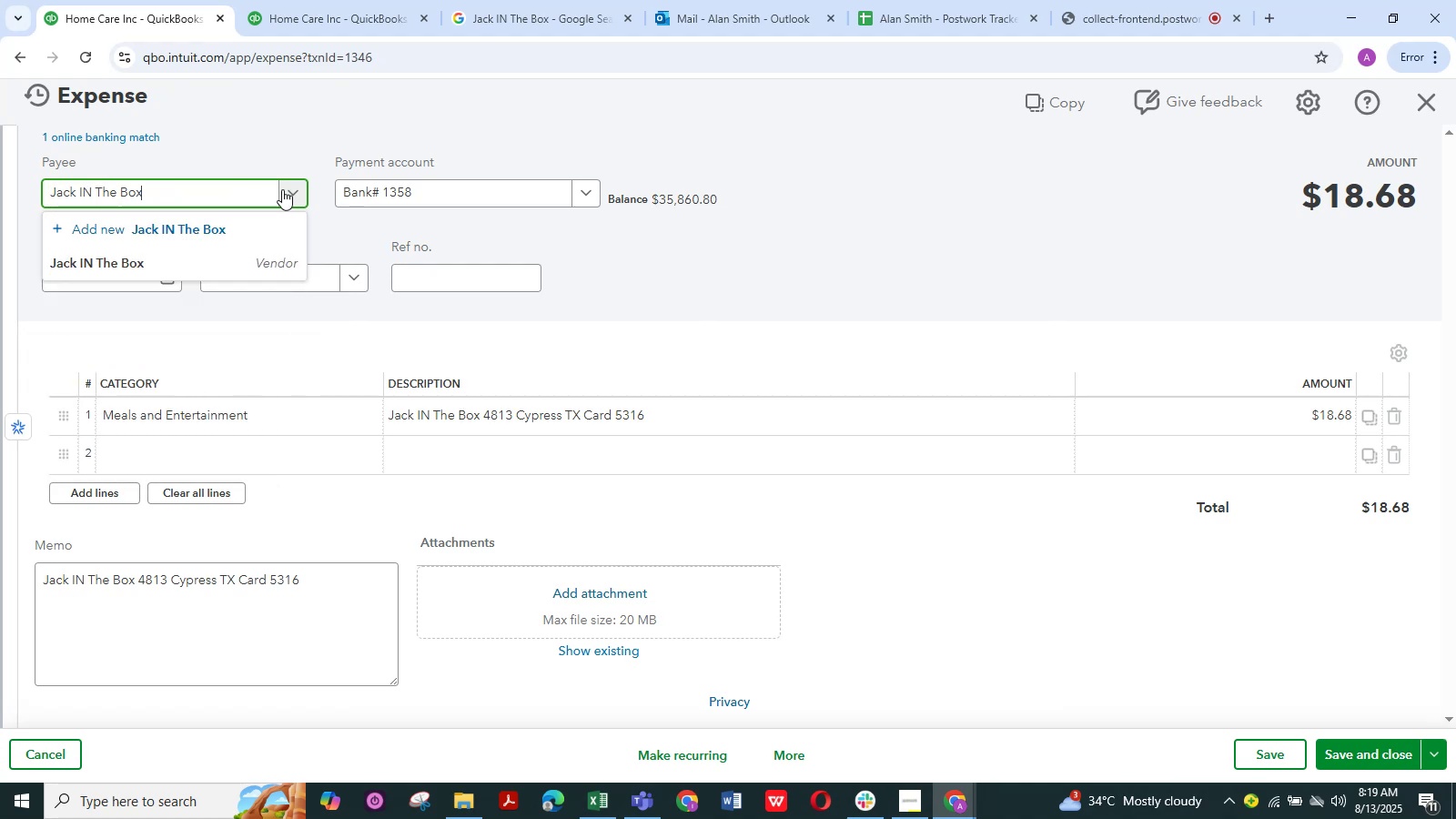 
left_click([229, 262])
 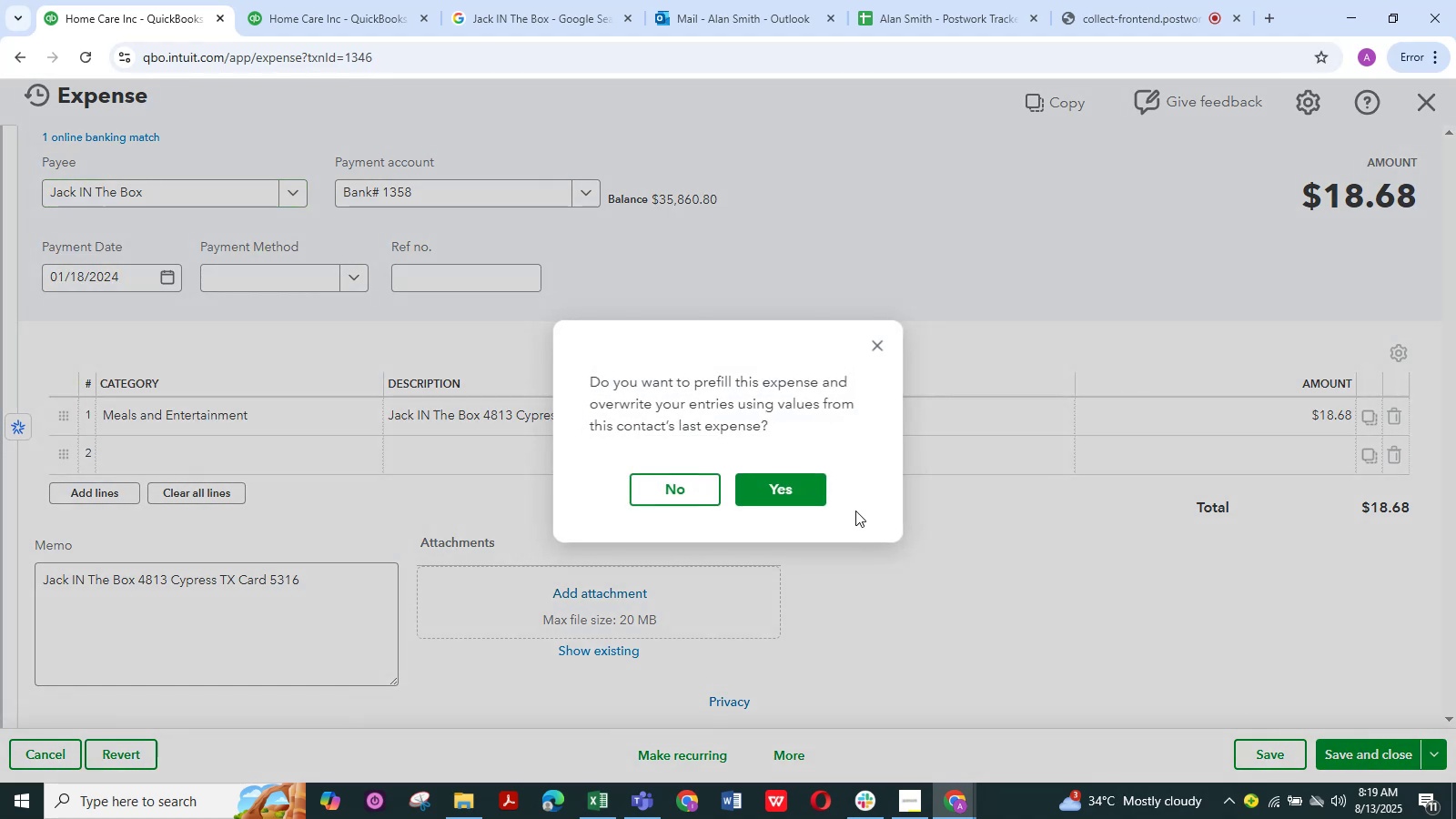 
left_click([670, 487])
 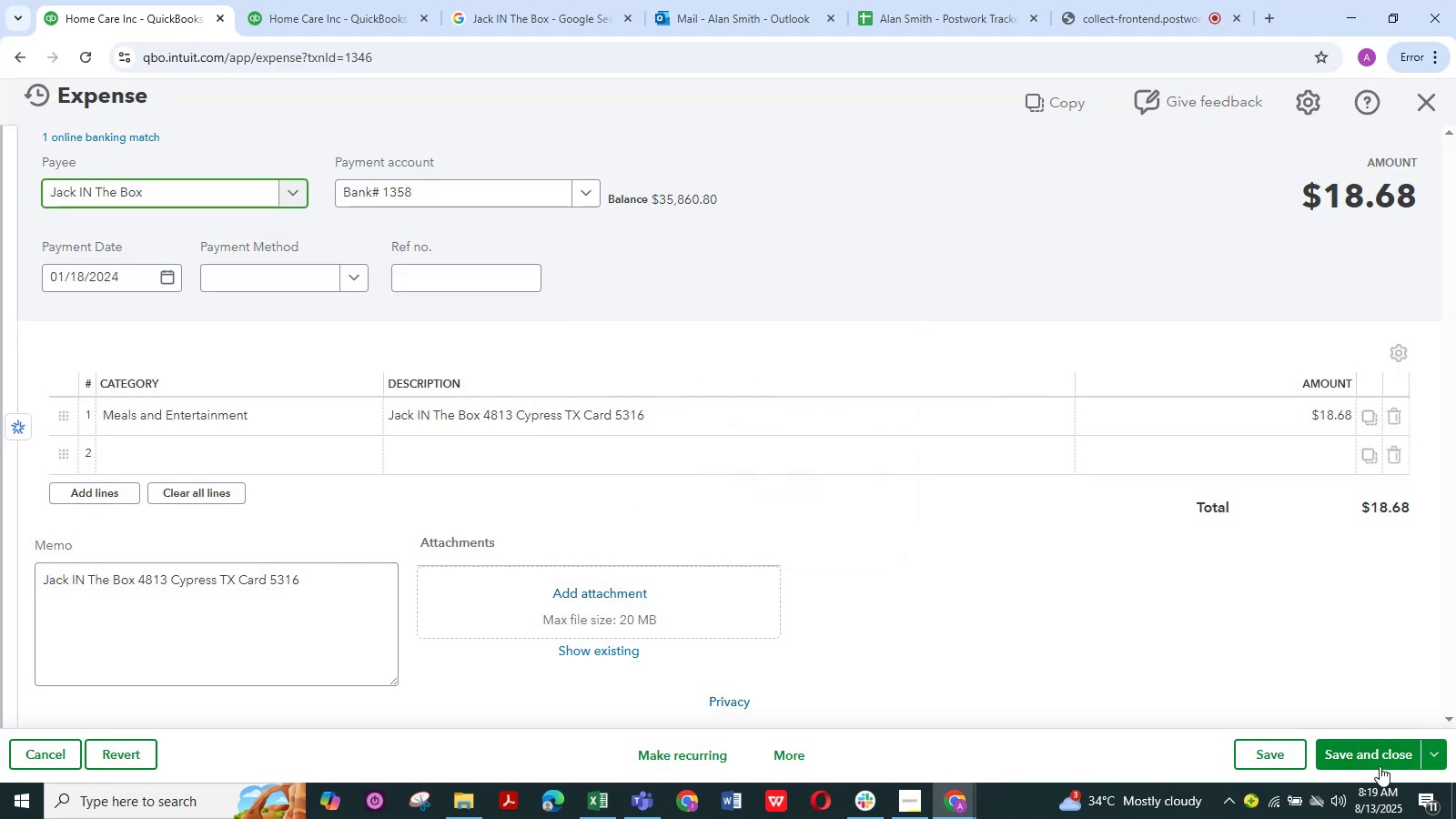 
left_click([1380, 758])
 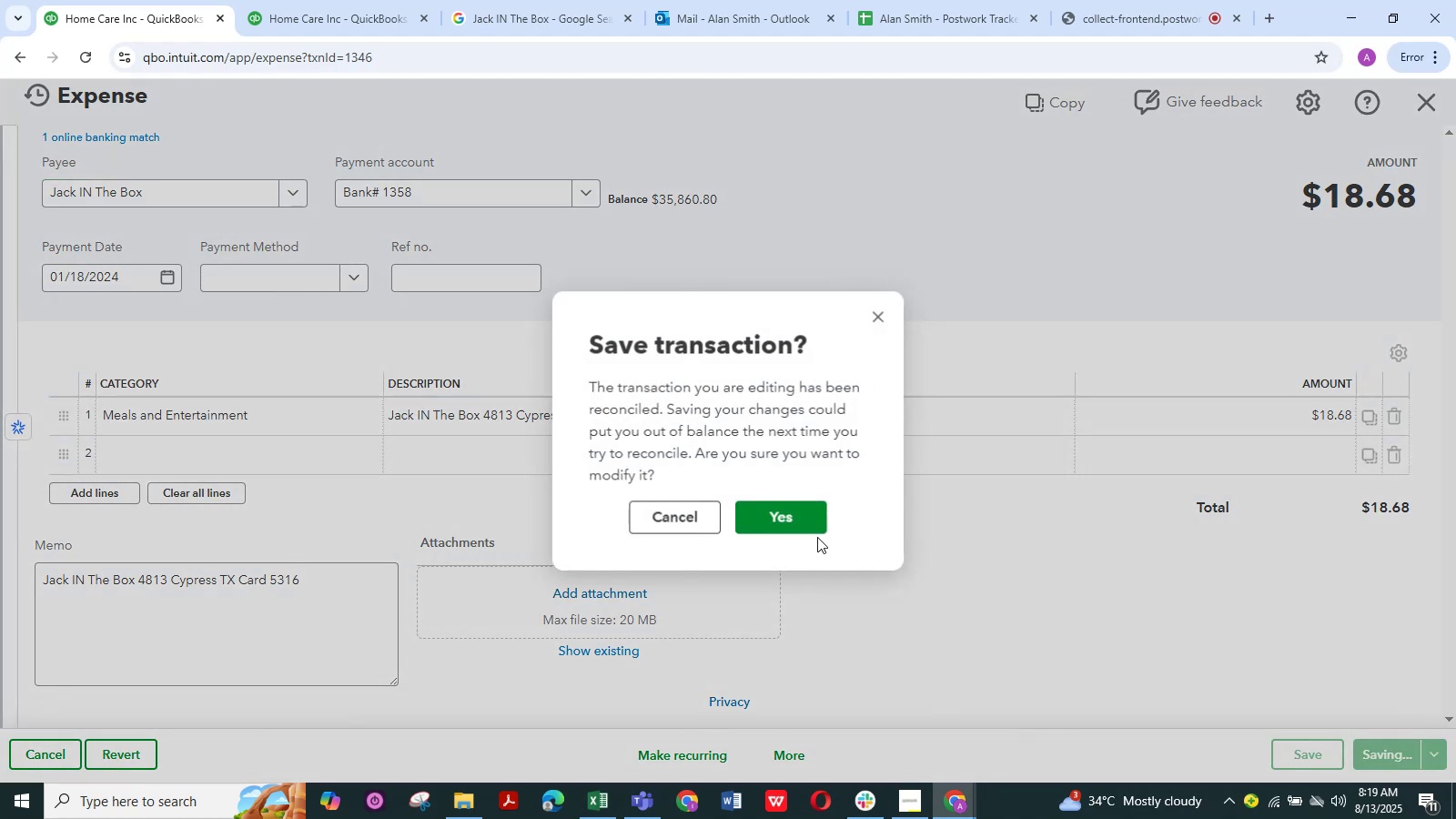 
left_click([802, 521])
 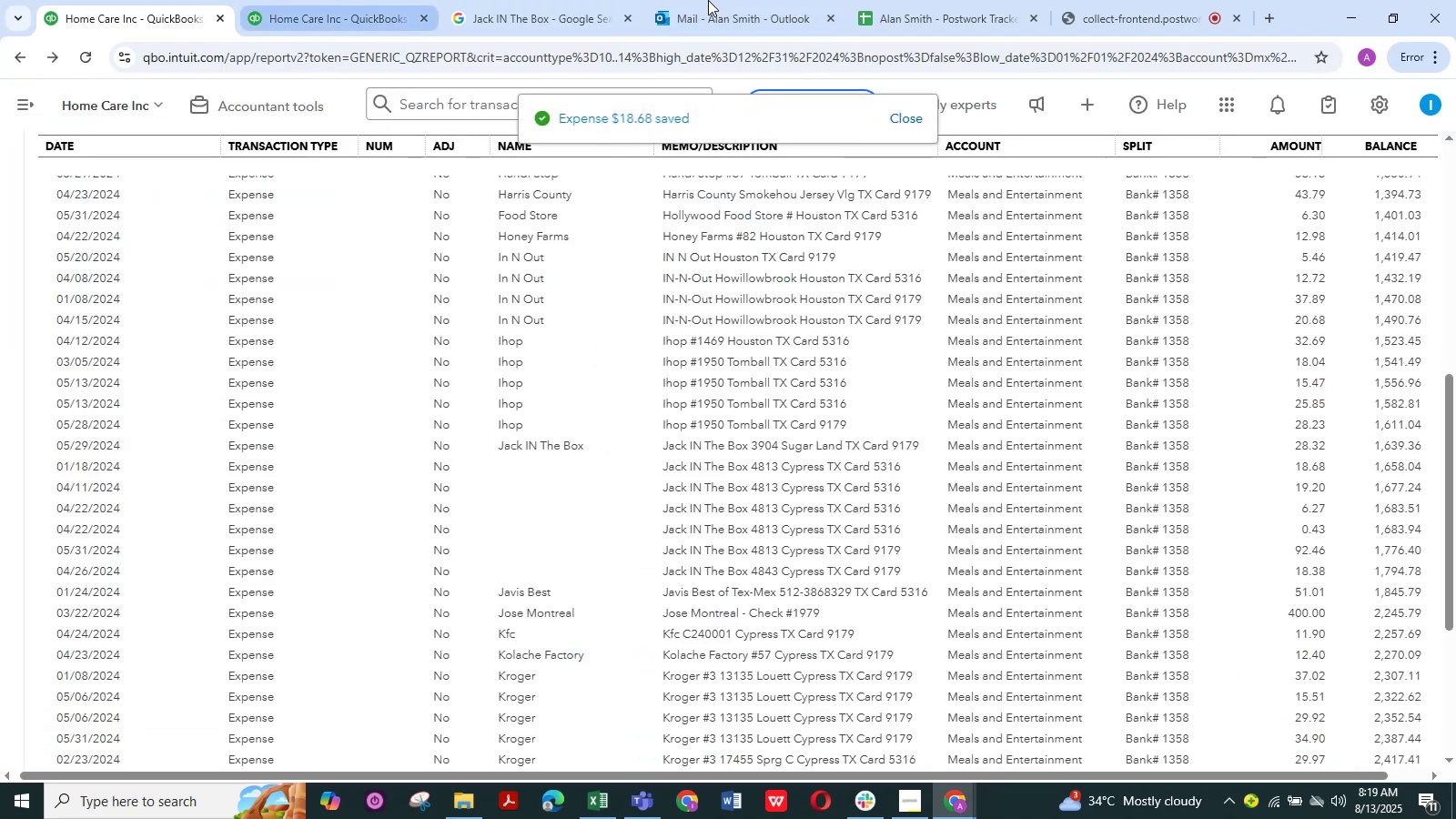 
left_click([895, 0])
 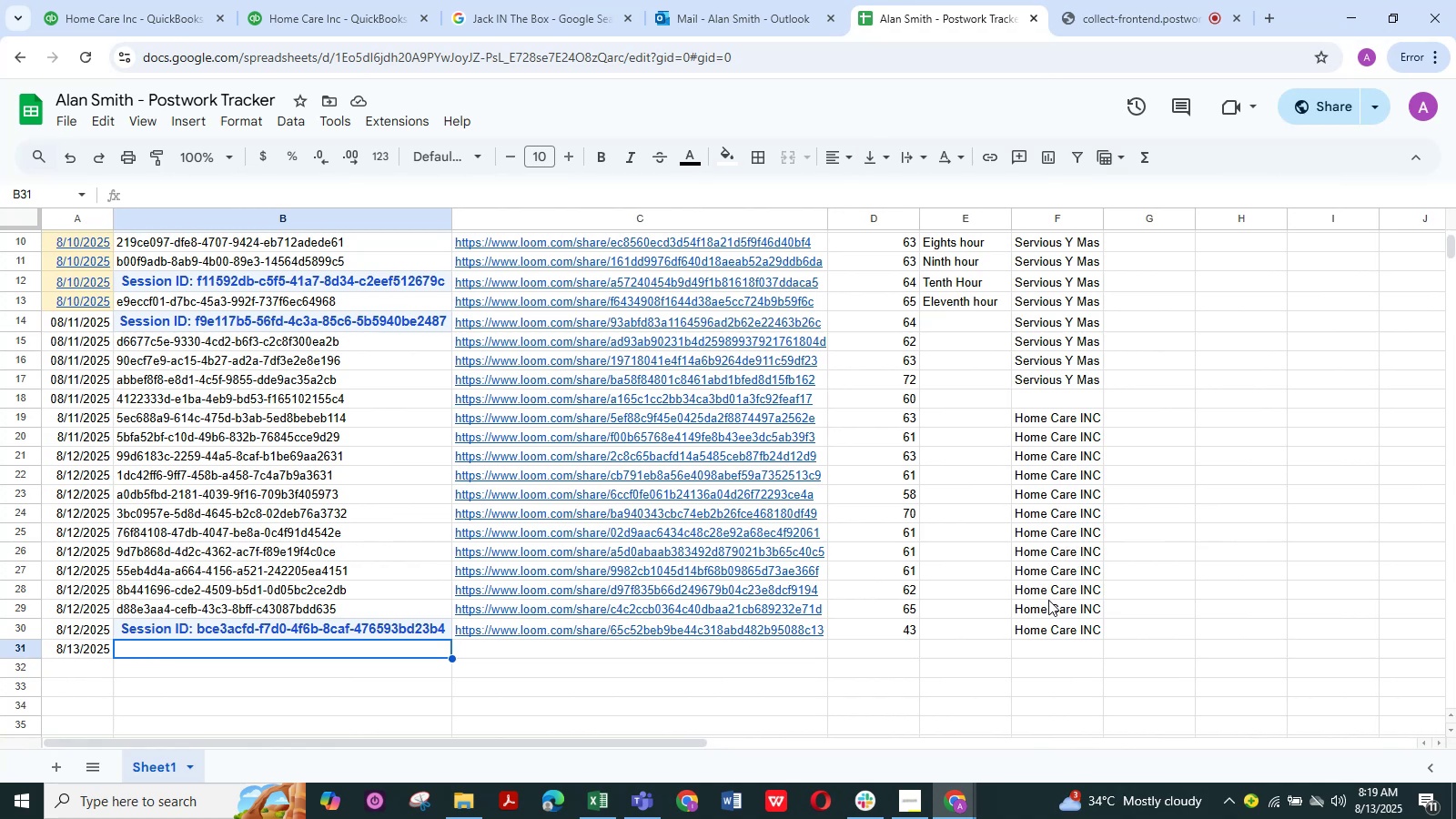 
wait(7.41)
 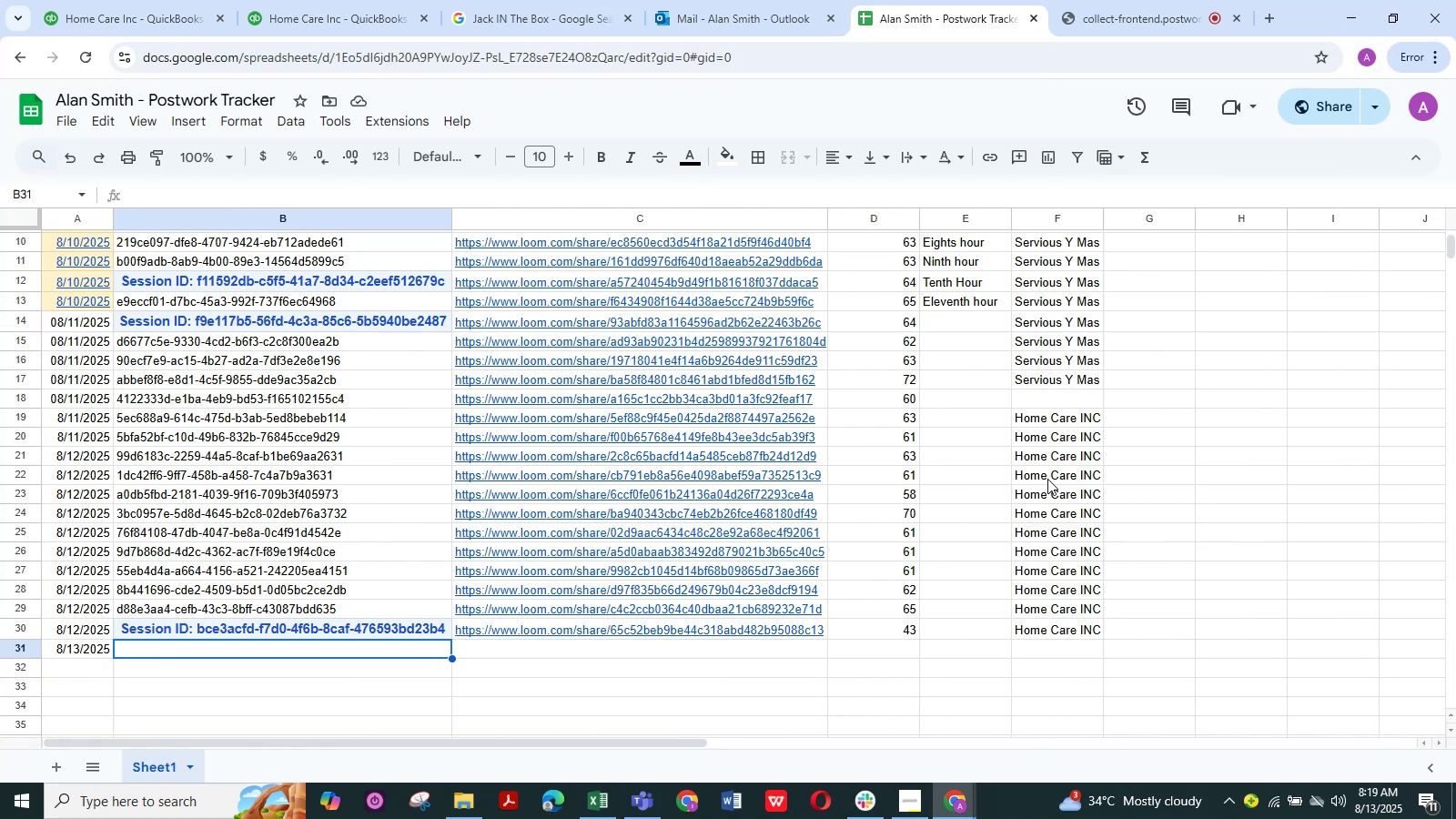 
left_click([172, 0])
 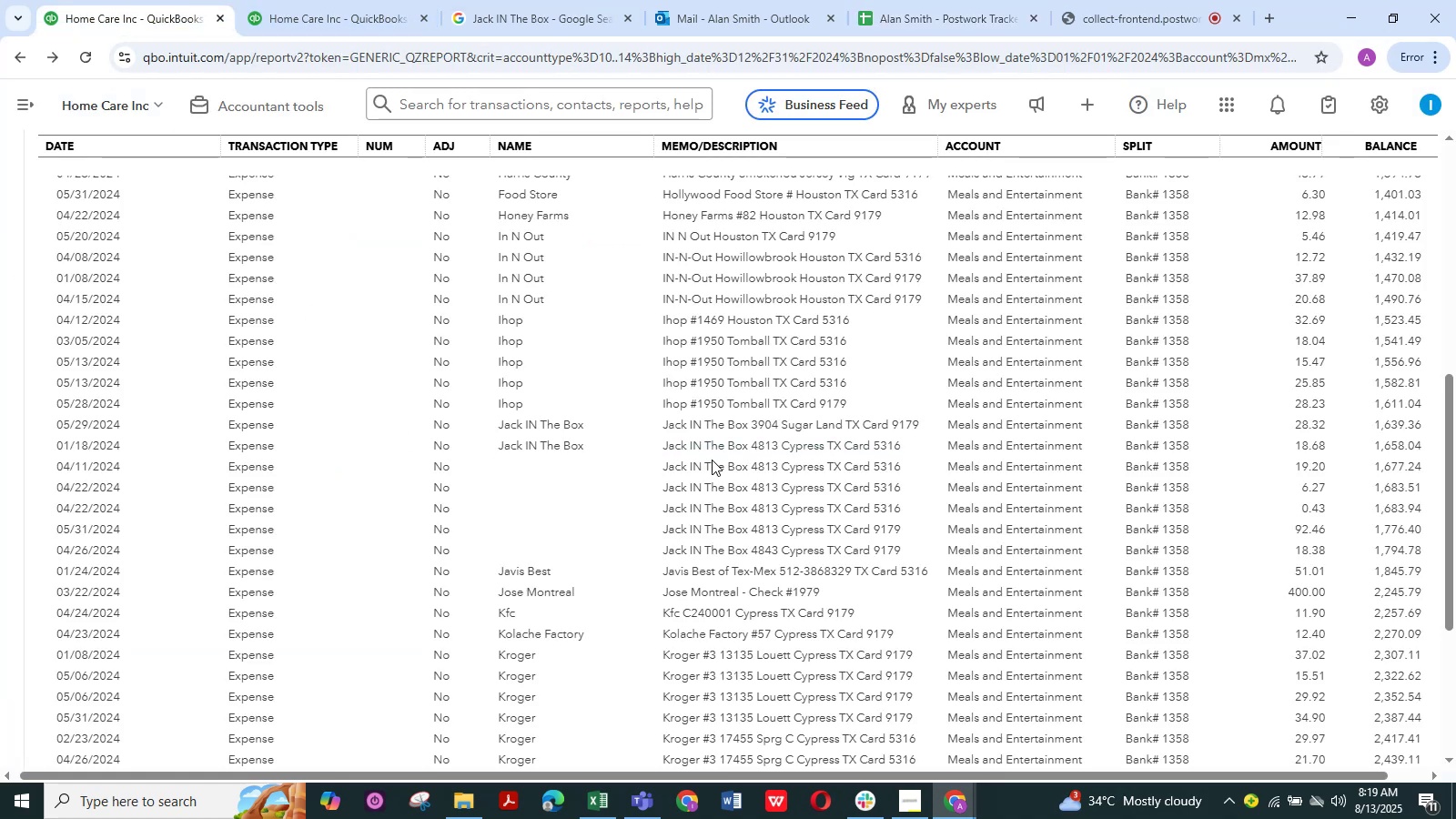 
left_click([712, 462])
 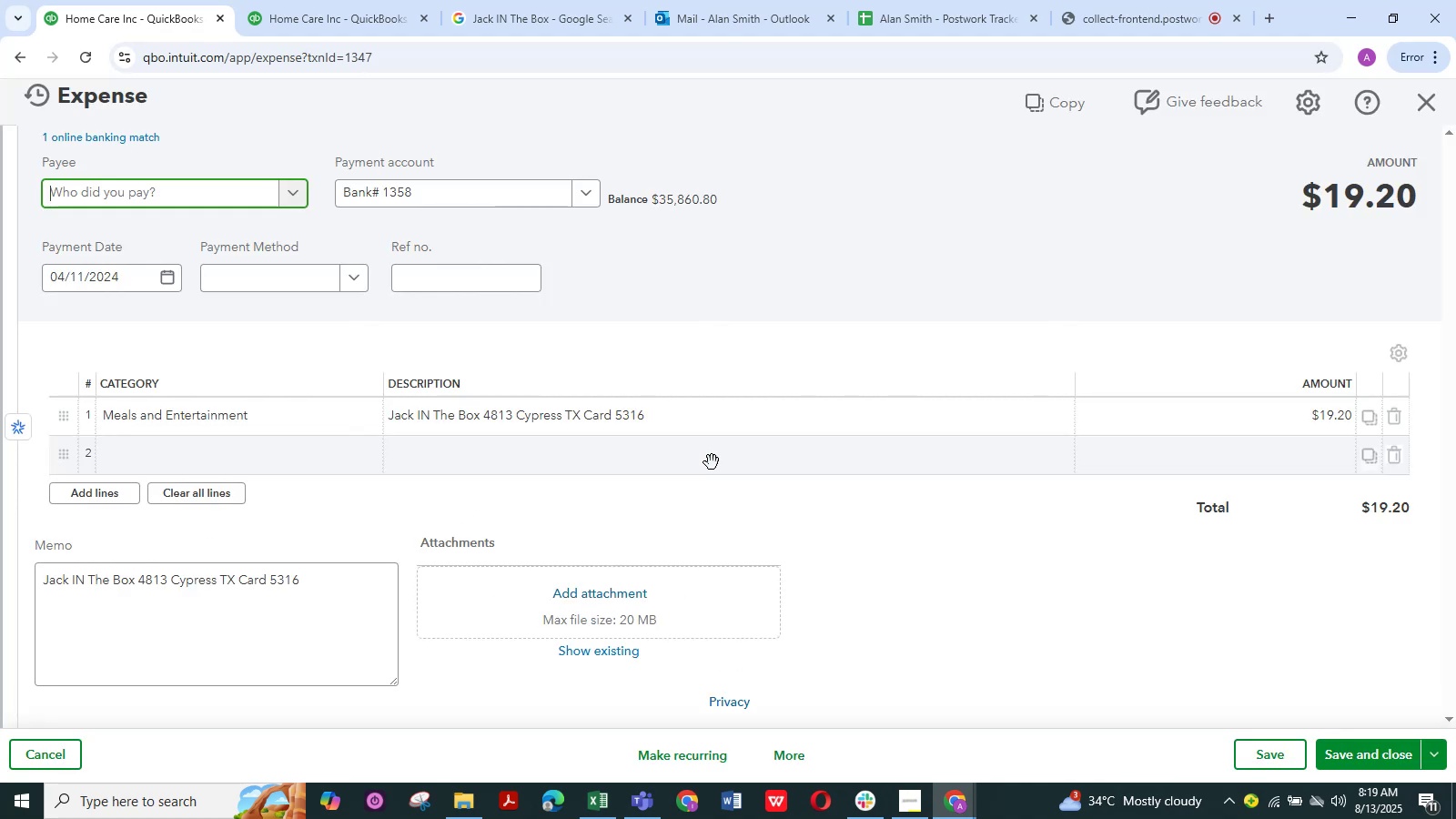 
wait(10.21)
 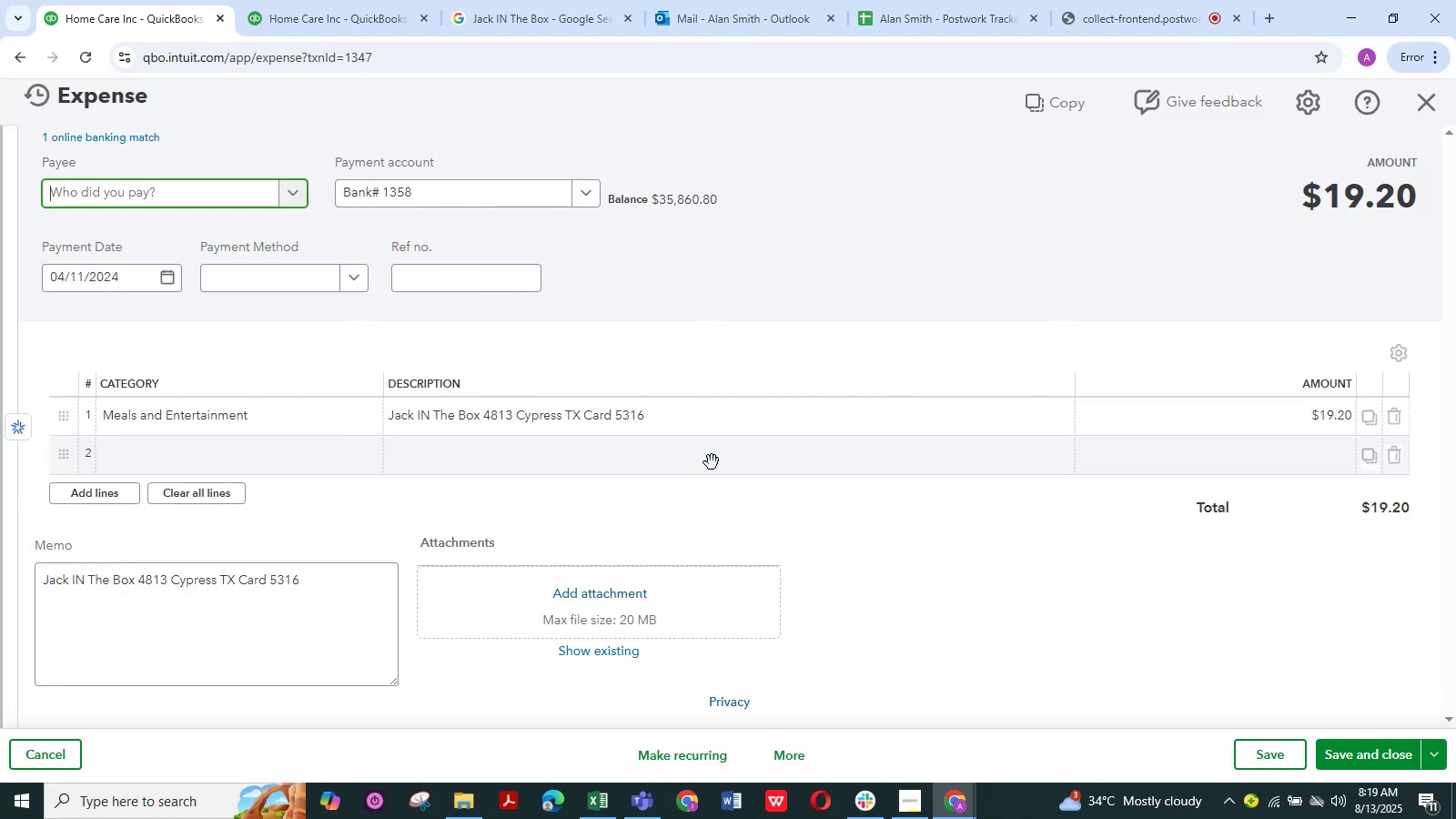 
left_click([159, 191])
 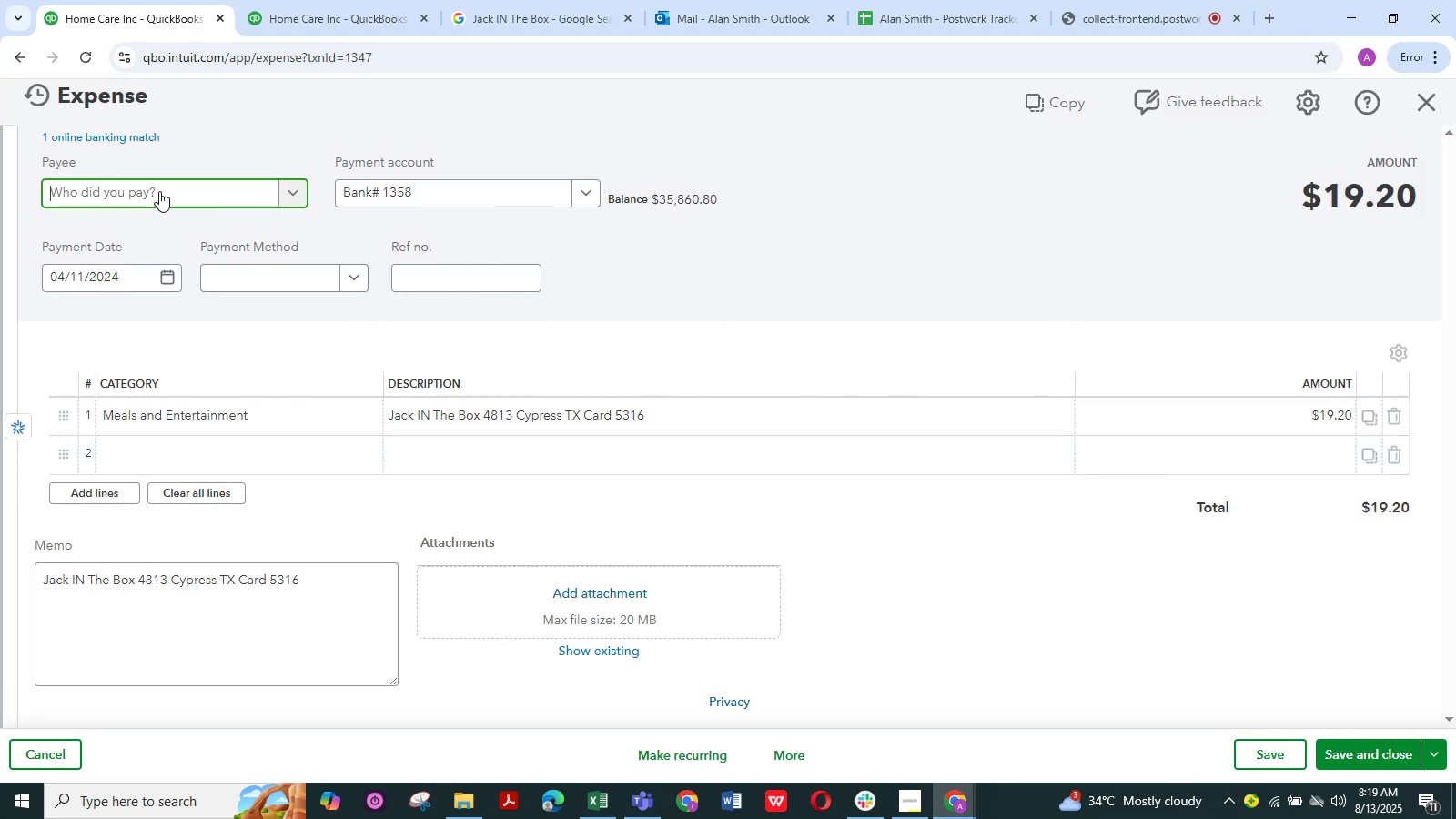 
key(Control+V)
 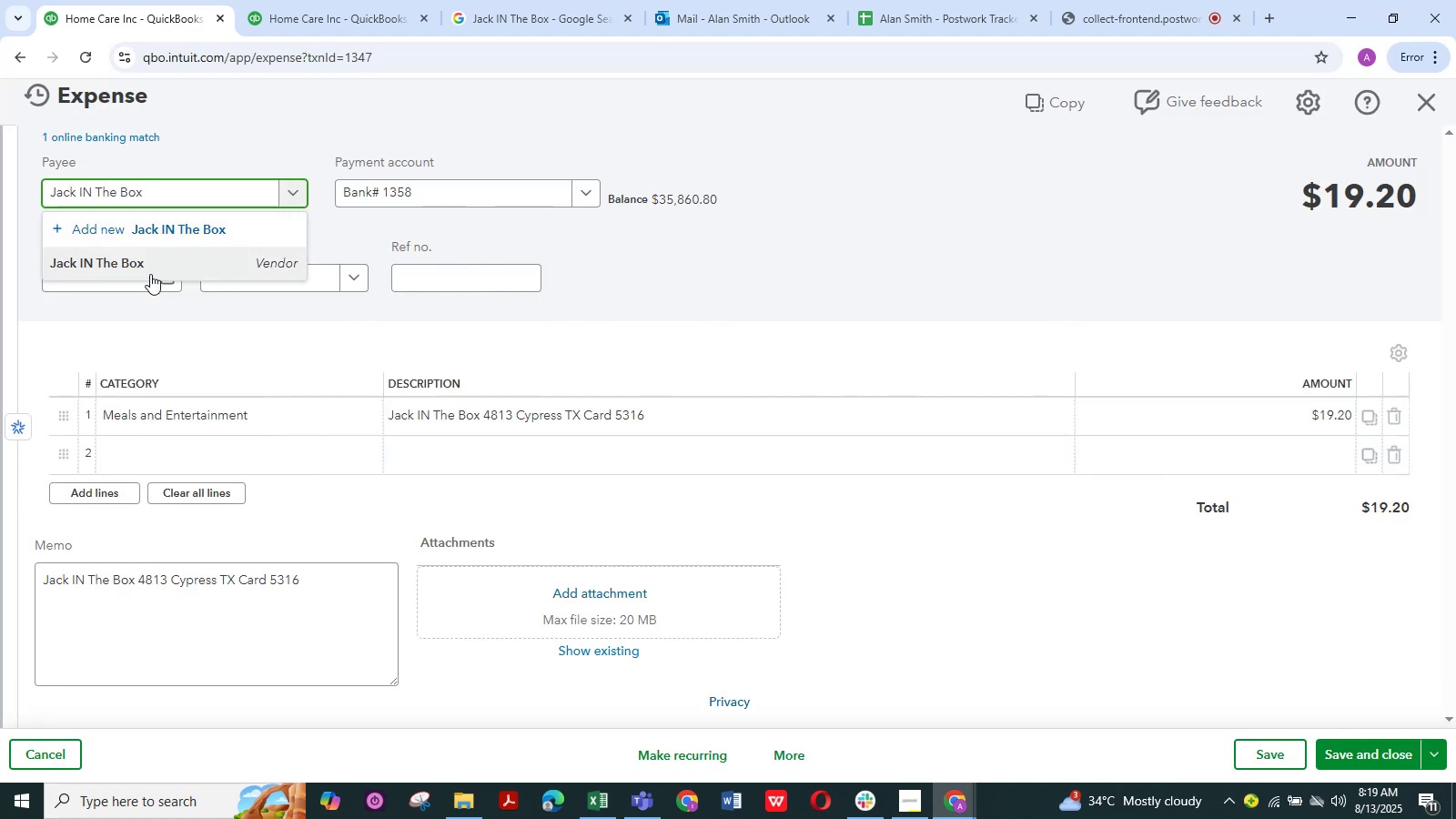 
left_click([150, 263])
 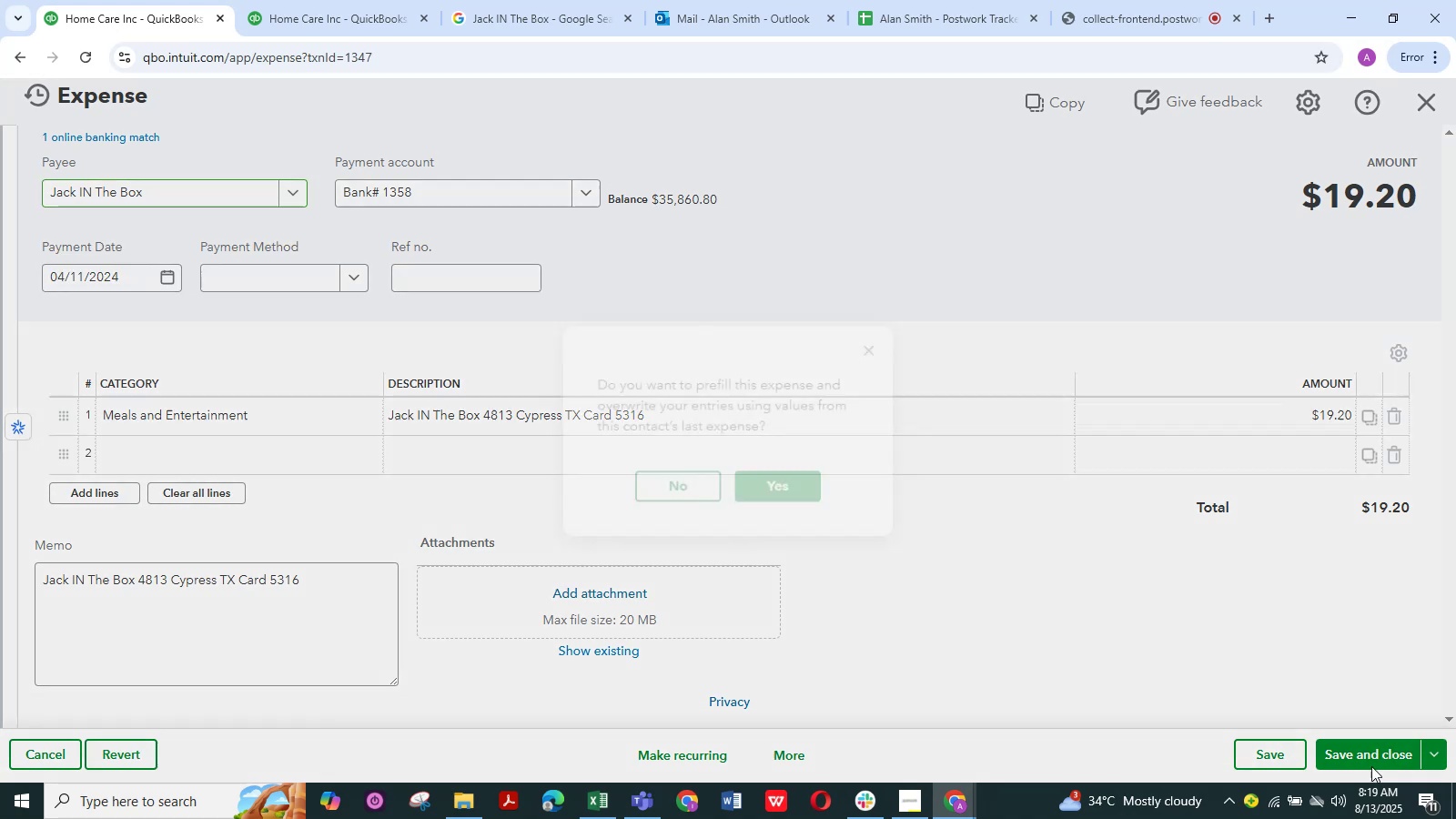 
left_click_drag(start_coordinate=[1373, 754], to_coordinate=[1355, 737])
 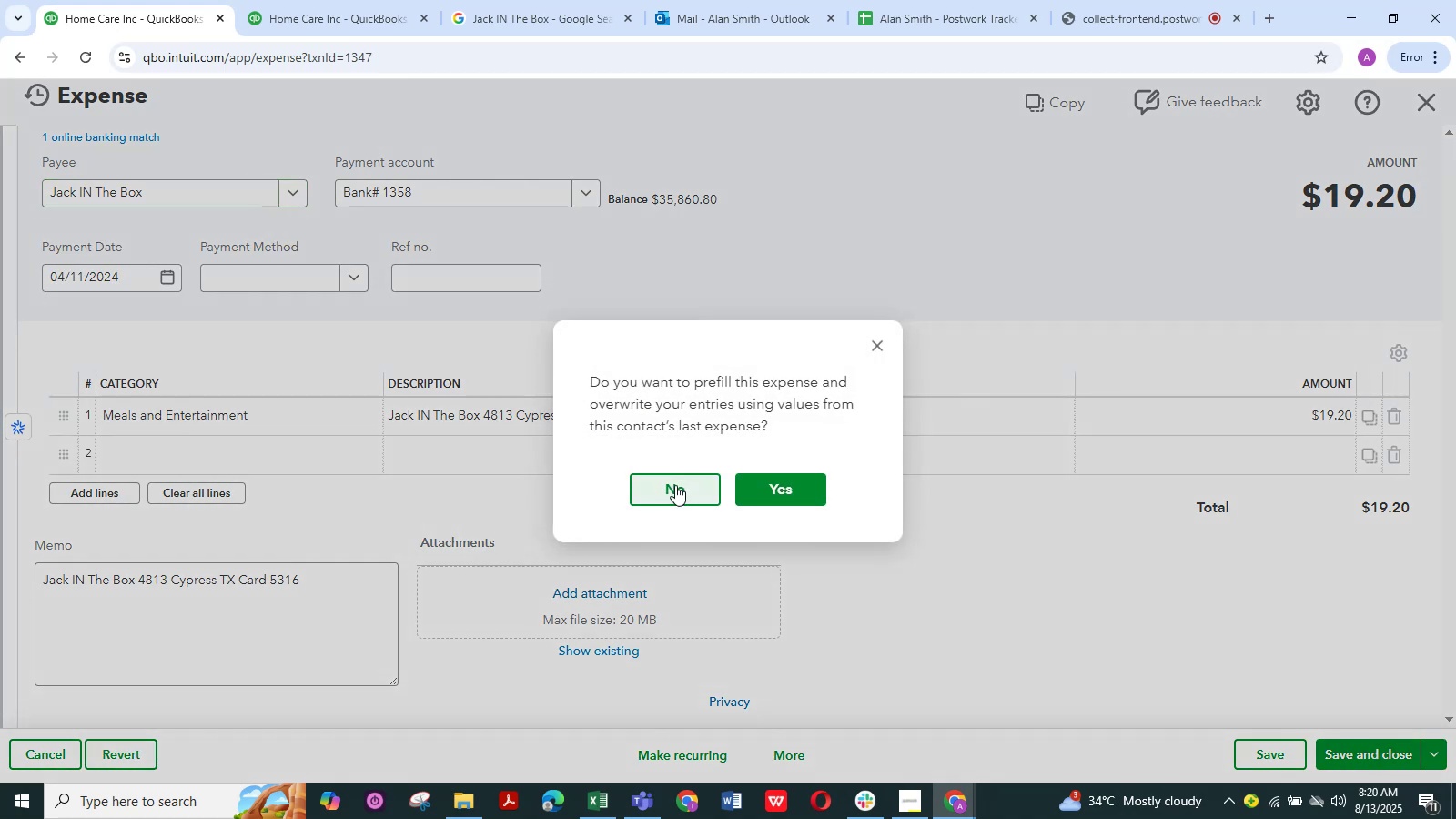 
left_click([675, 485])
 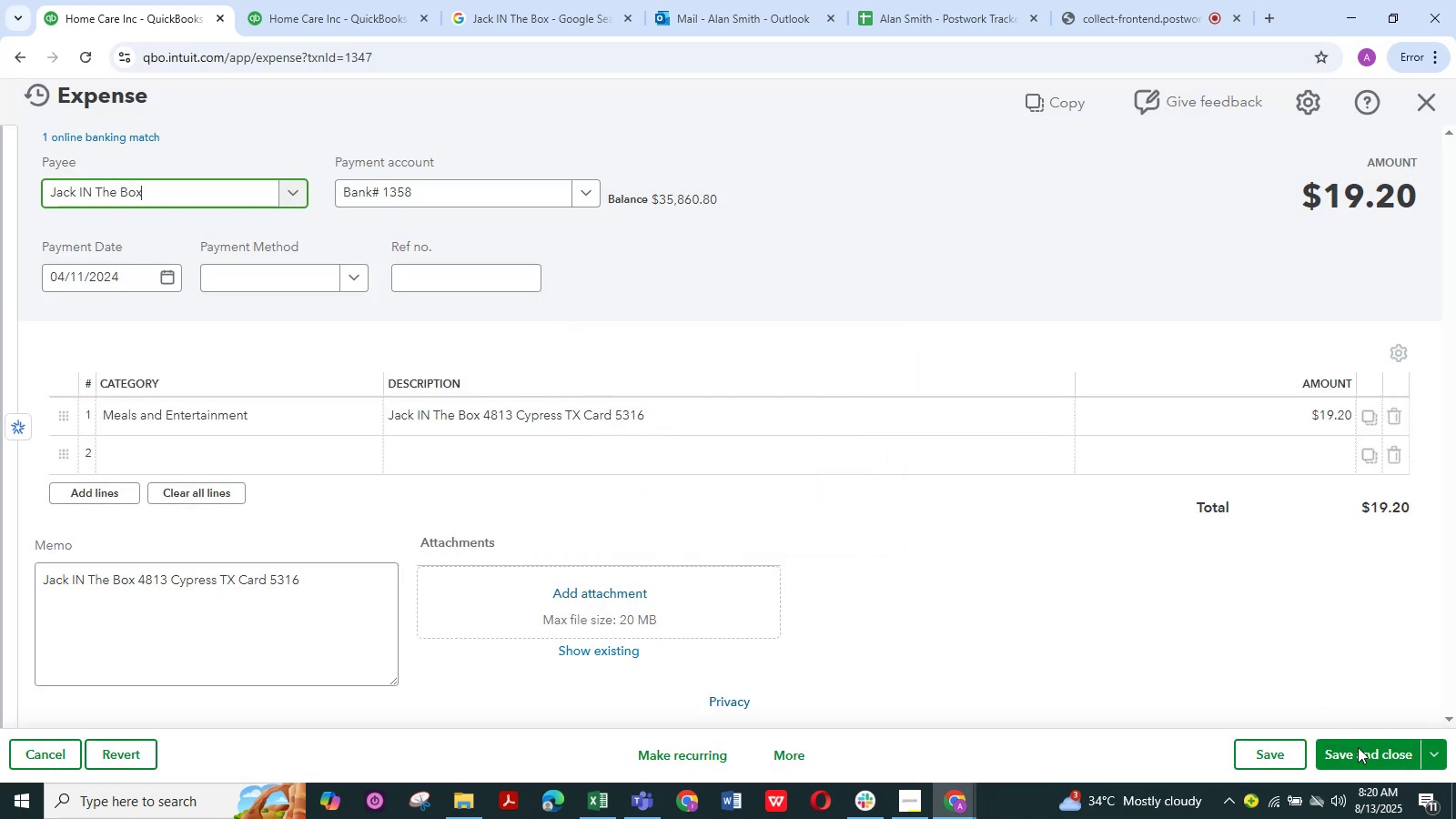 
left_click([1360, 753])
 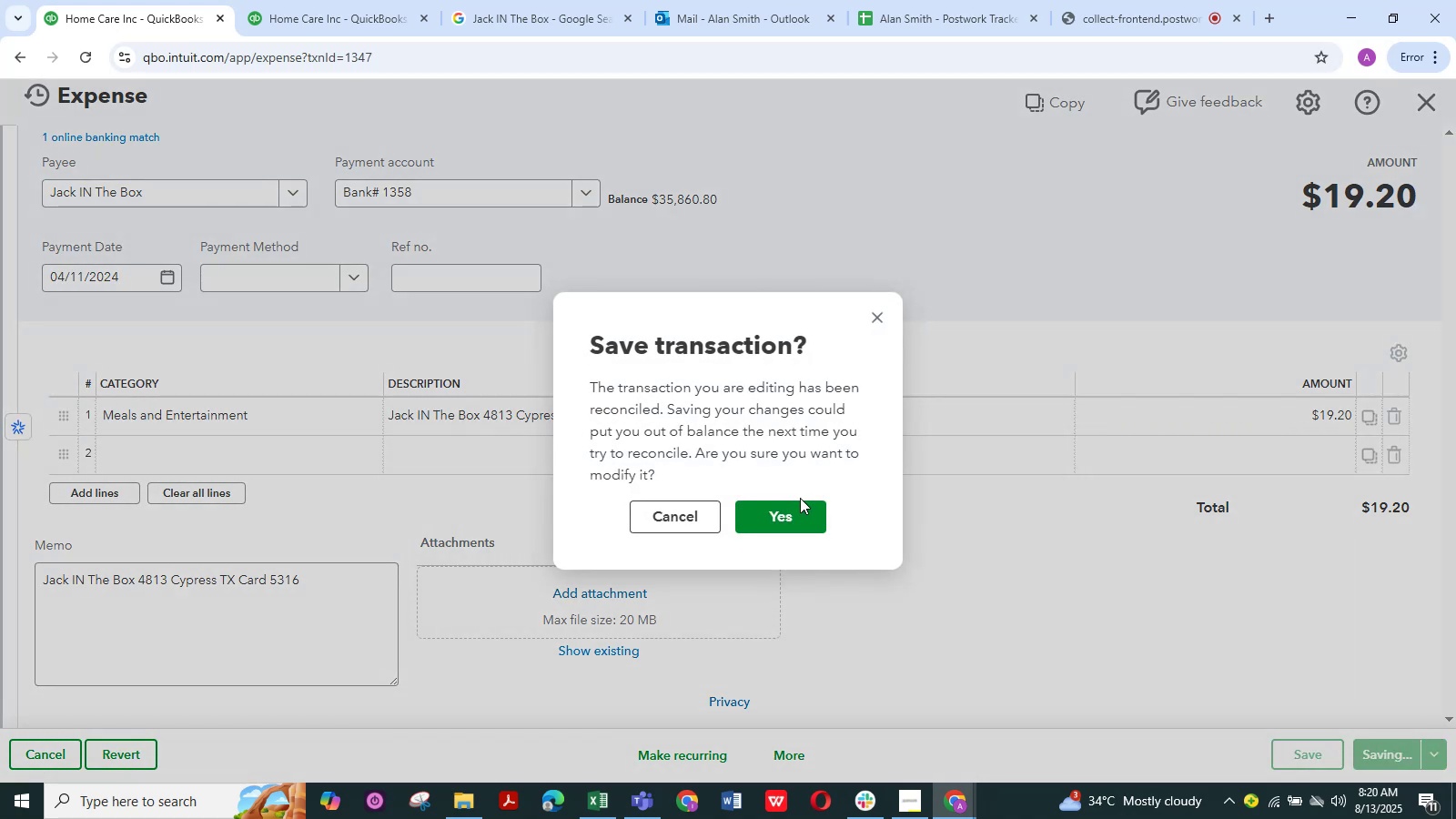 
left_click([800, 515])
 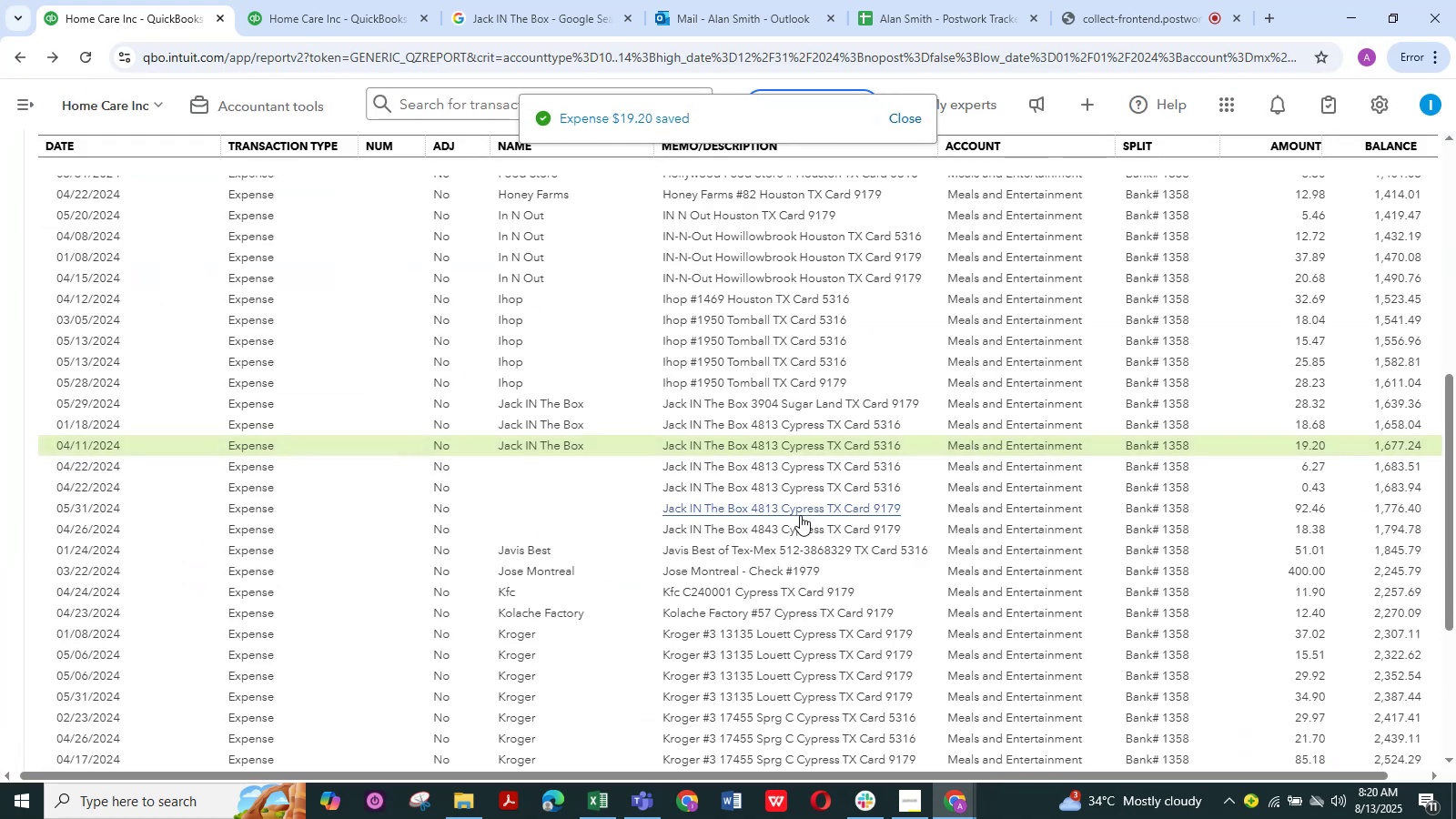 
wait(5.05)
 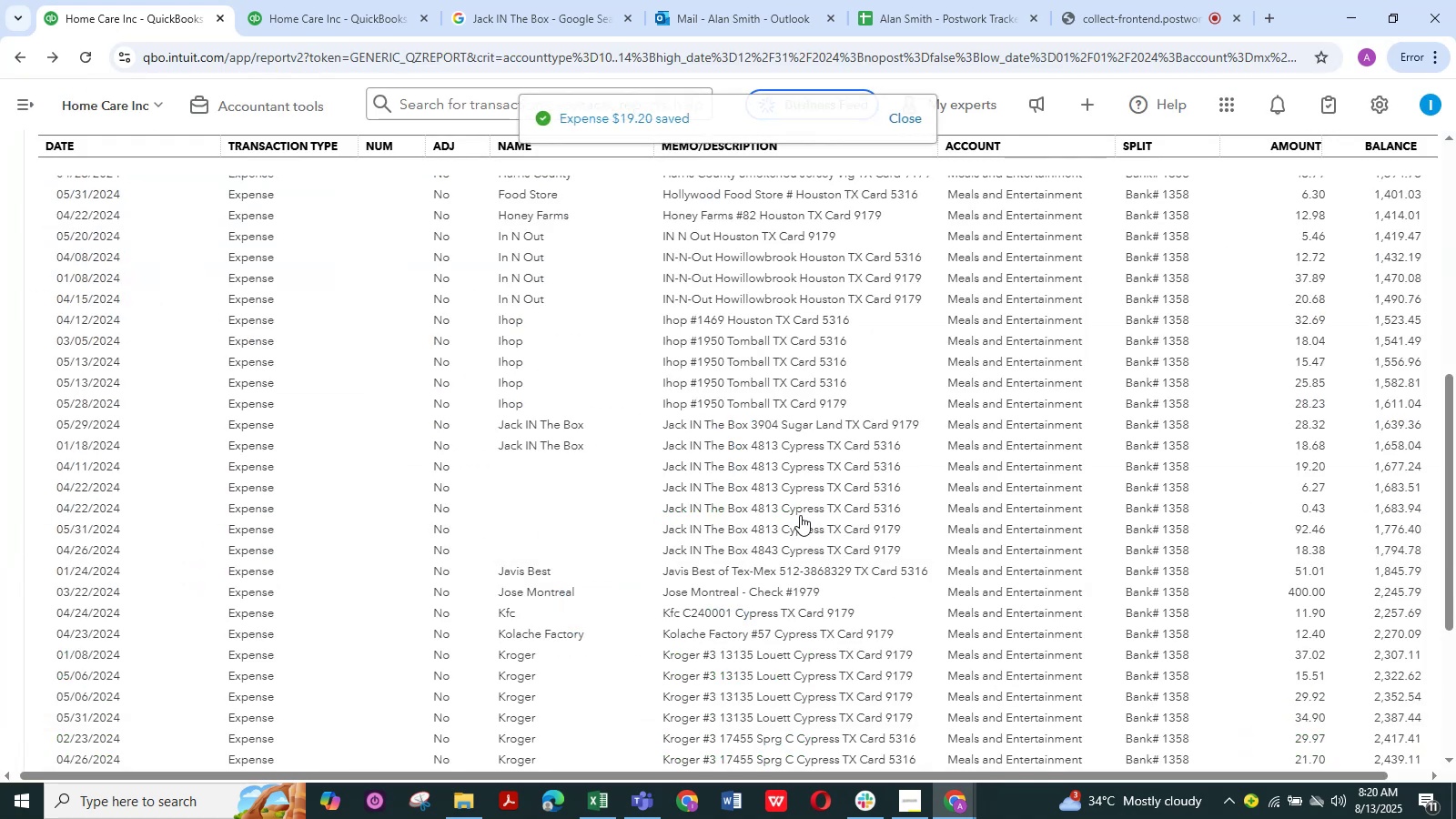 
left_click([683, 465])
 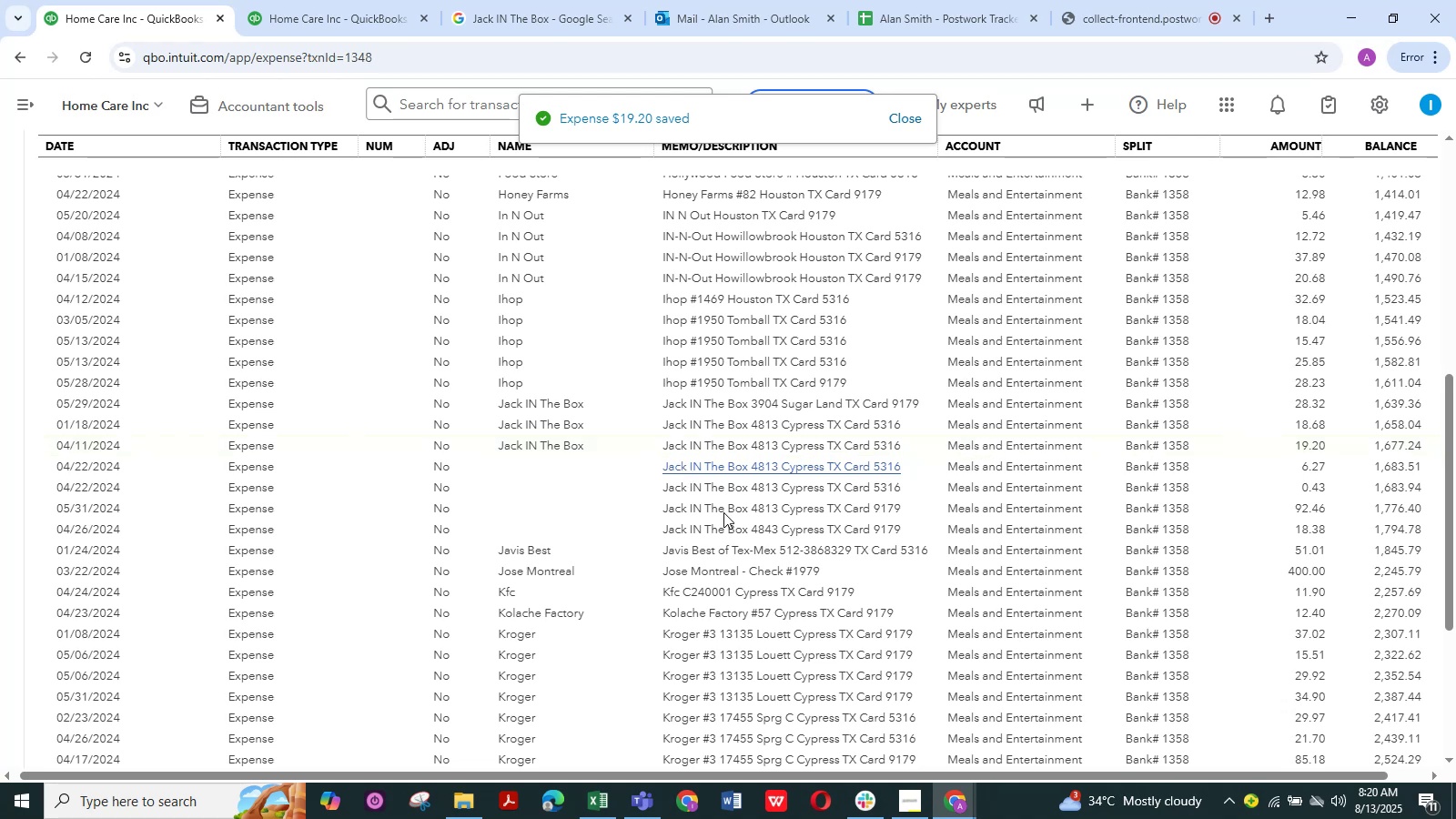 
mouse_move([713, 476])
 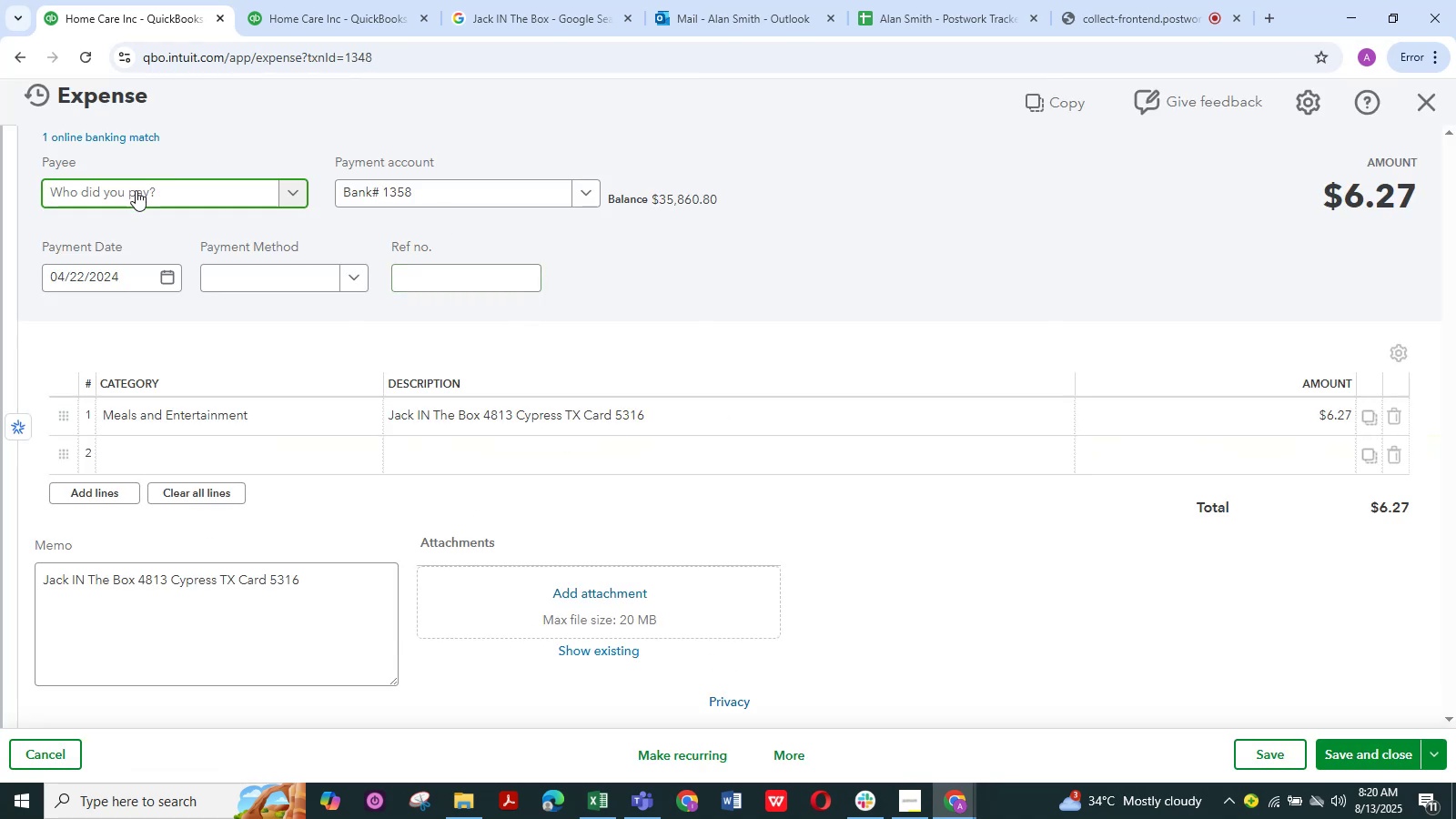 
left_click([136, 190])
 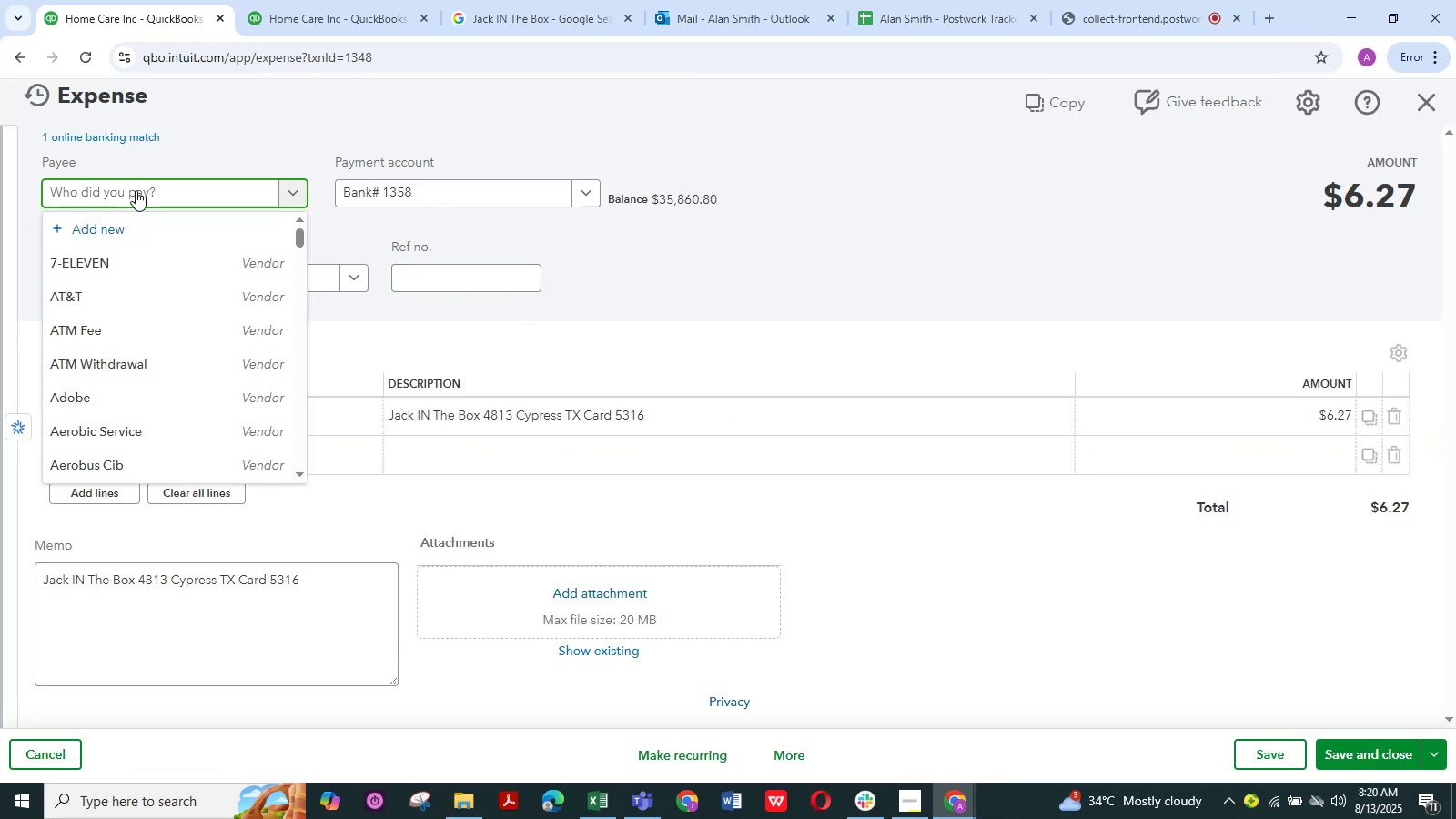 
key(Control+V)
 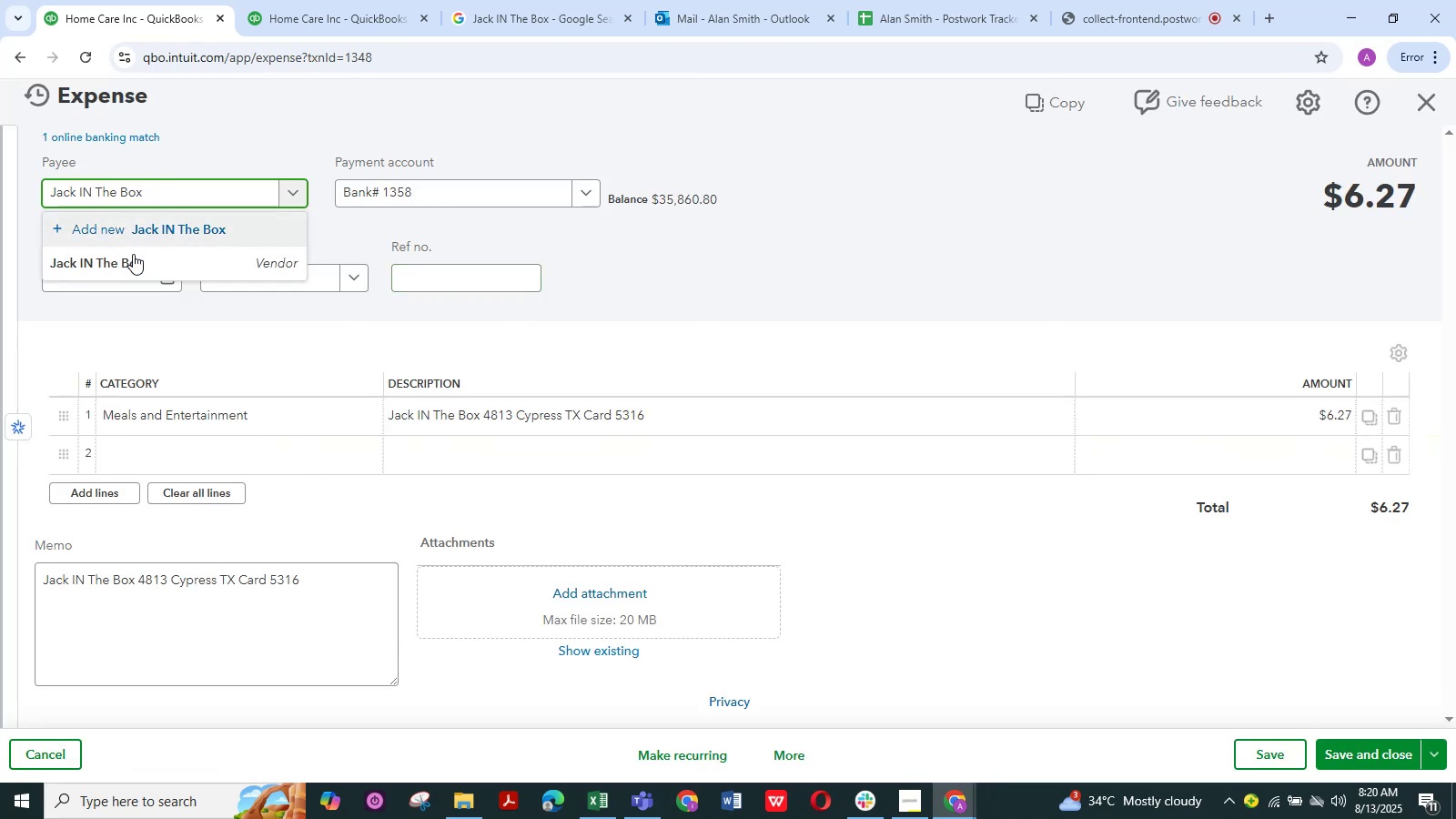 
left_click([131, 261])
 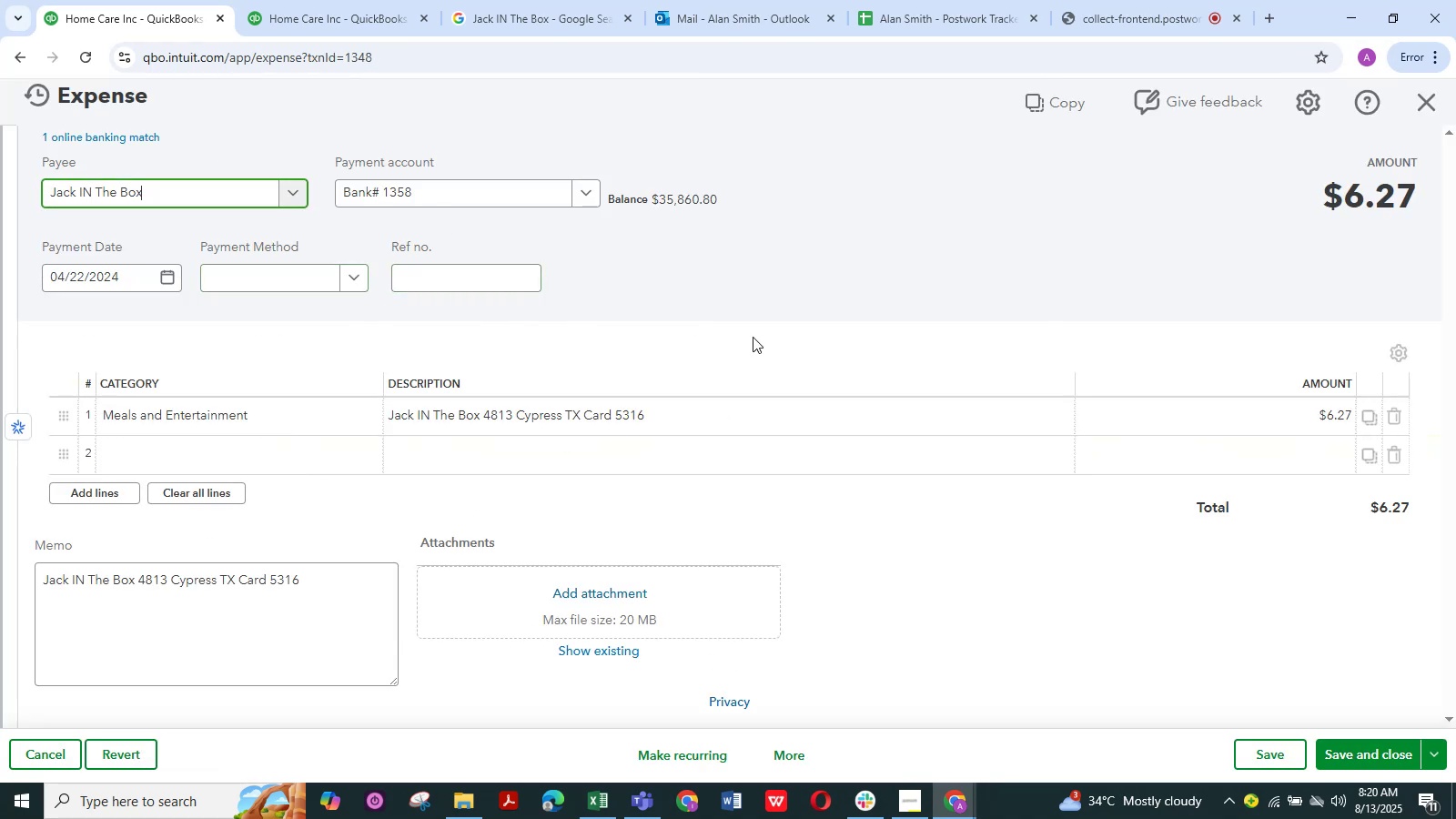 
mouse_move([759, 324])
 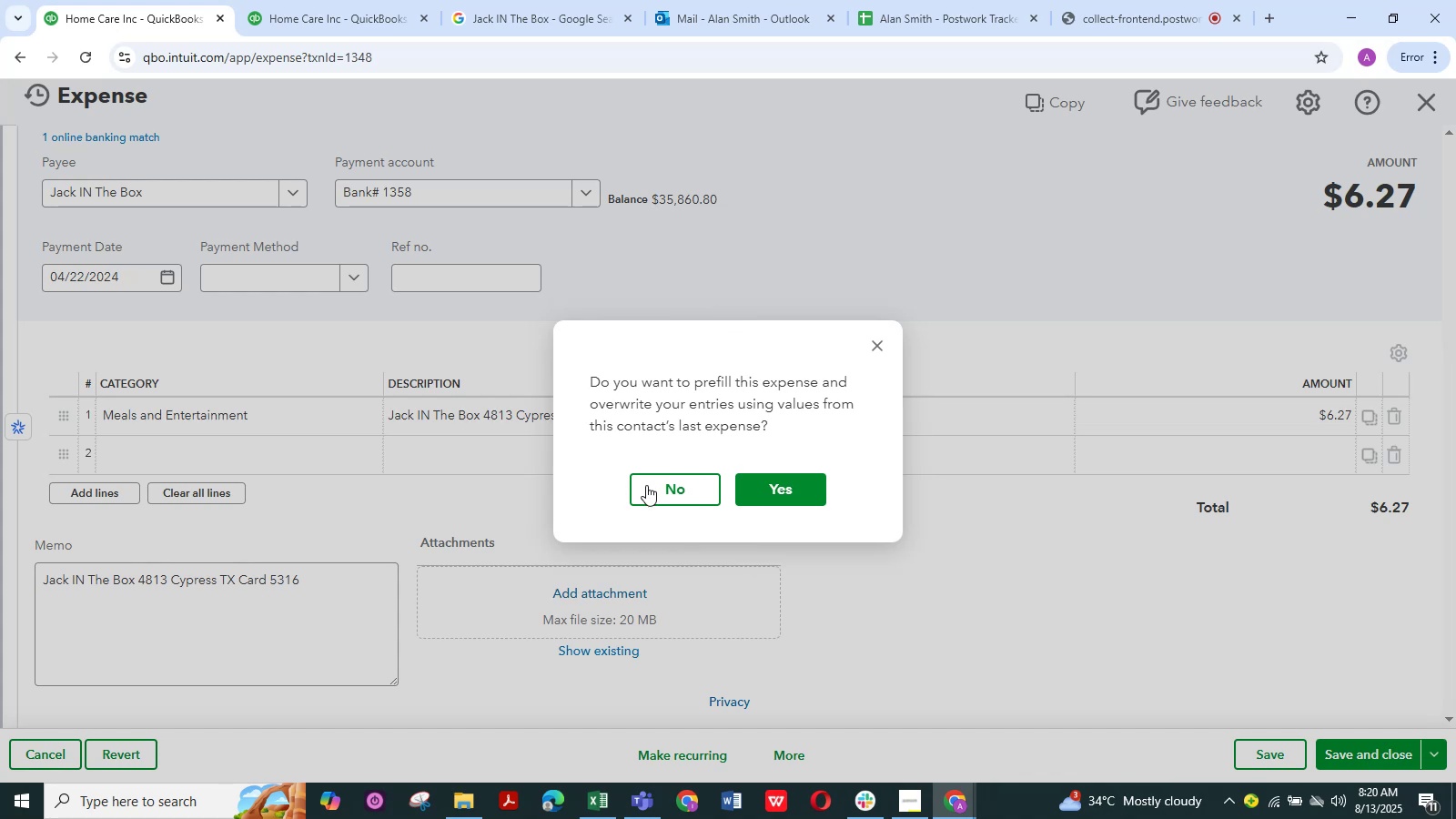 
left_click([646, 489])
 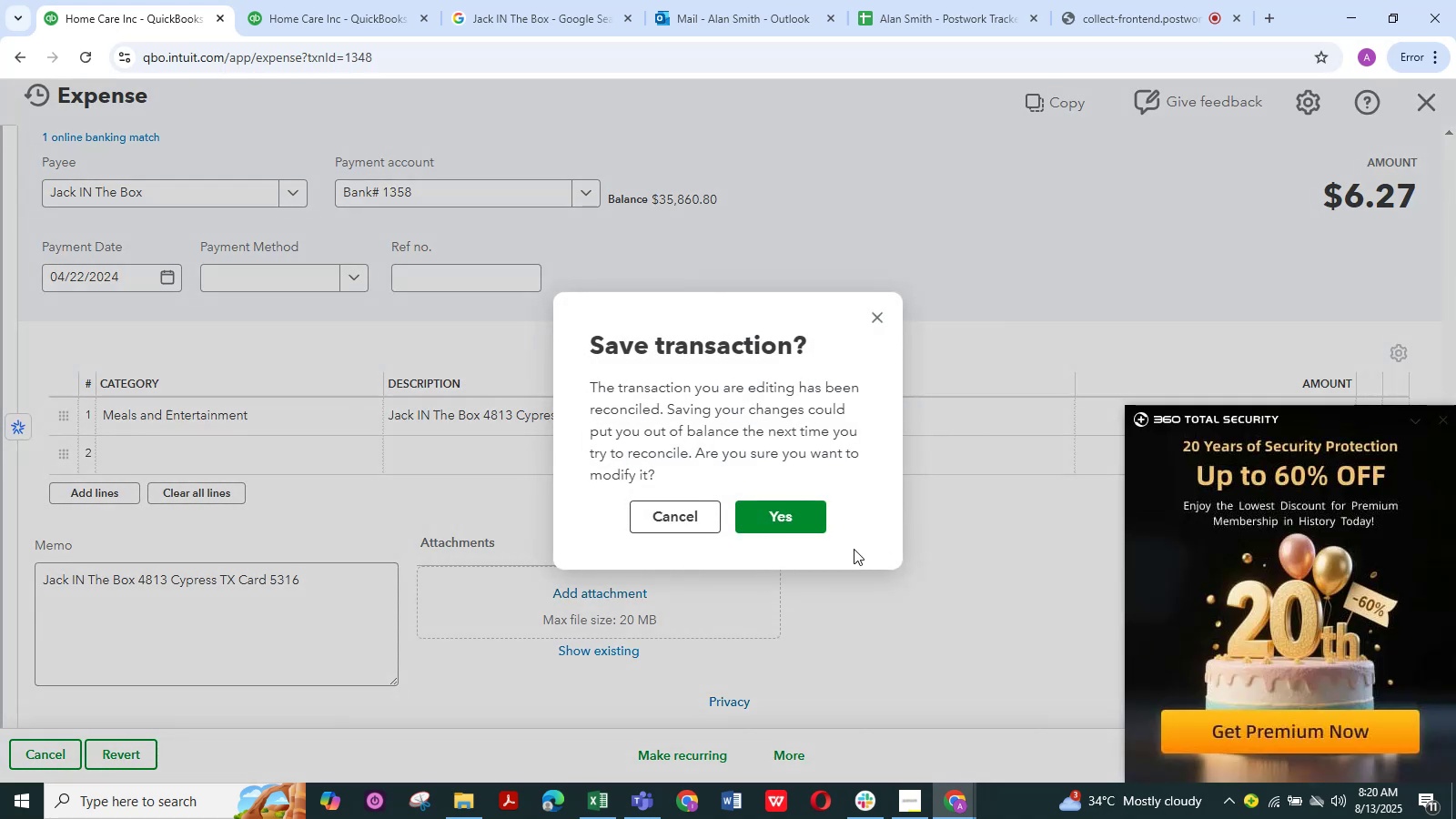 
wait(7.62)
 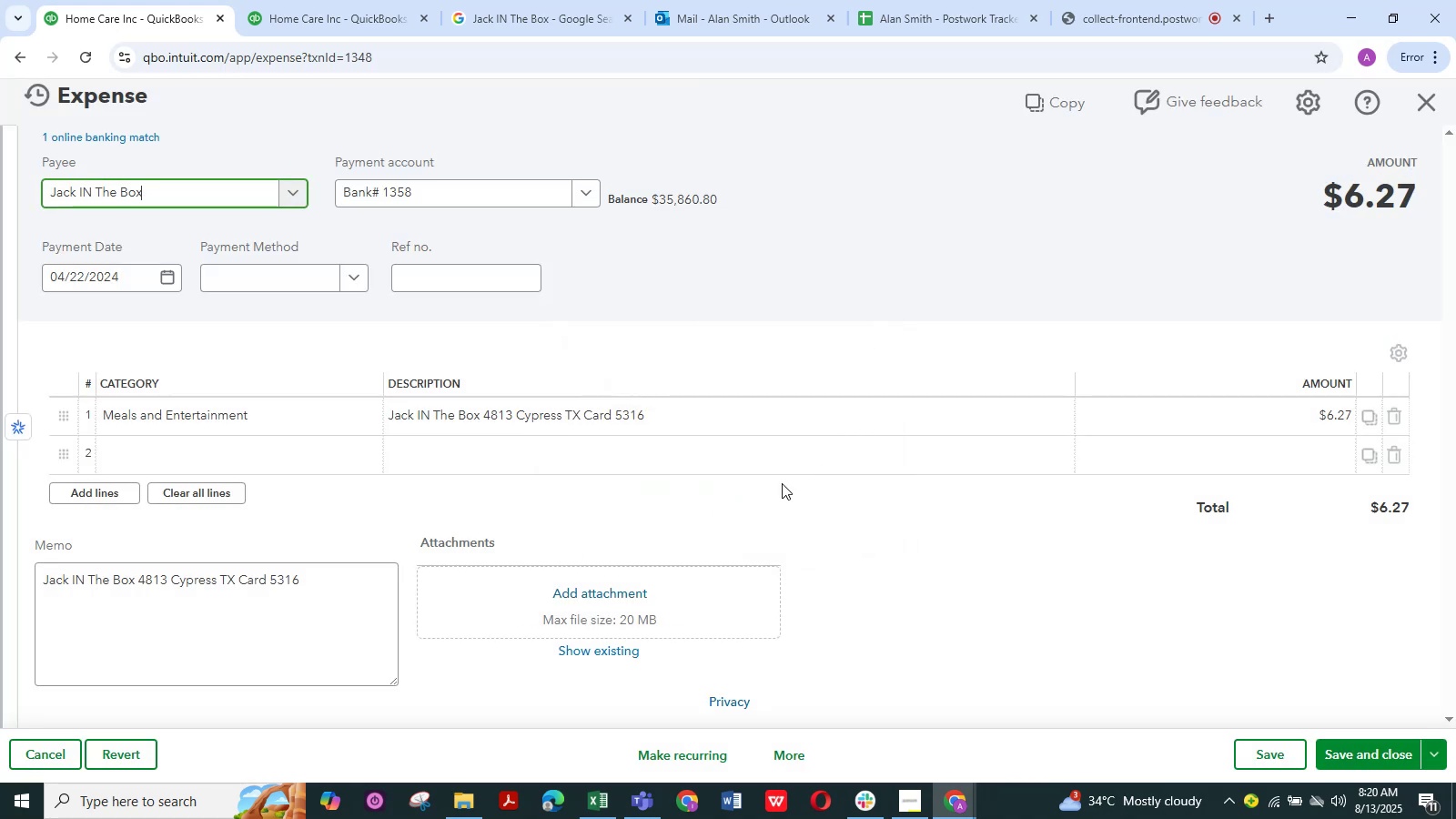 
left_click([798, 512])
 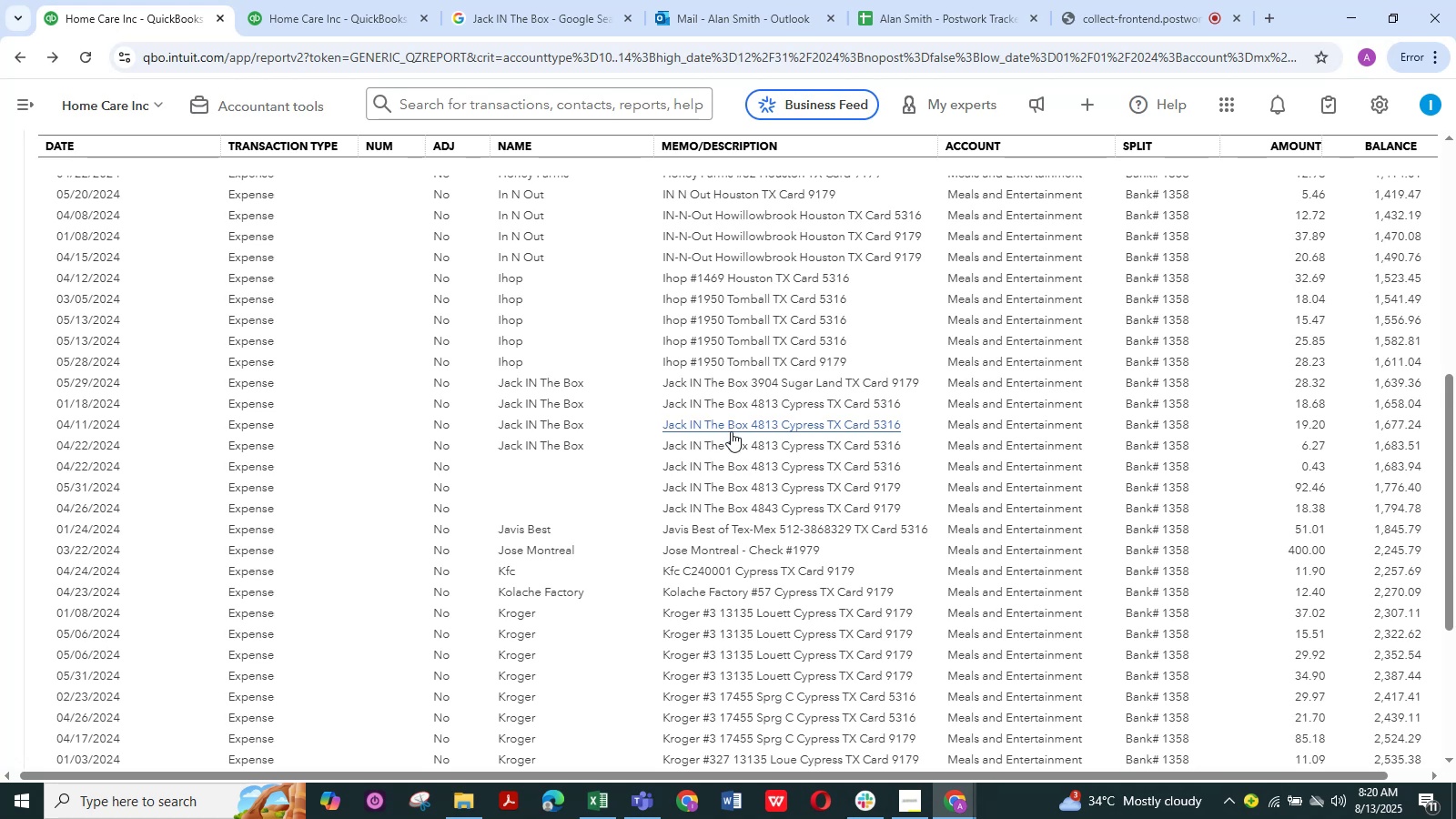 
wait(26.94)
 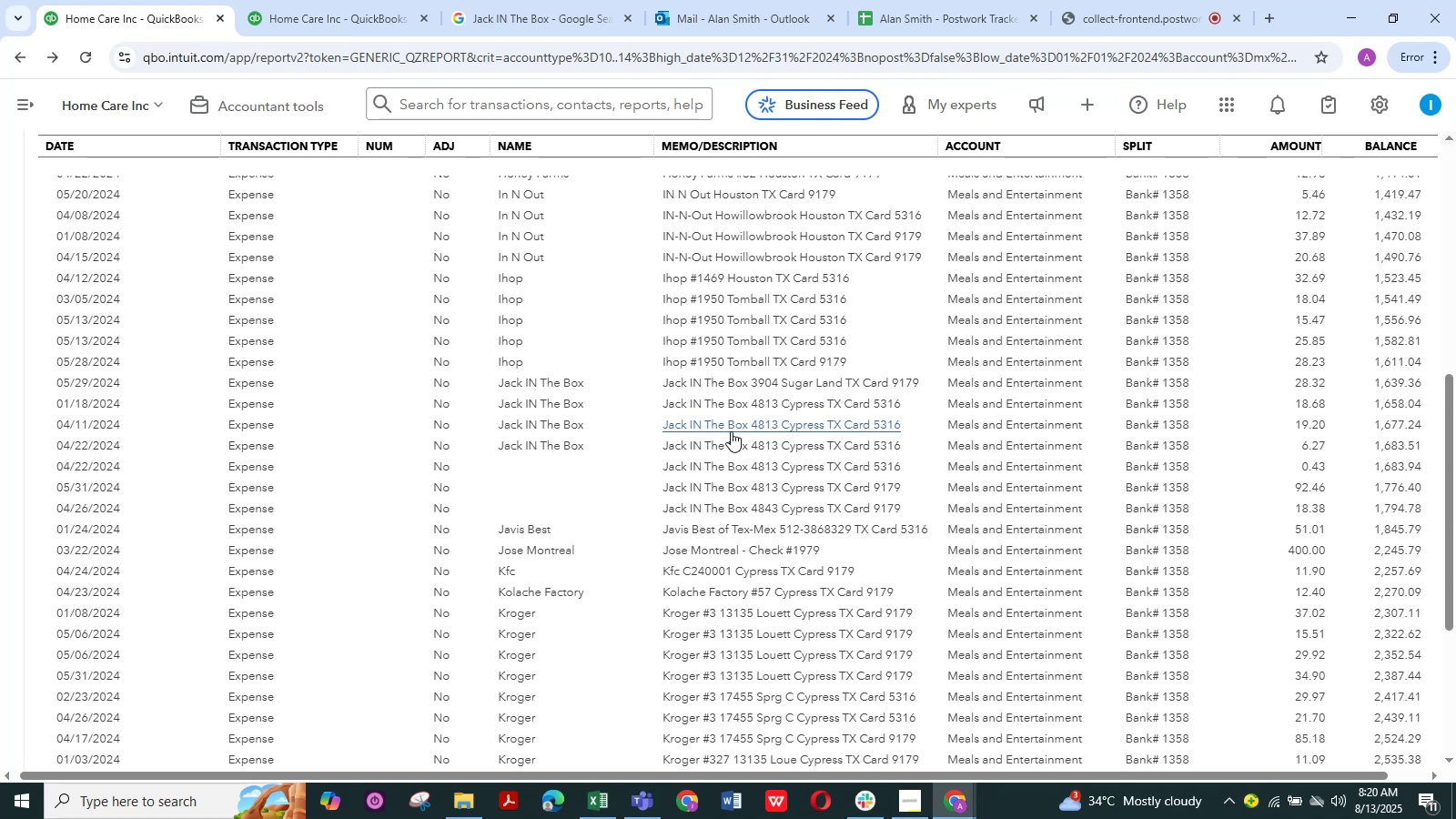 
left_click([696, 464])
 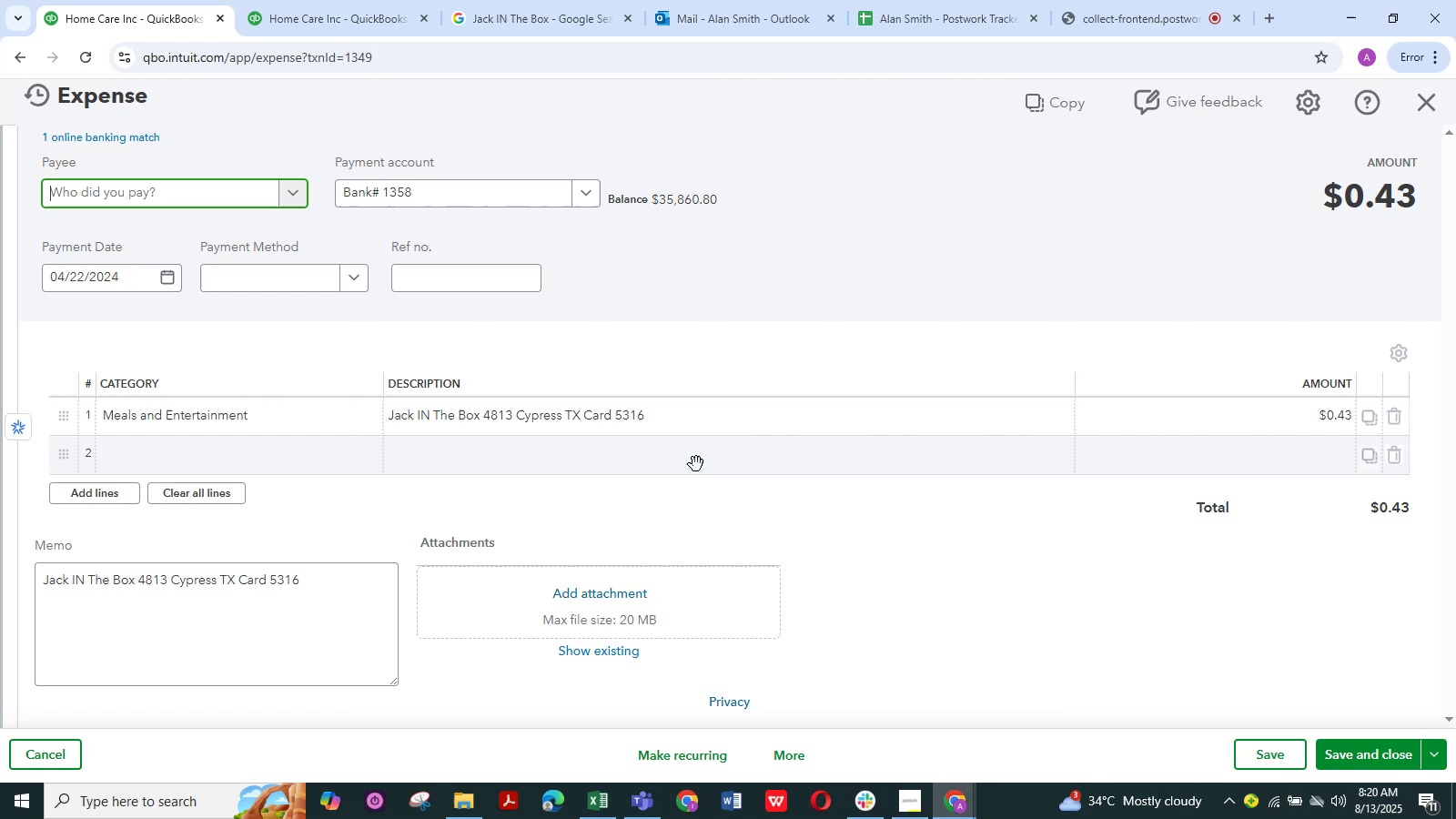 
wait(5.74)
 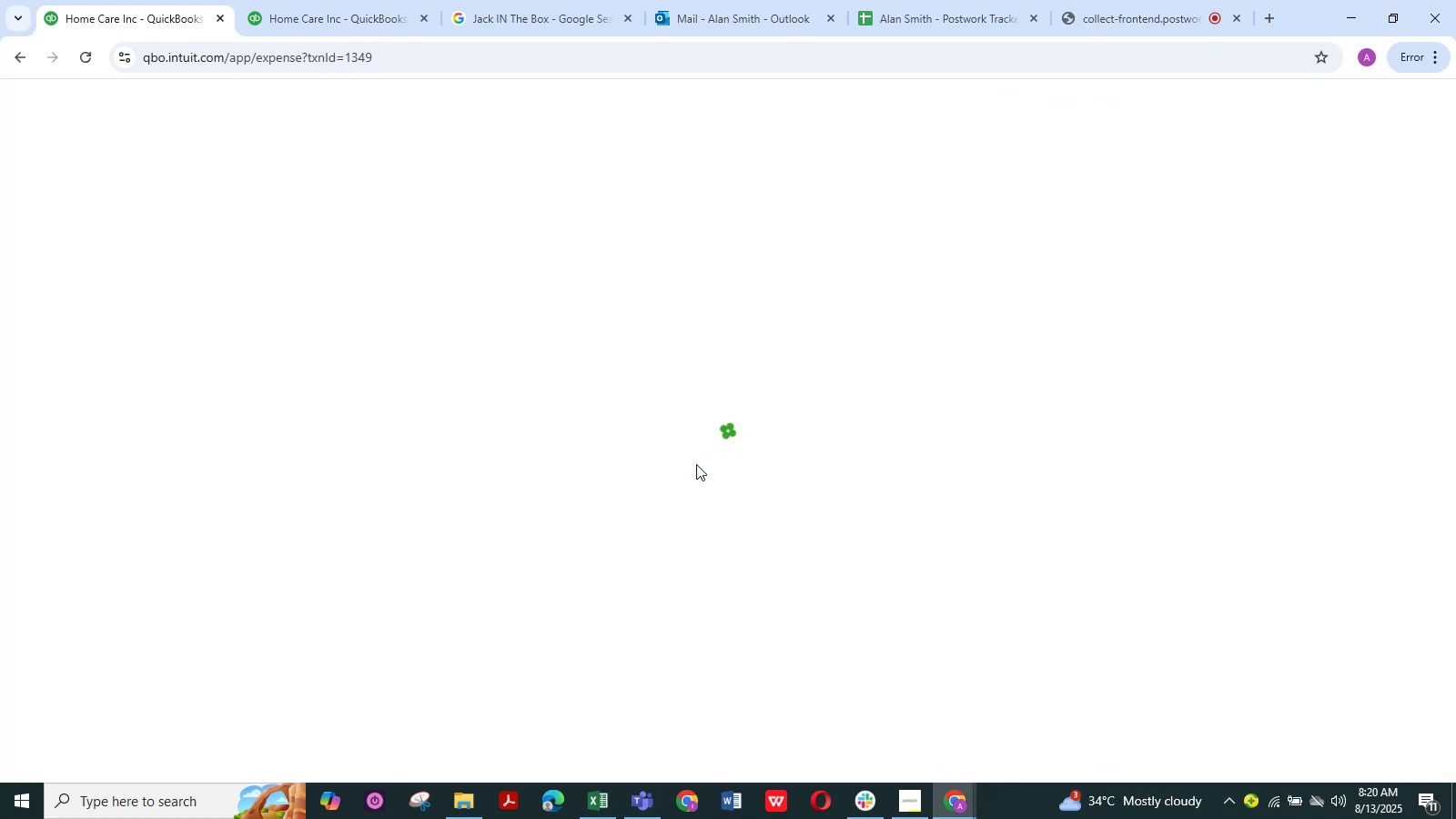 
left_click([170, 191])
 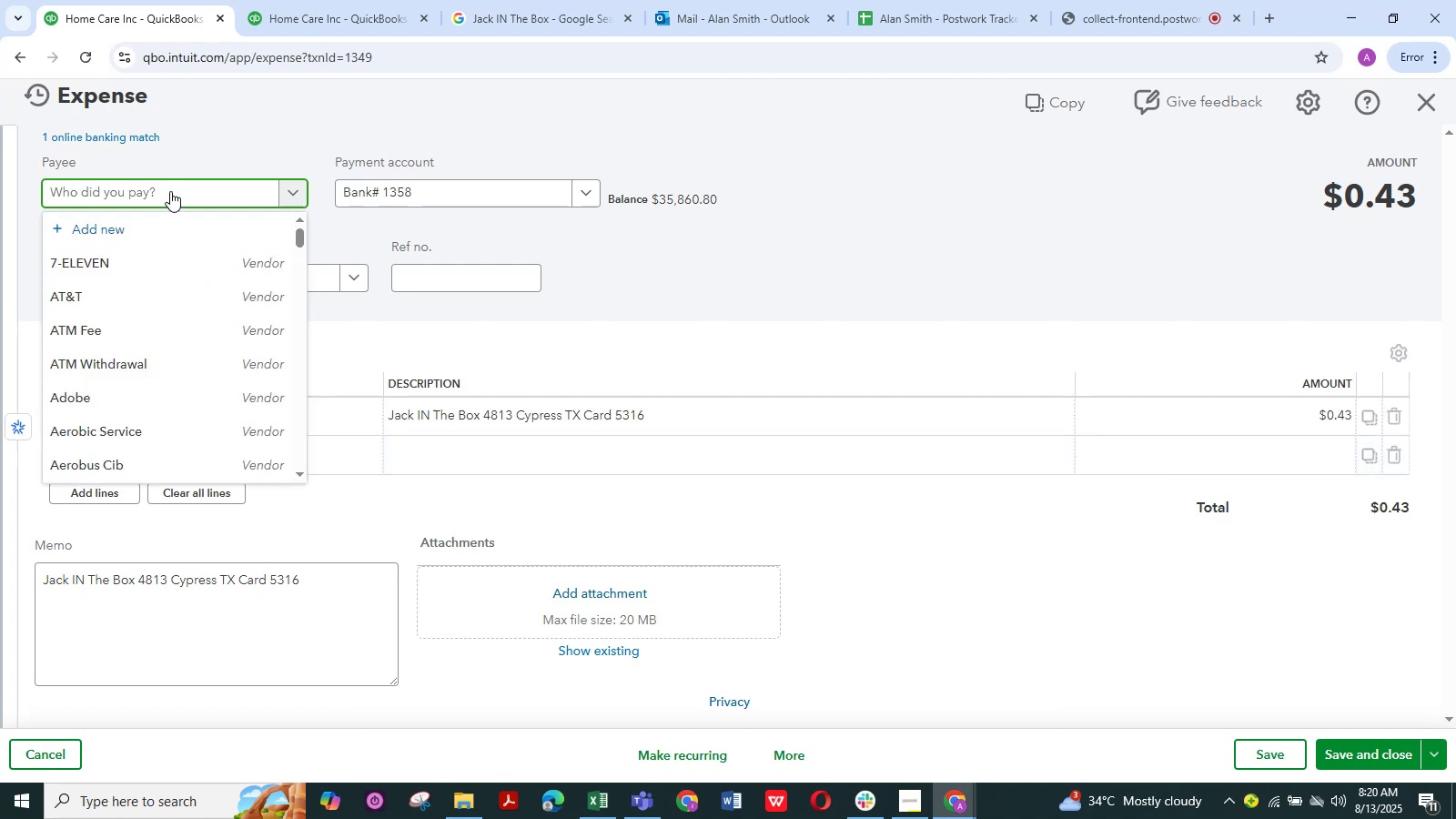 
key(Control+V)
 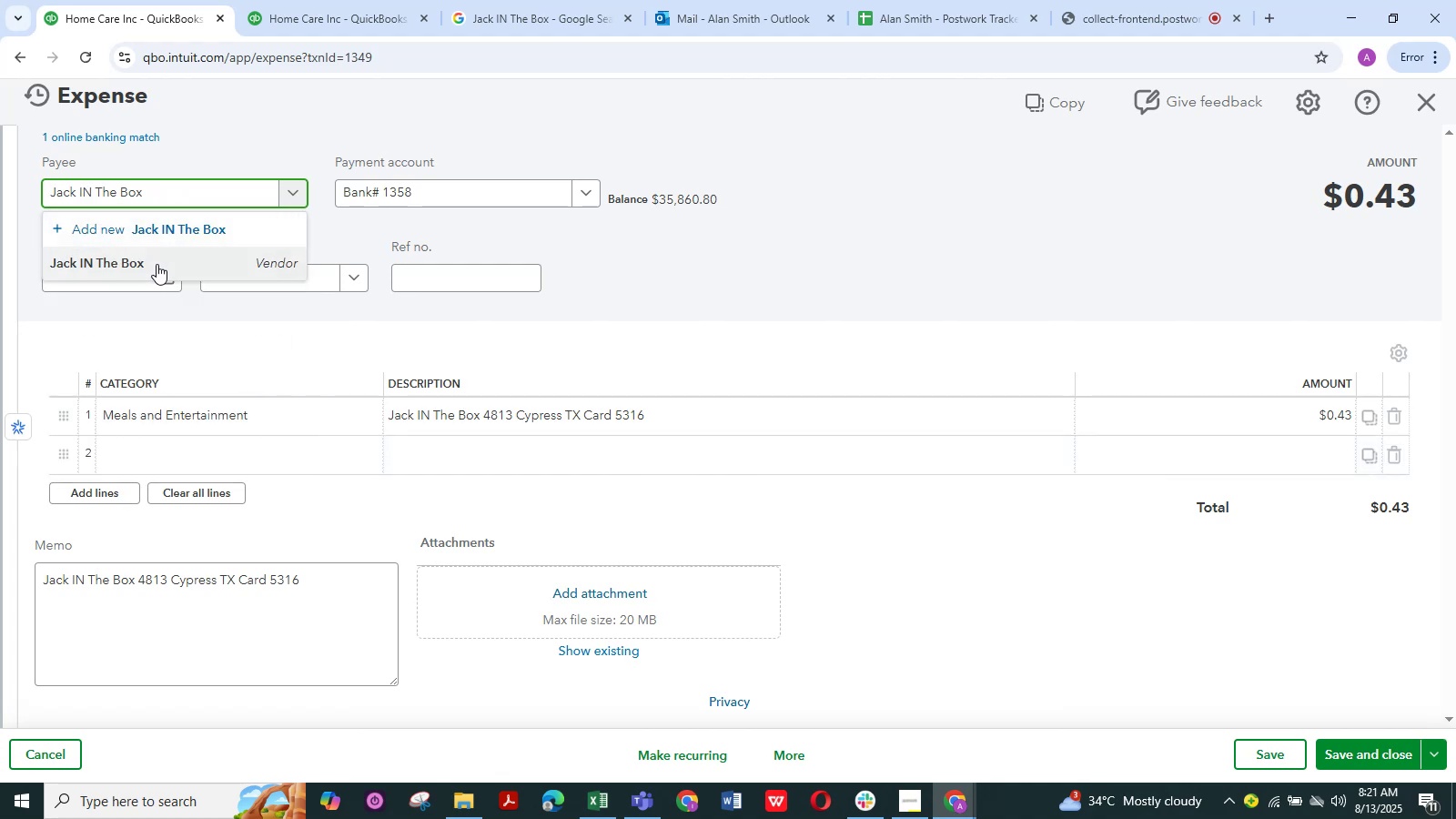 
left_click([157, 266])
 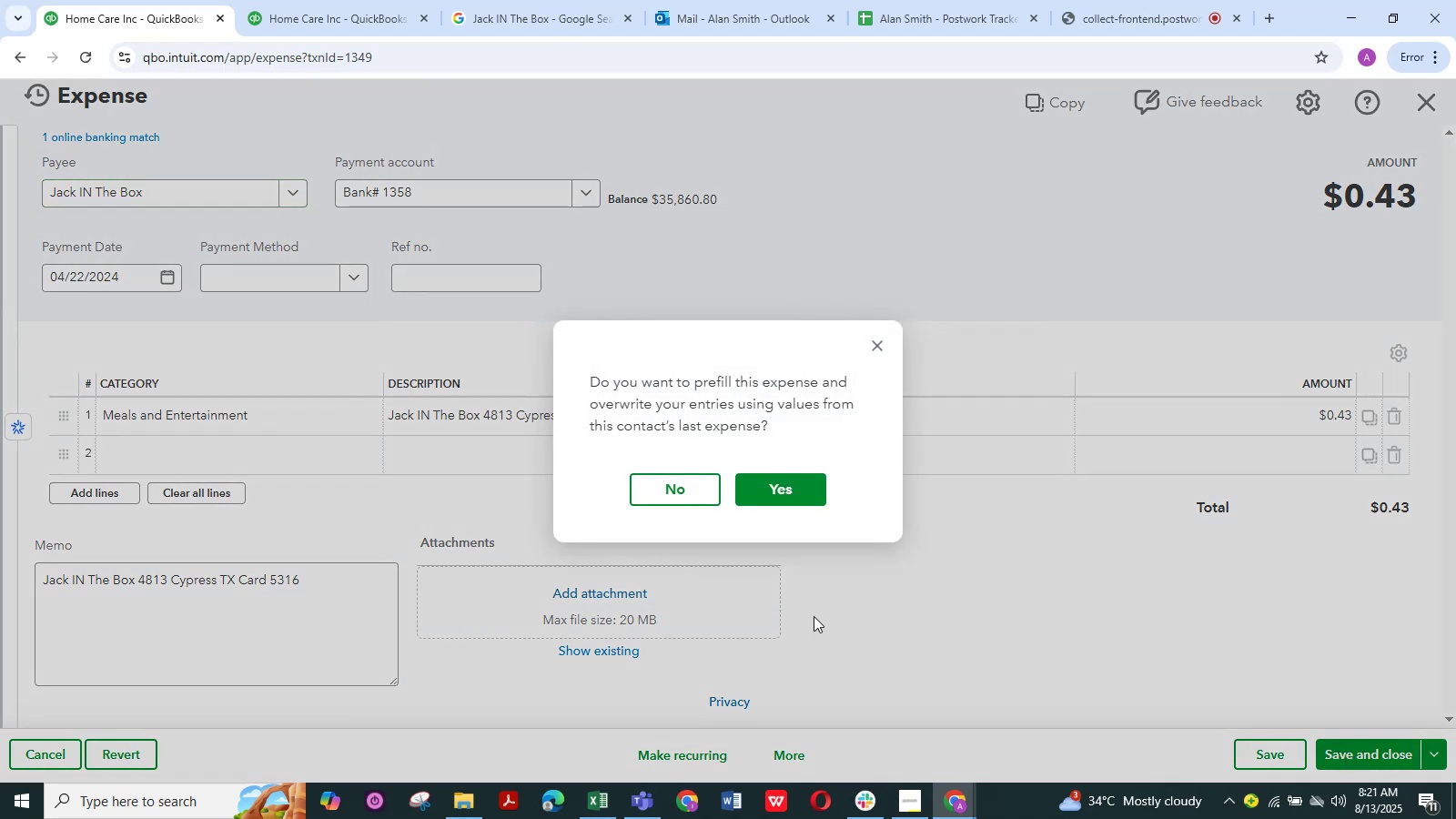 
wait(7.3)
 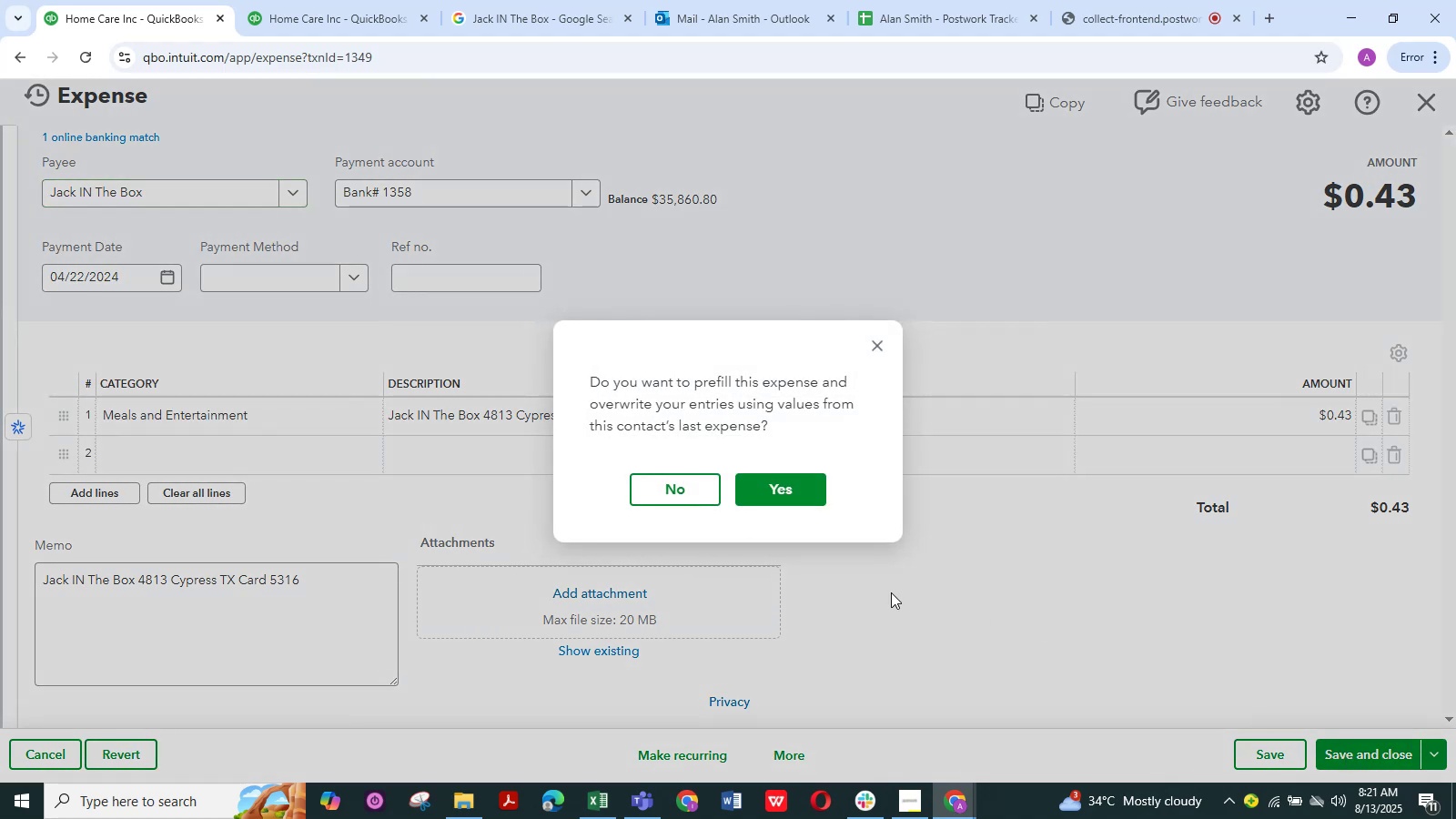 
left_click([663, 497])
 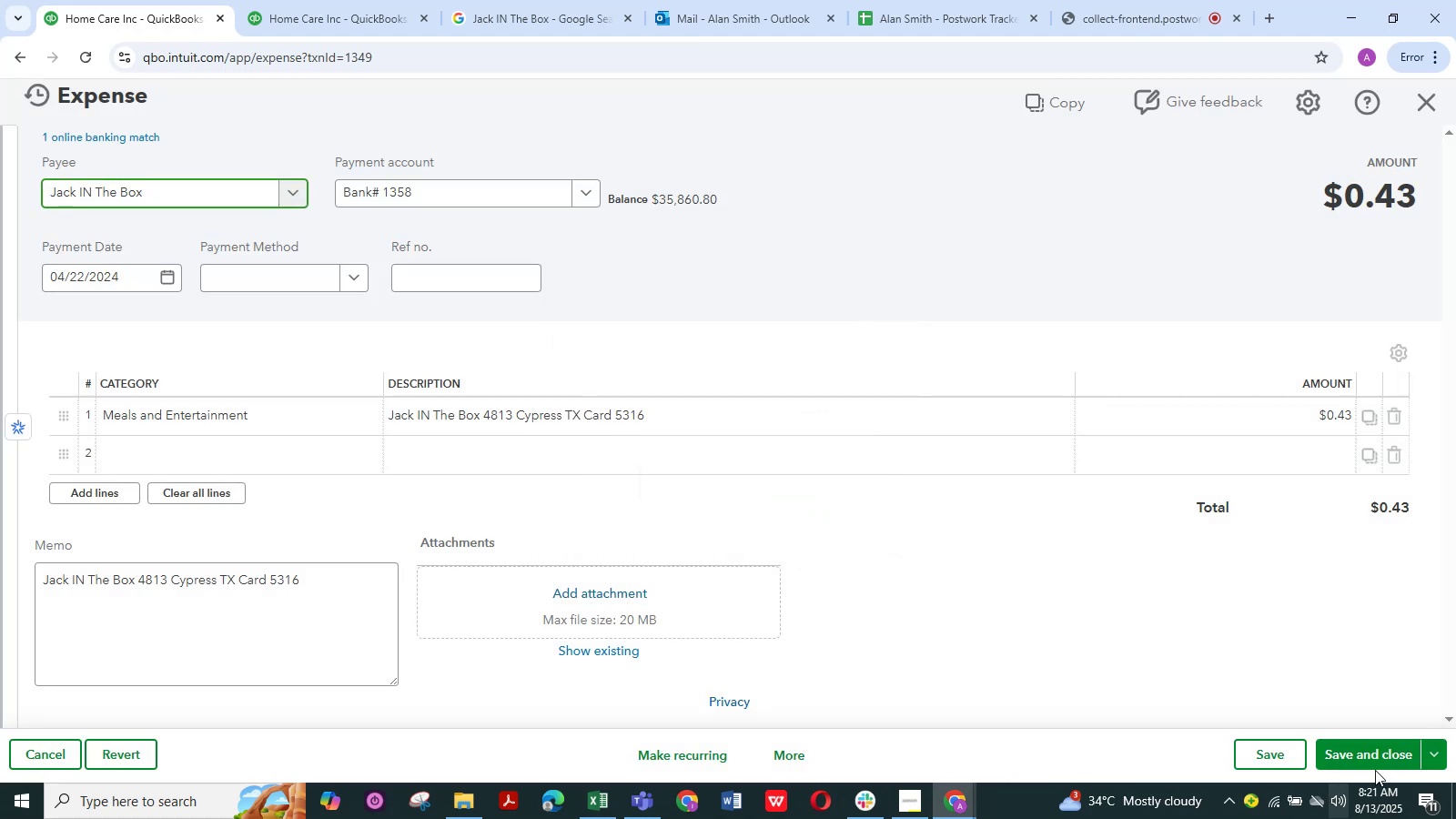 
left_click([1376, 768])
 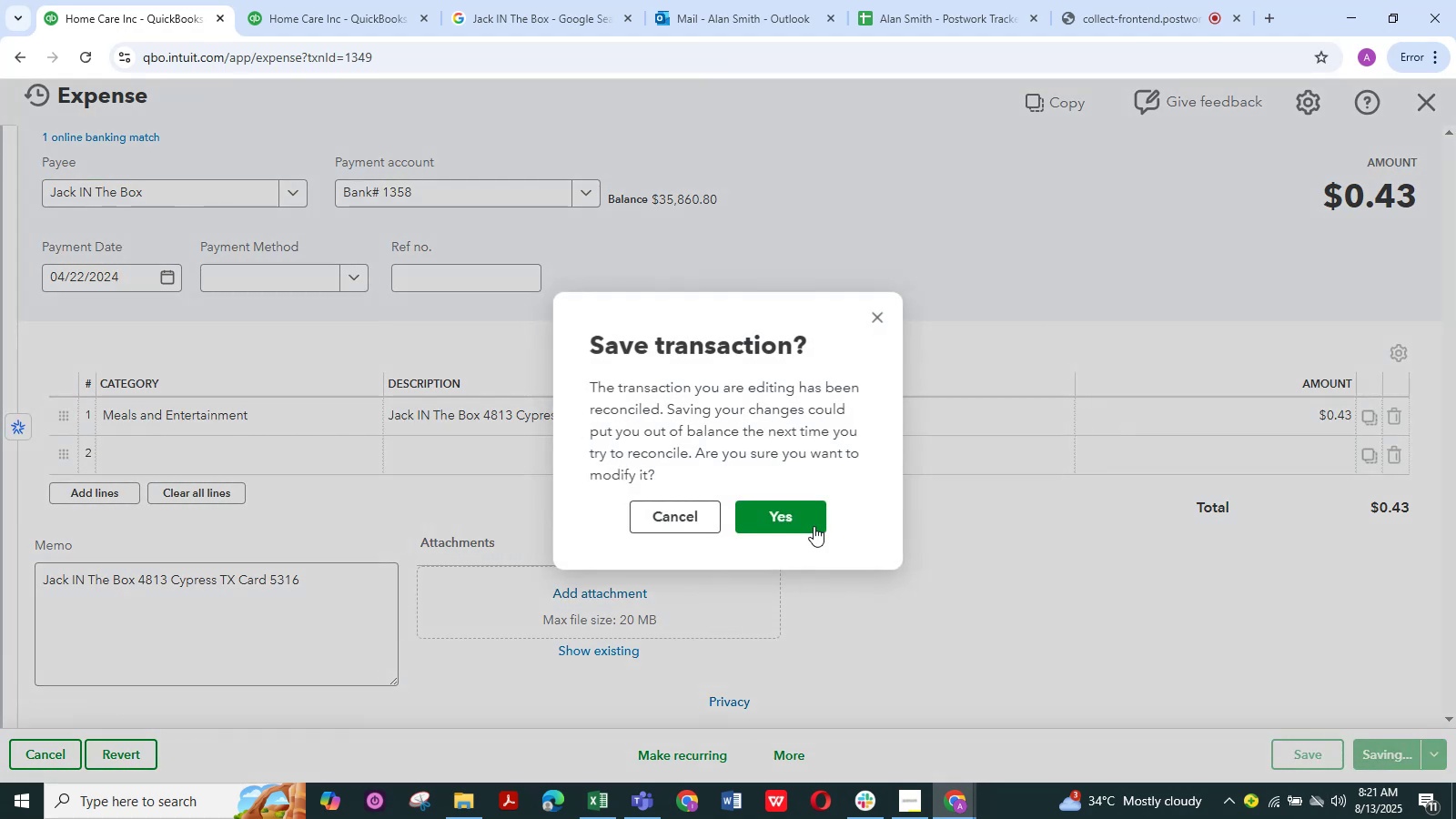 
left_click([812, 525])
 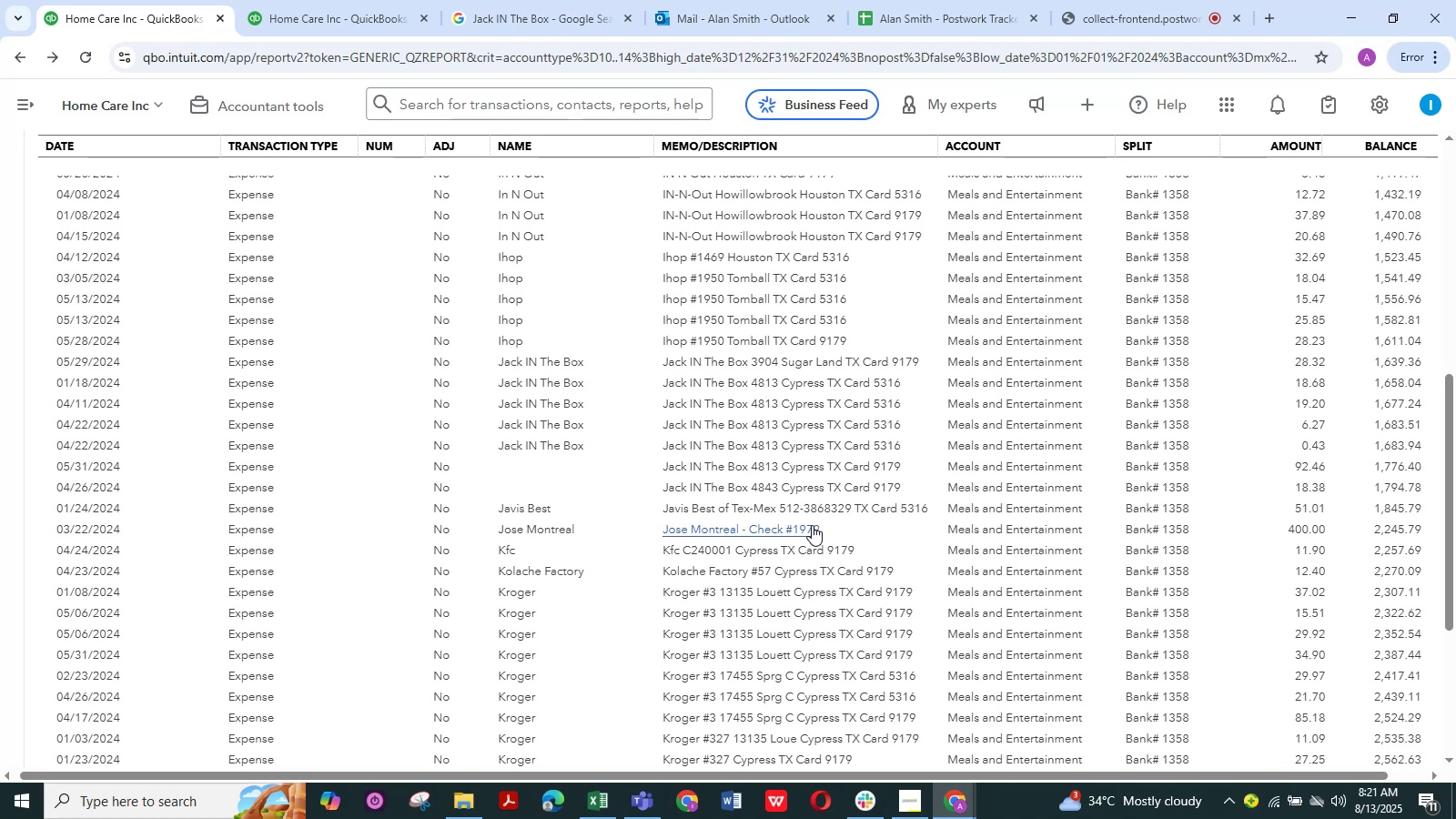 
wait(16.45)
 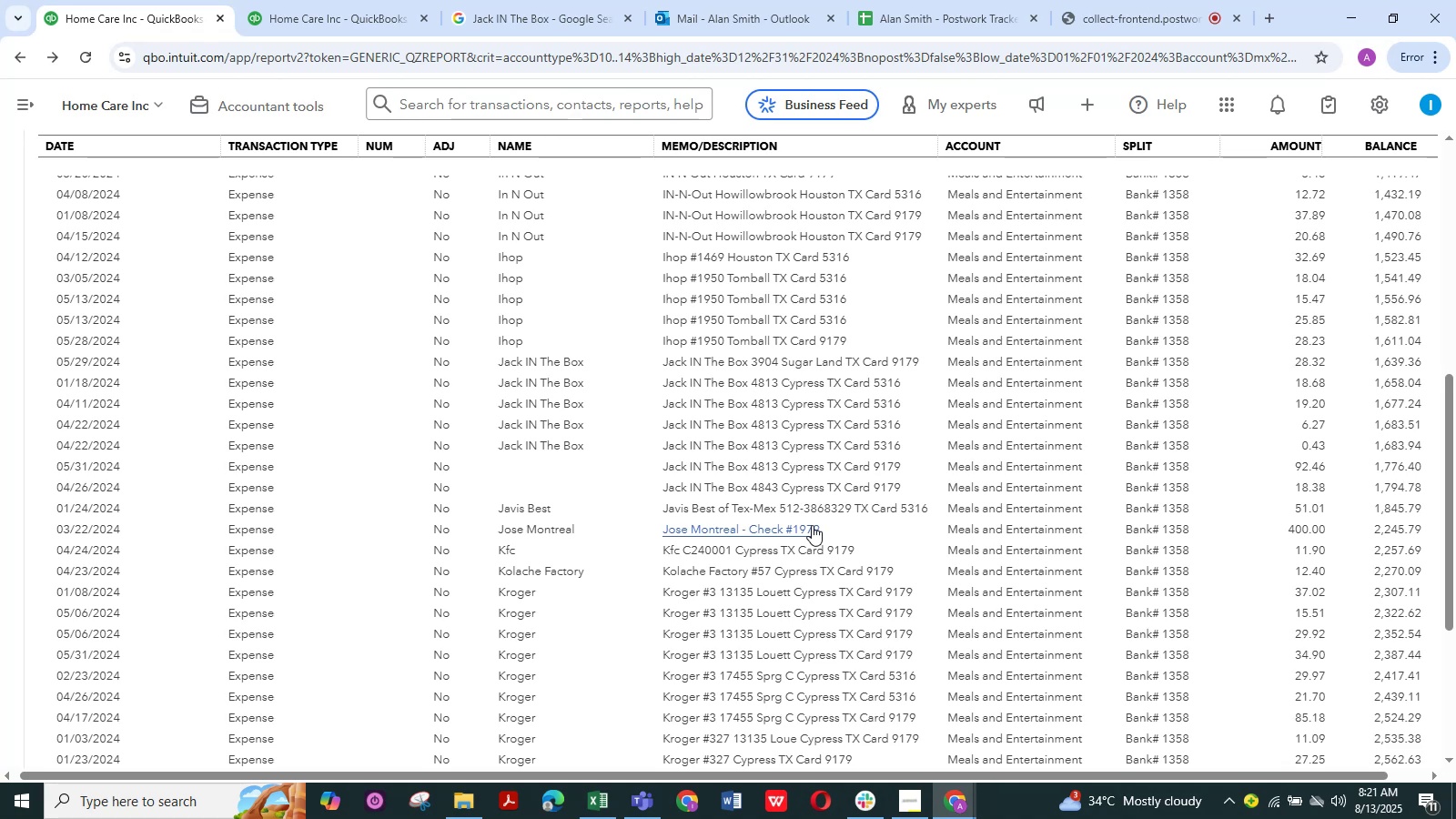 
left_click([776, 472])
 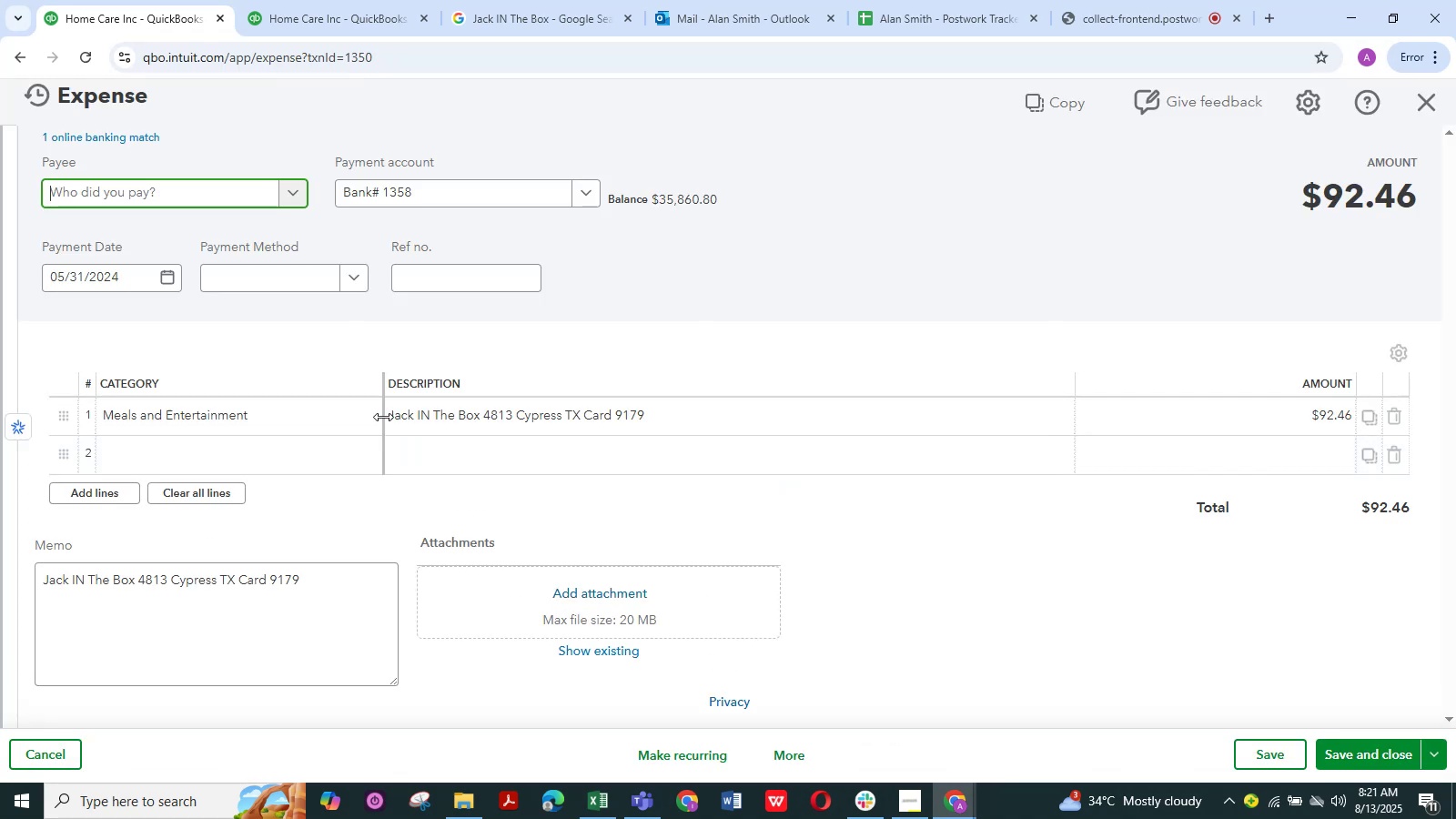 
key(Control+ControlLeft)
 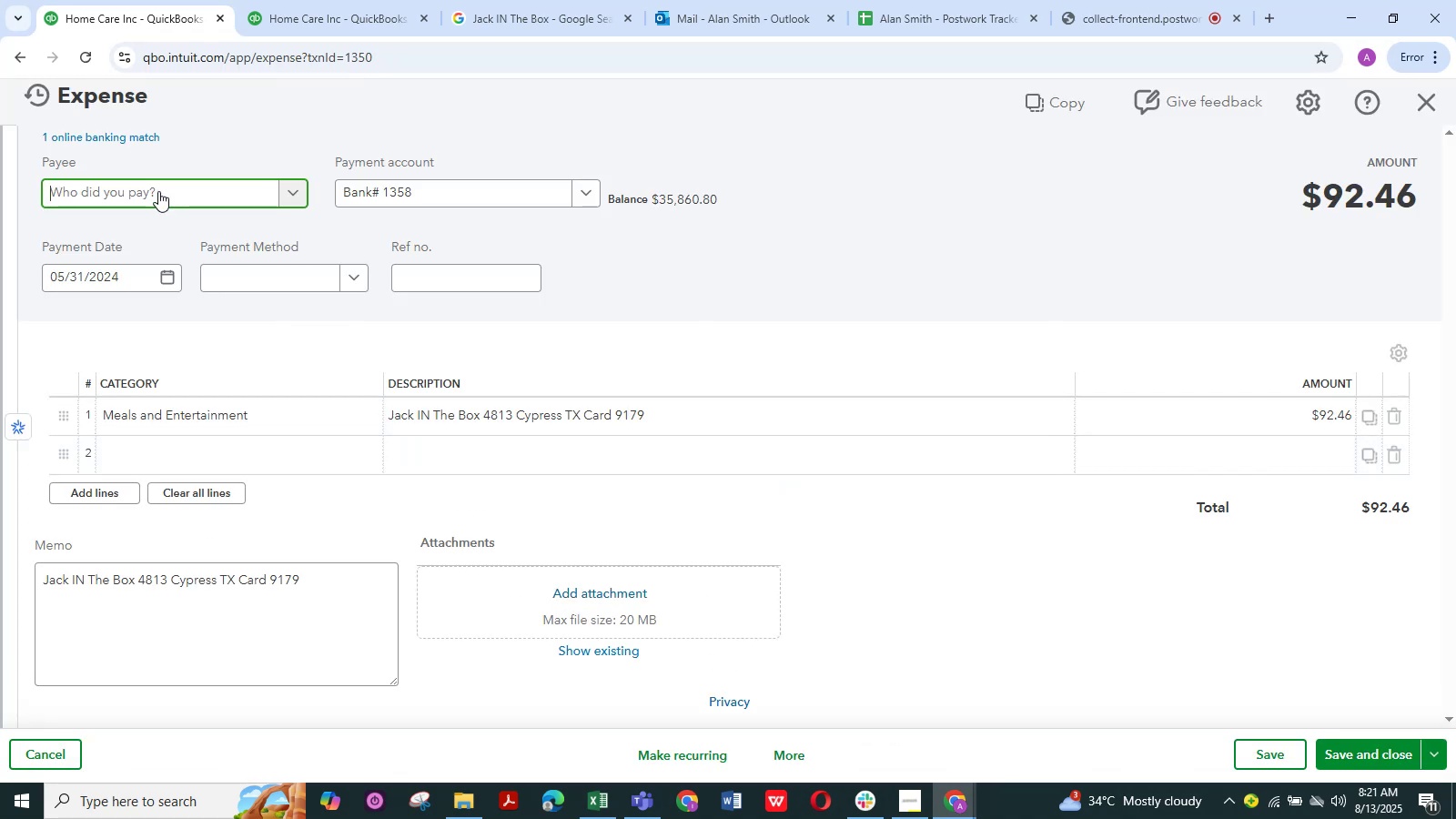 
left_click([158, 191])
 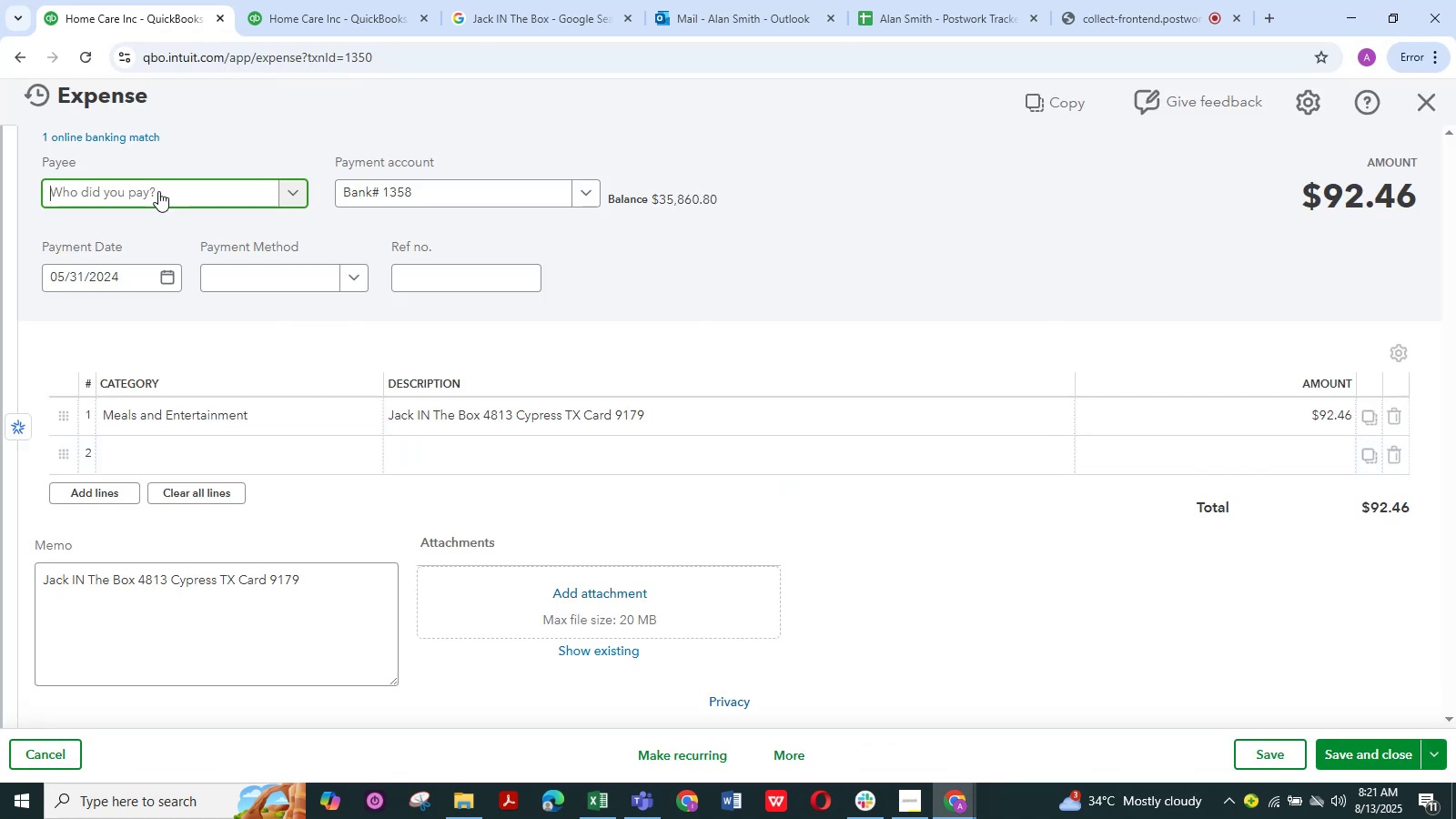 
key(Control+V)
 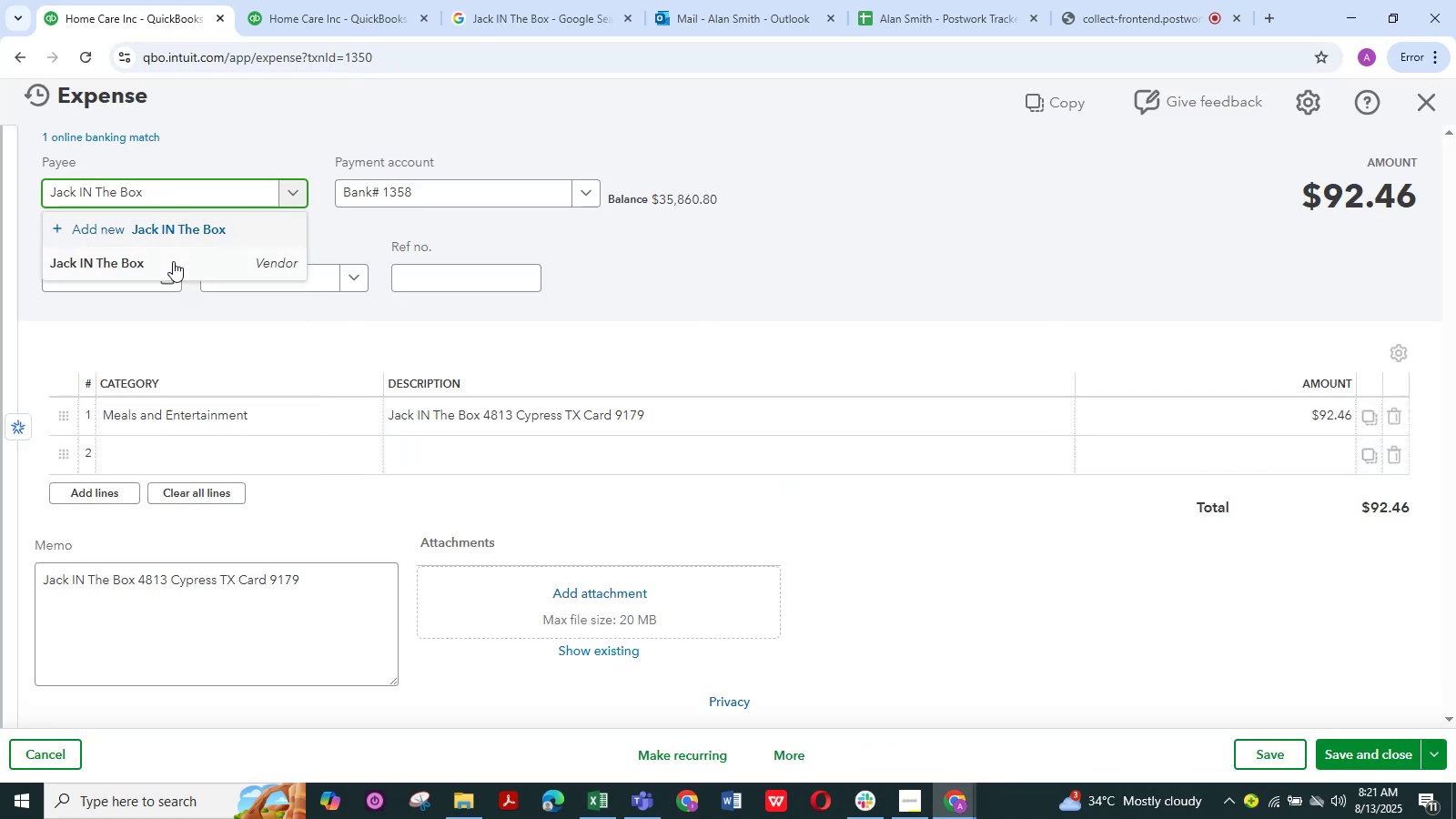 
left_click([173, 261])
 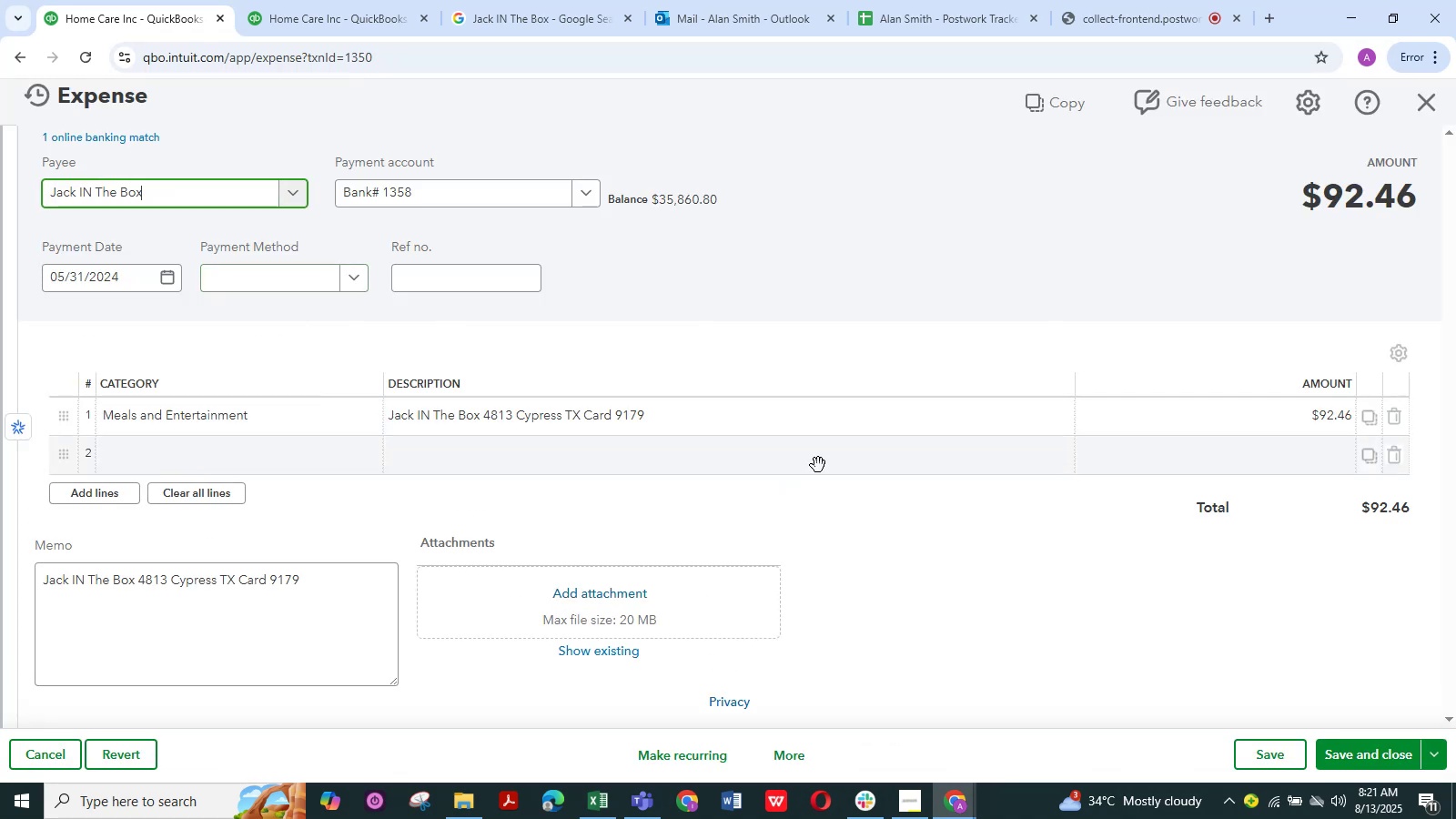 
mouse_move([853, 476])
 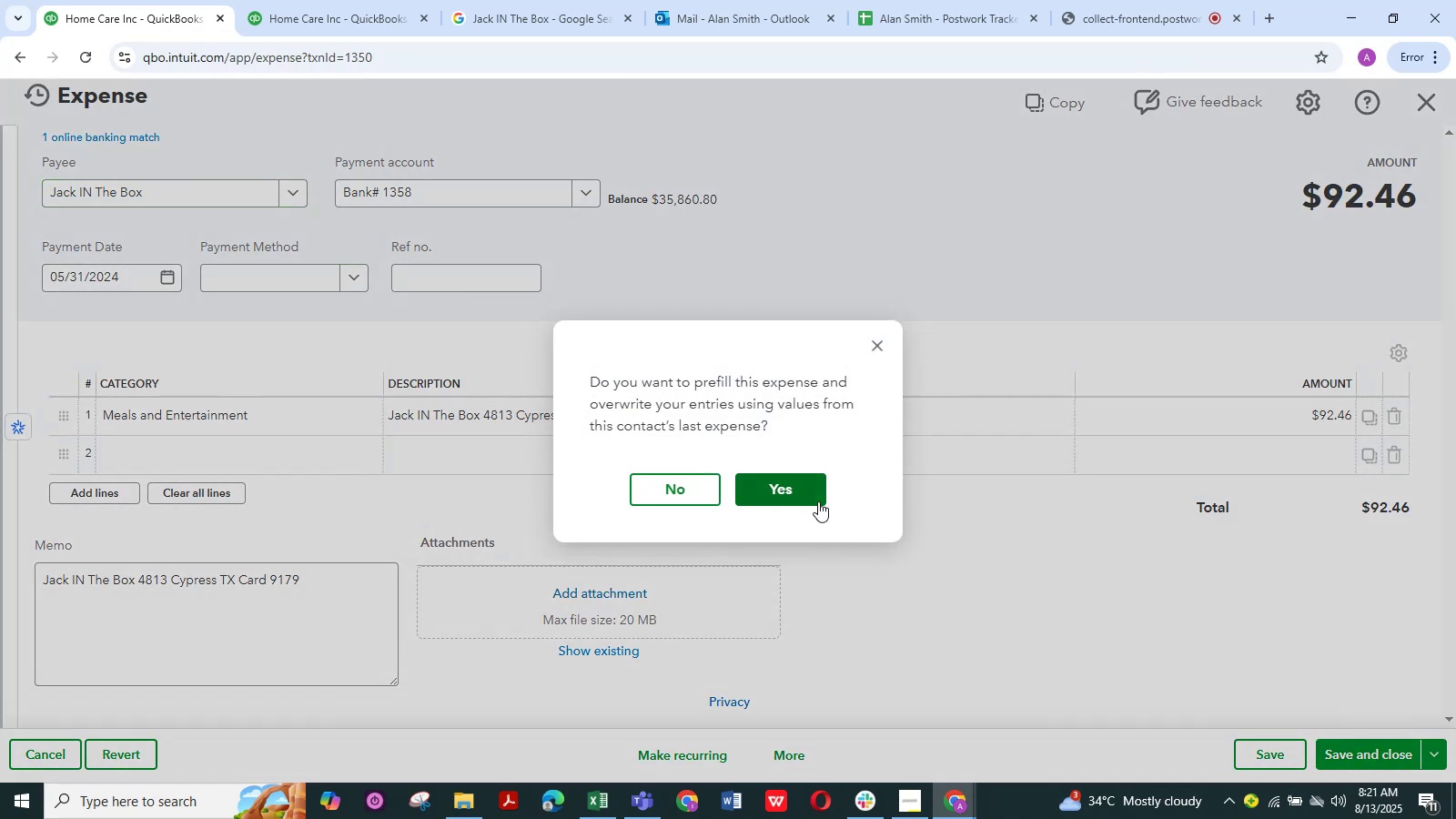 
left_click([687, 475])
 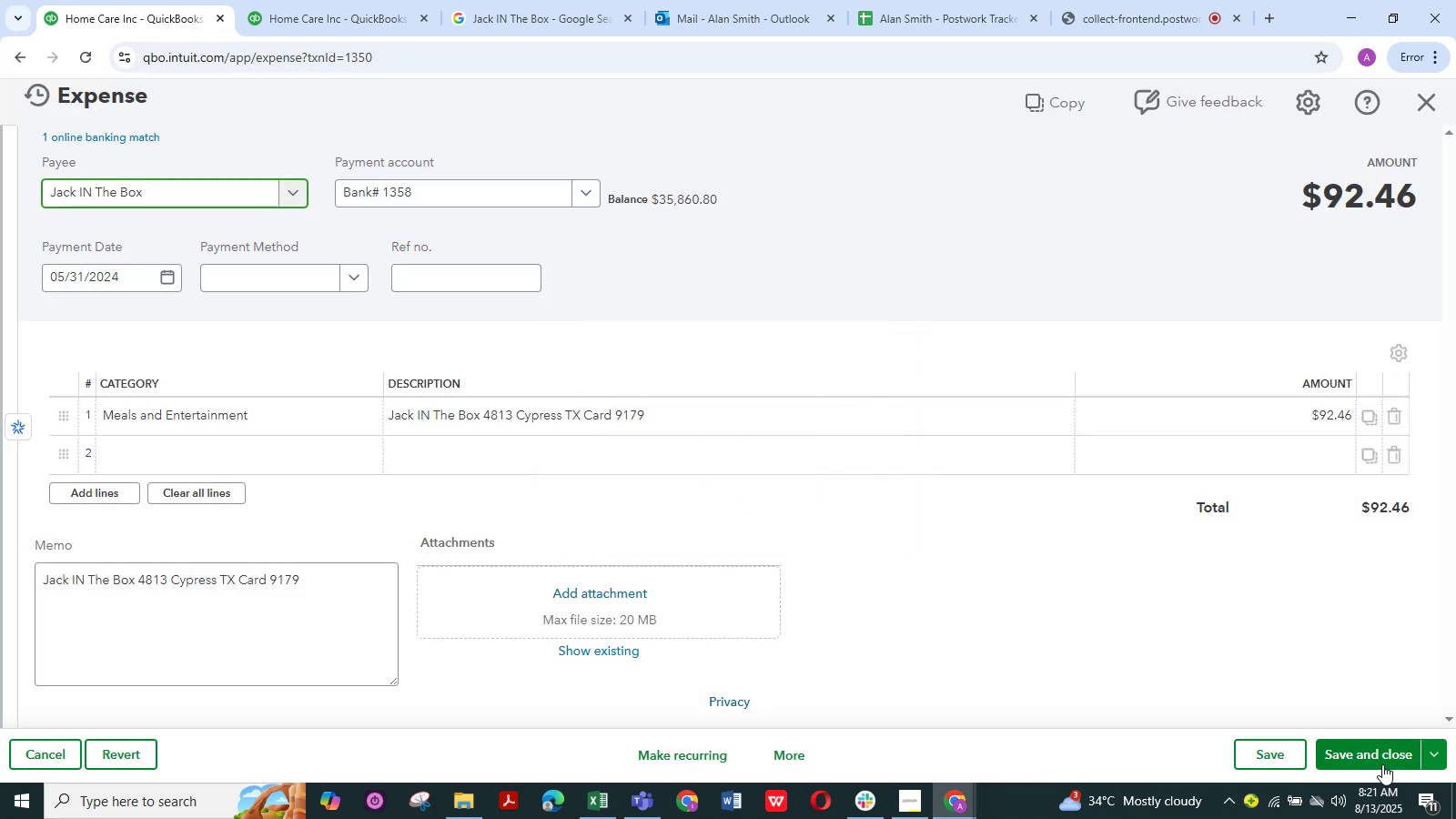 
left_click([1379, 755])
 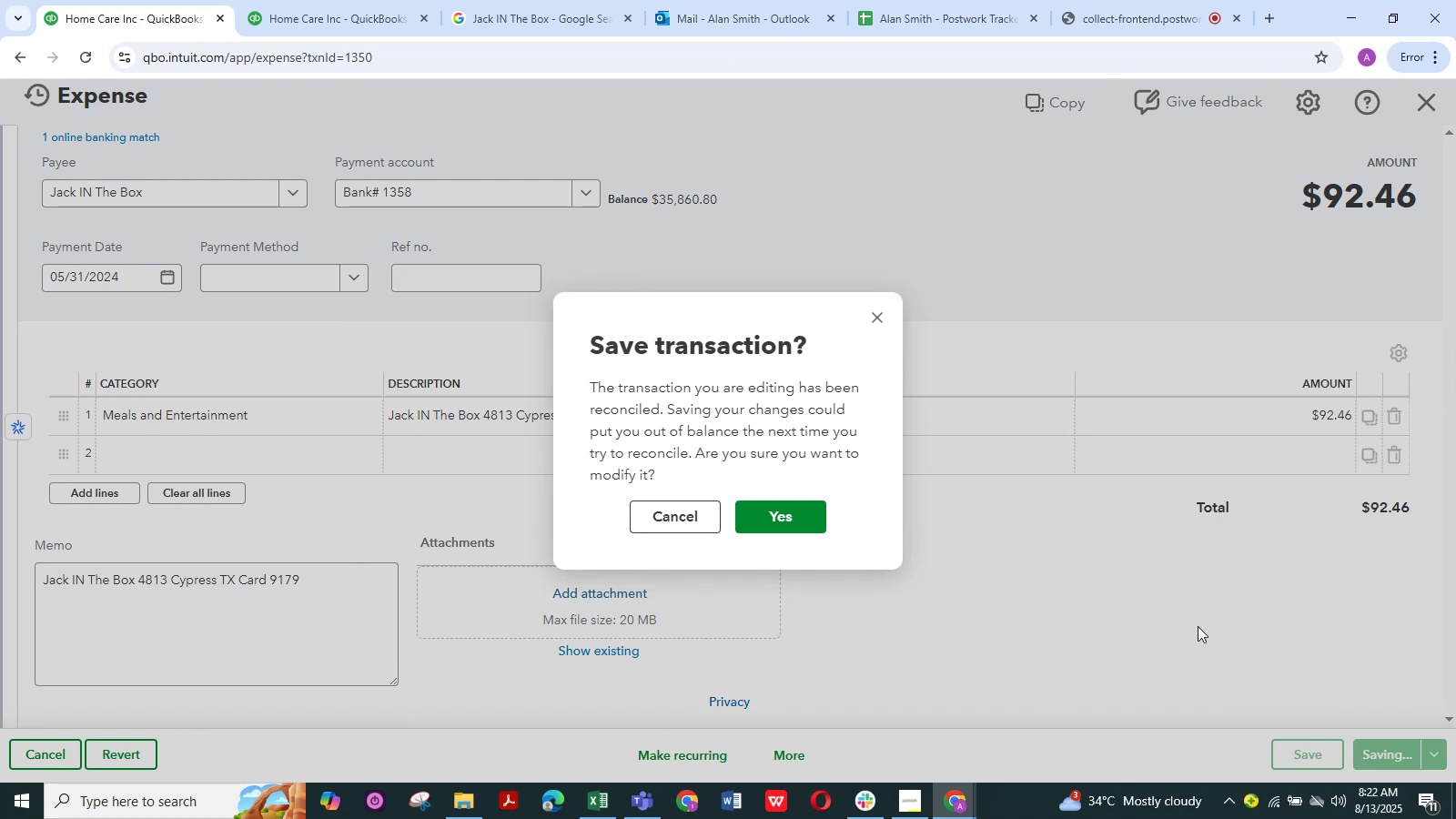 
wait(30.34)
 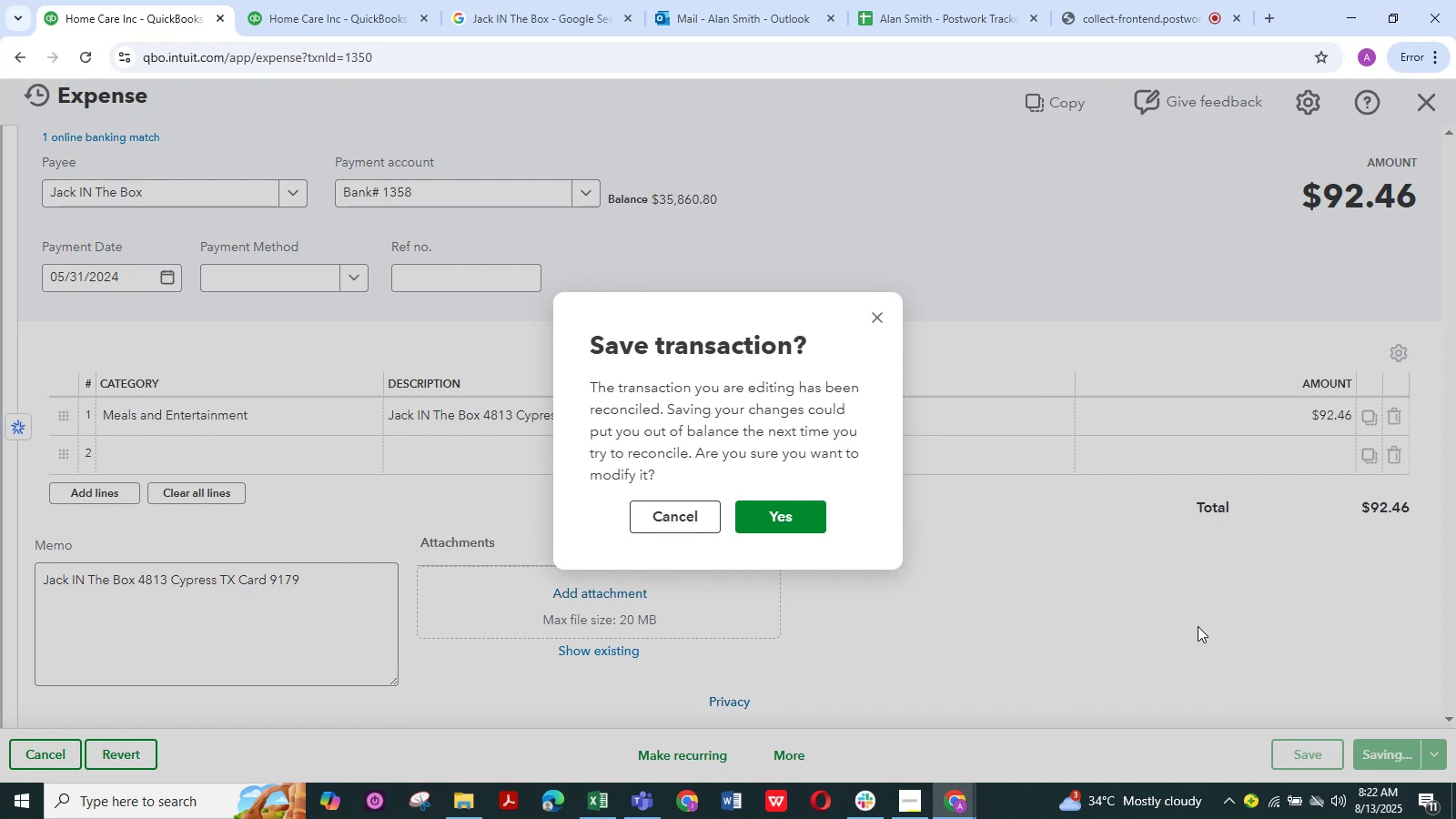 
left_click([816, 516])
 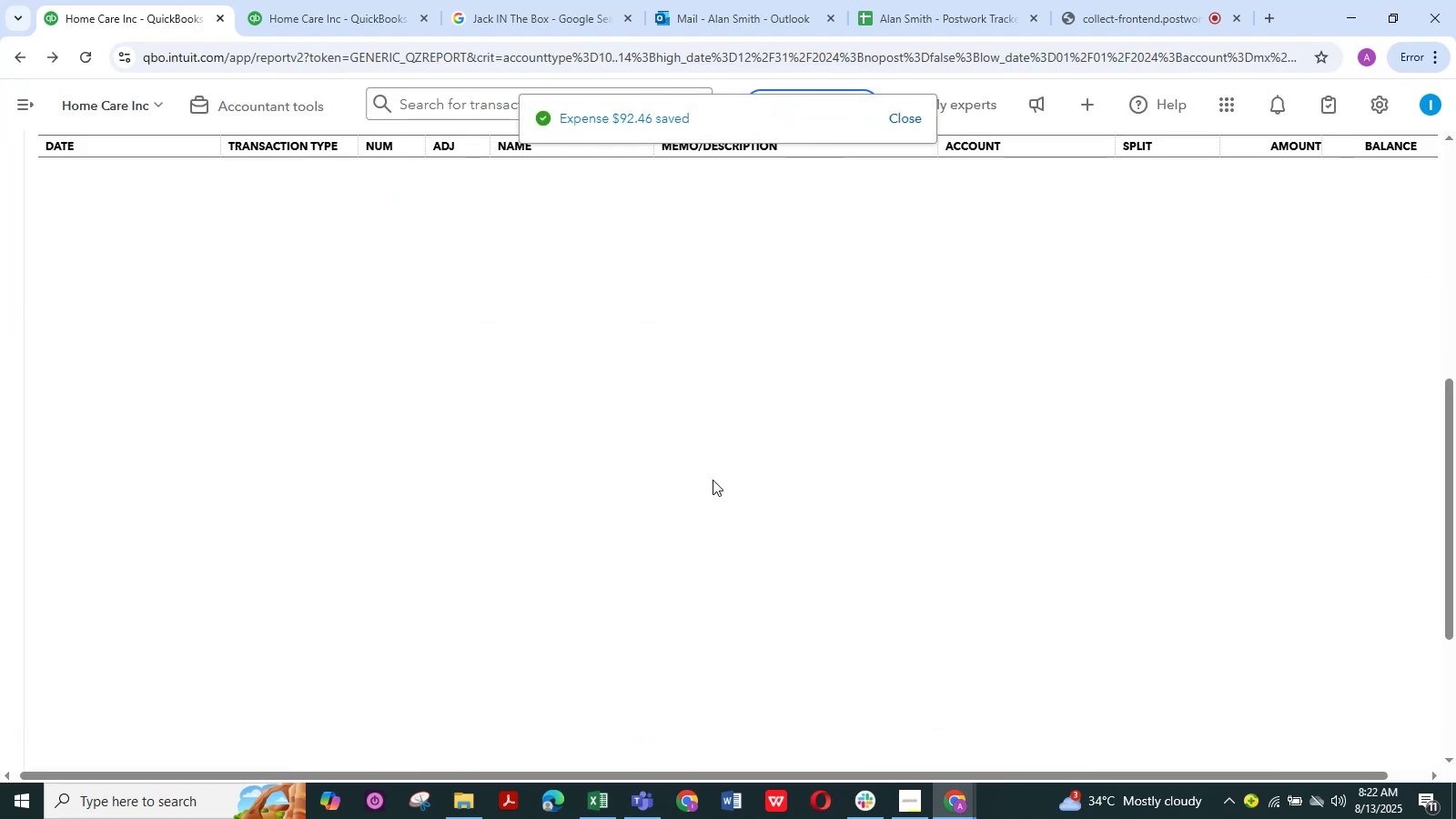 
wait(6.43)
 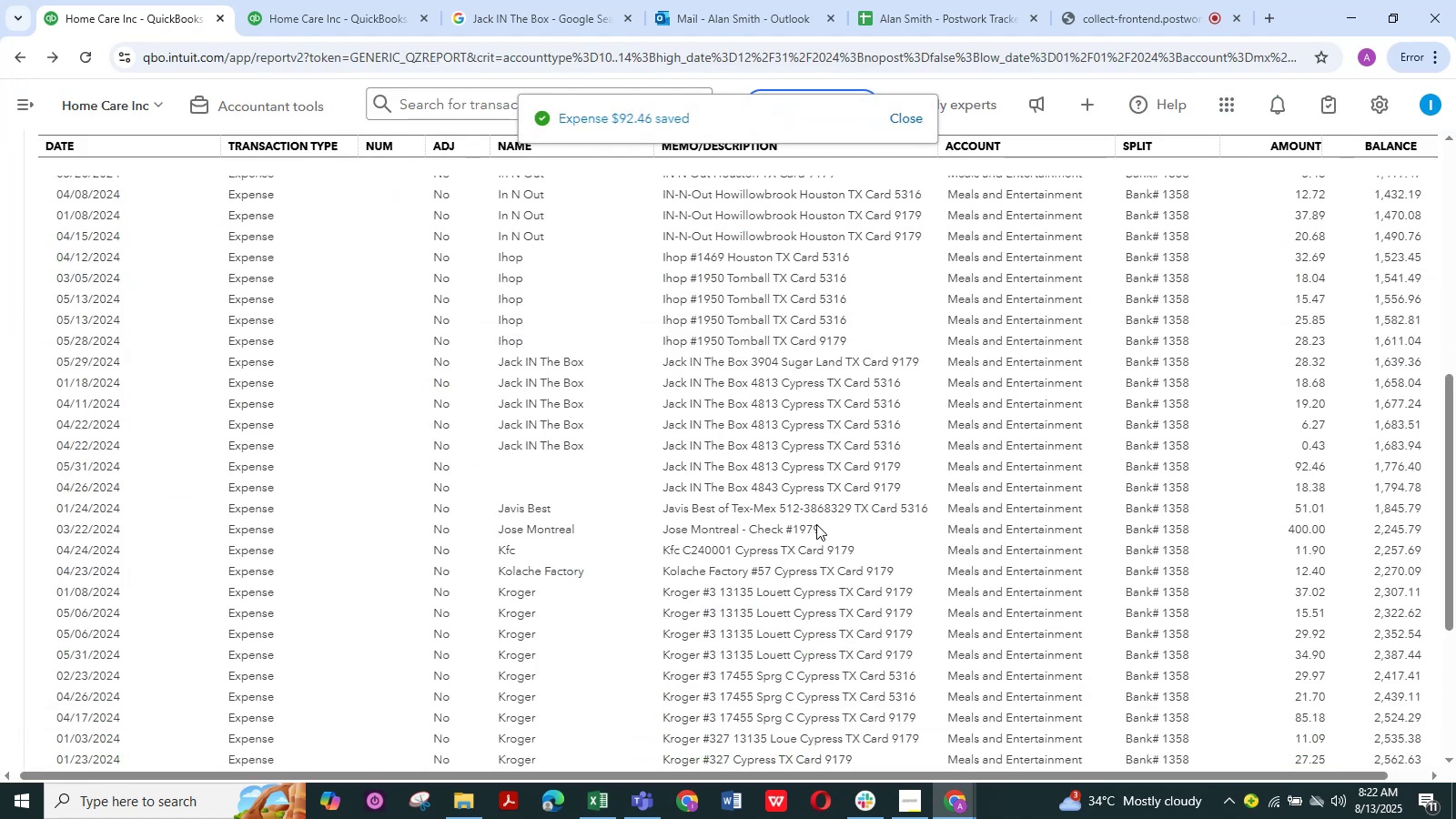 
left_click([699, 465])
 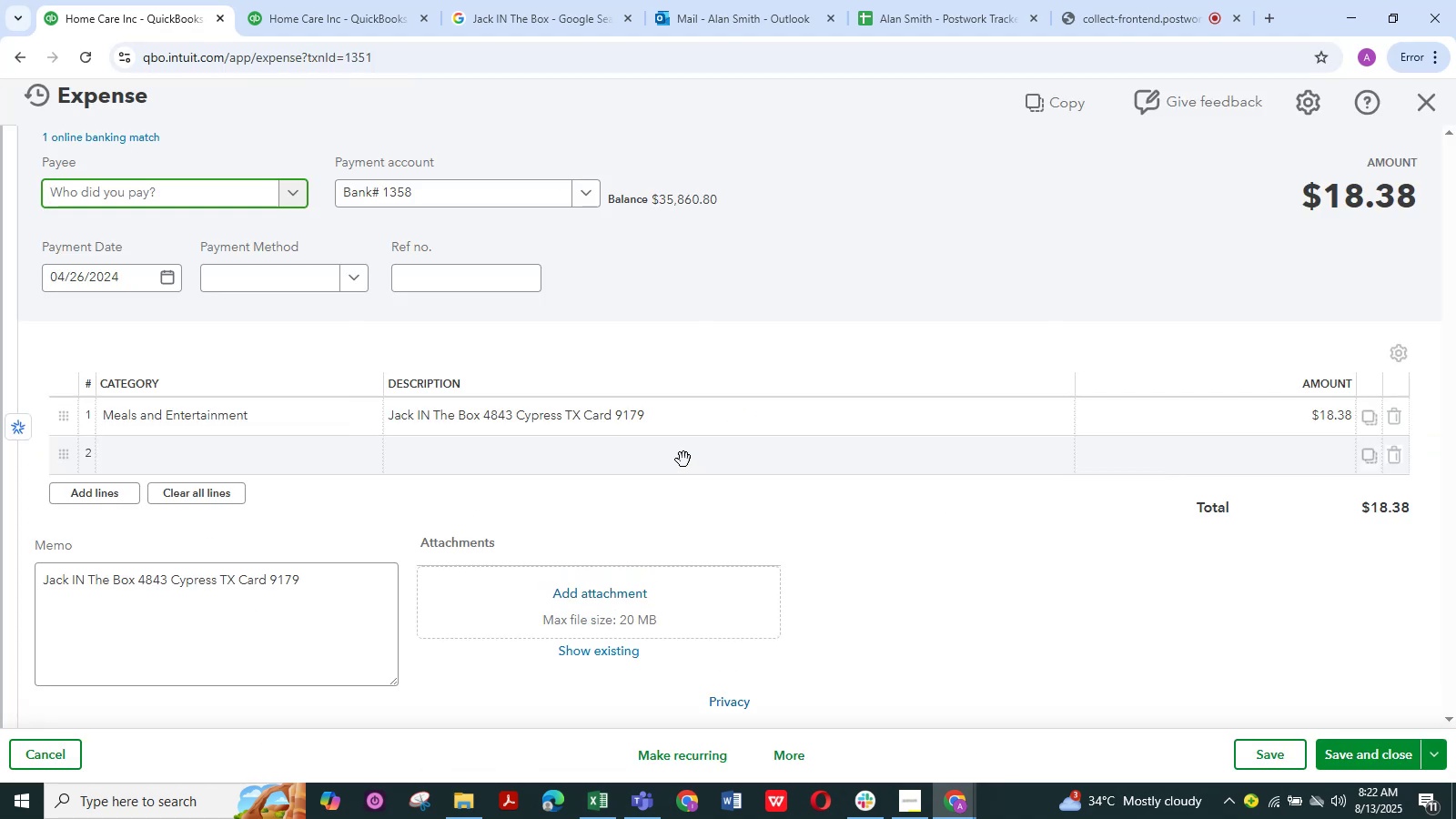 
left_click([246, 207])
 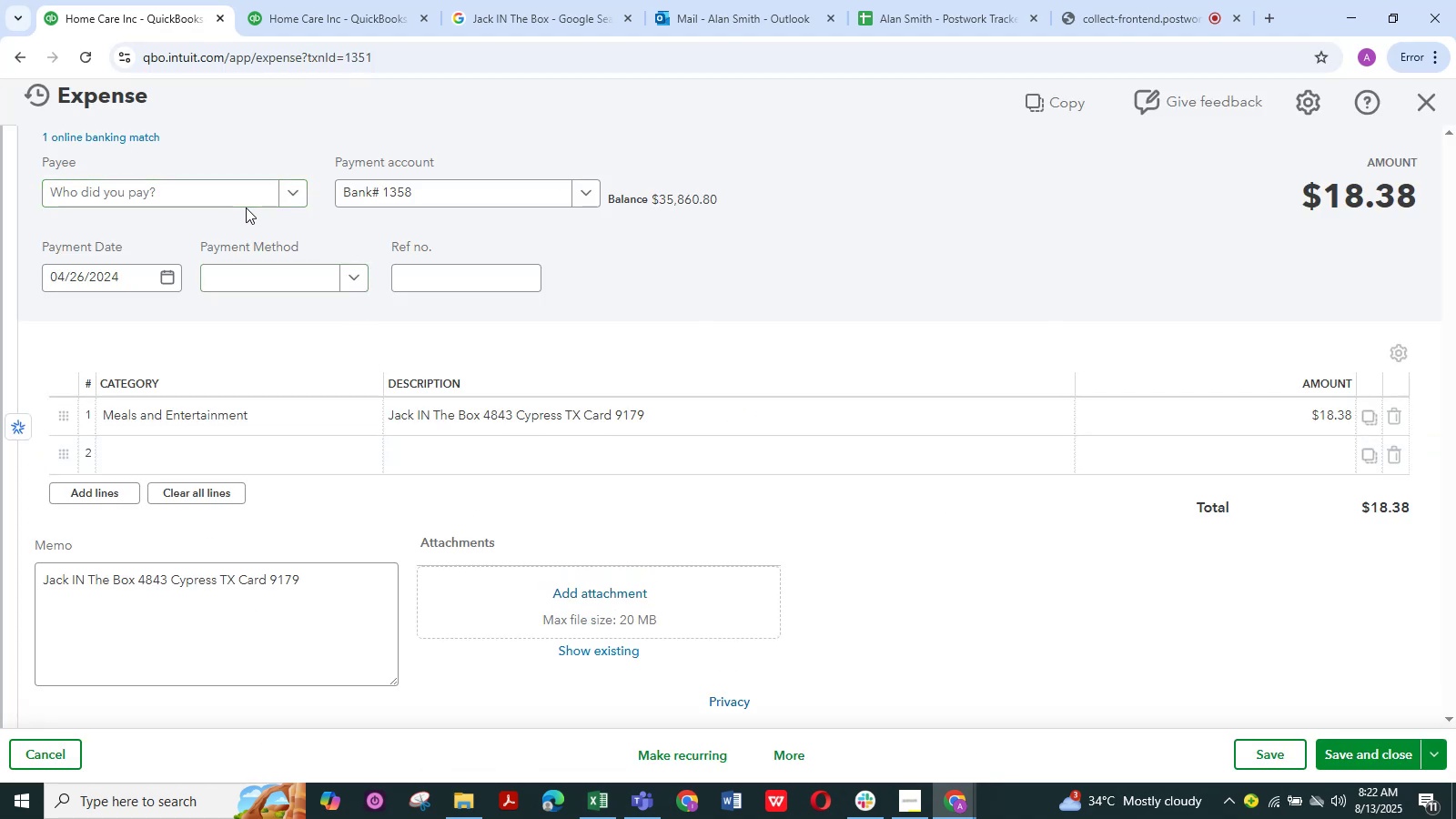 
key(Control+V)
 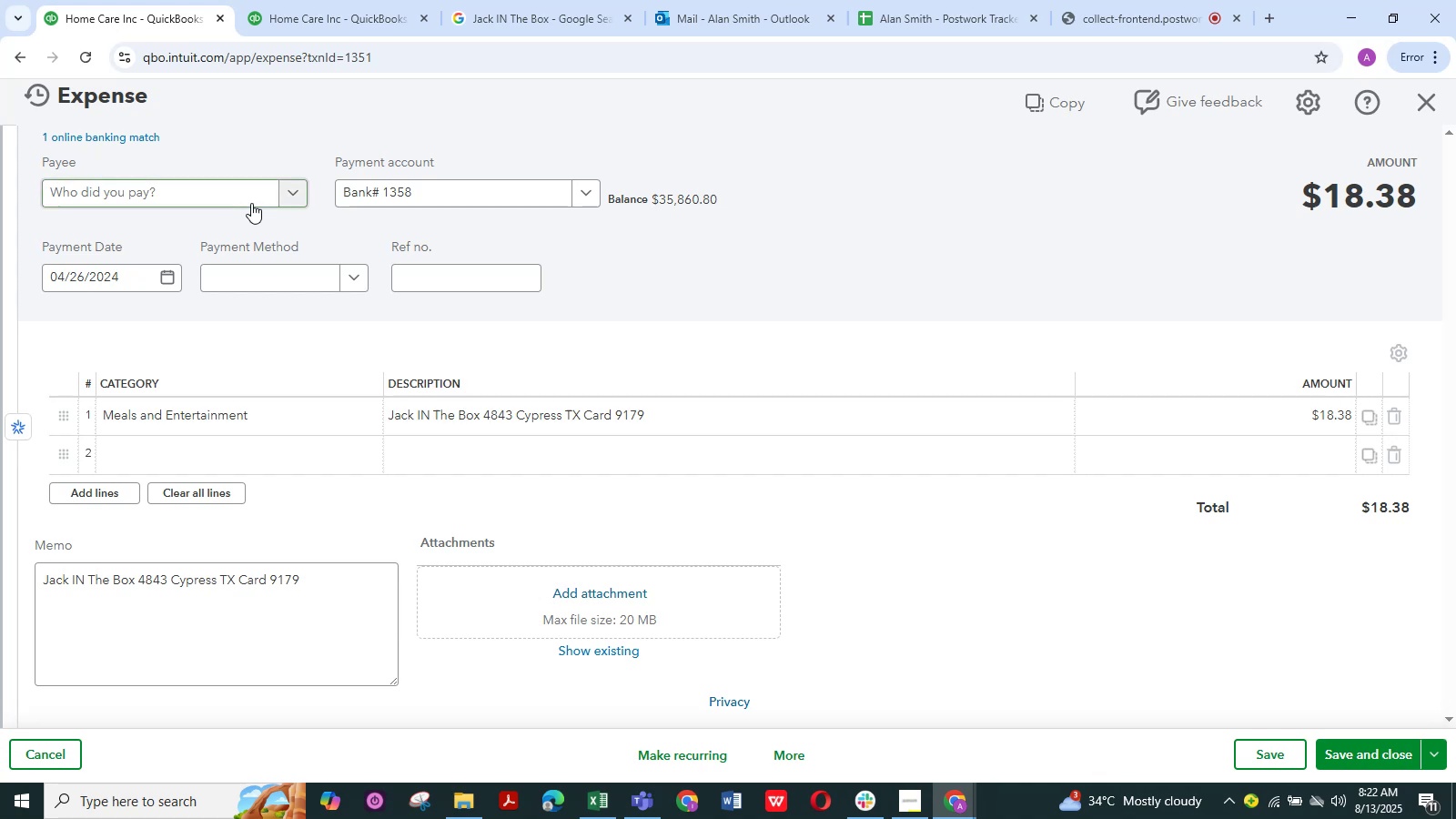 
left_click([251, 203])
 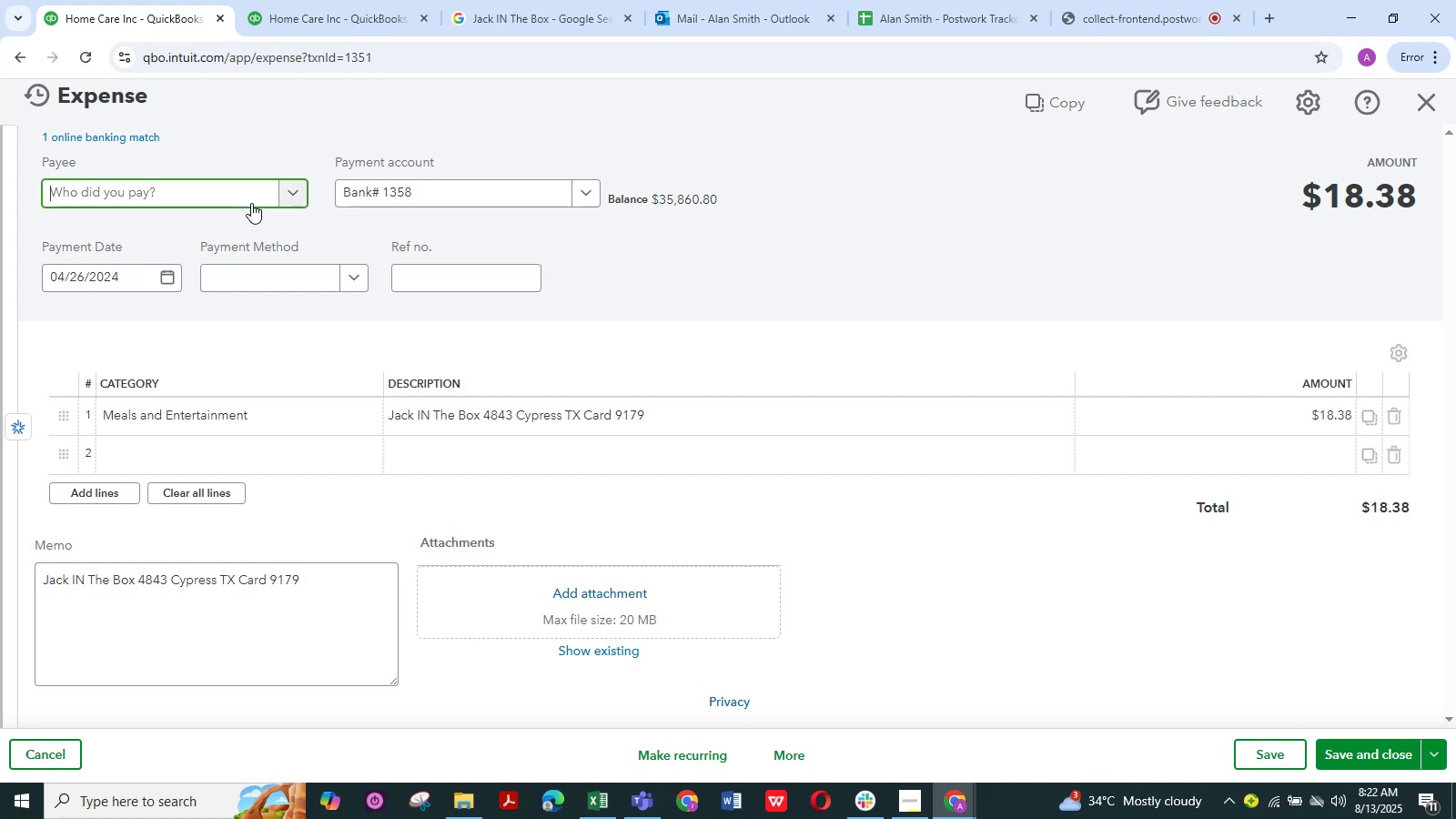 
key(Control+V)
 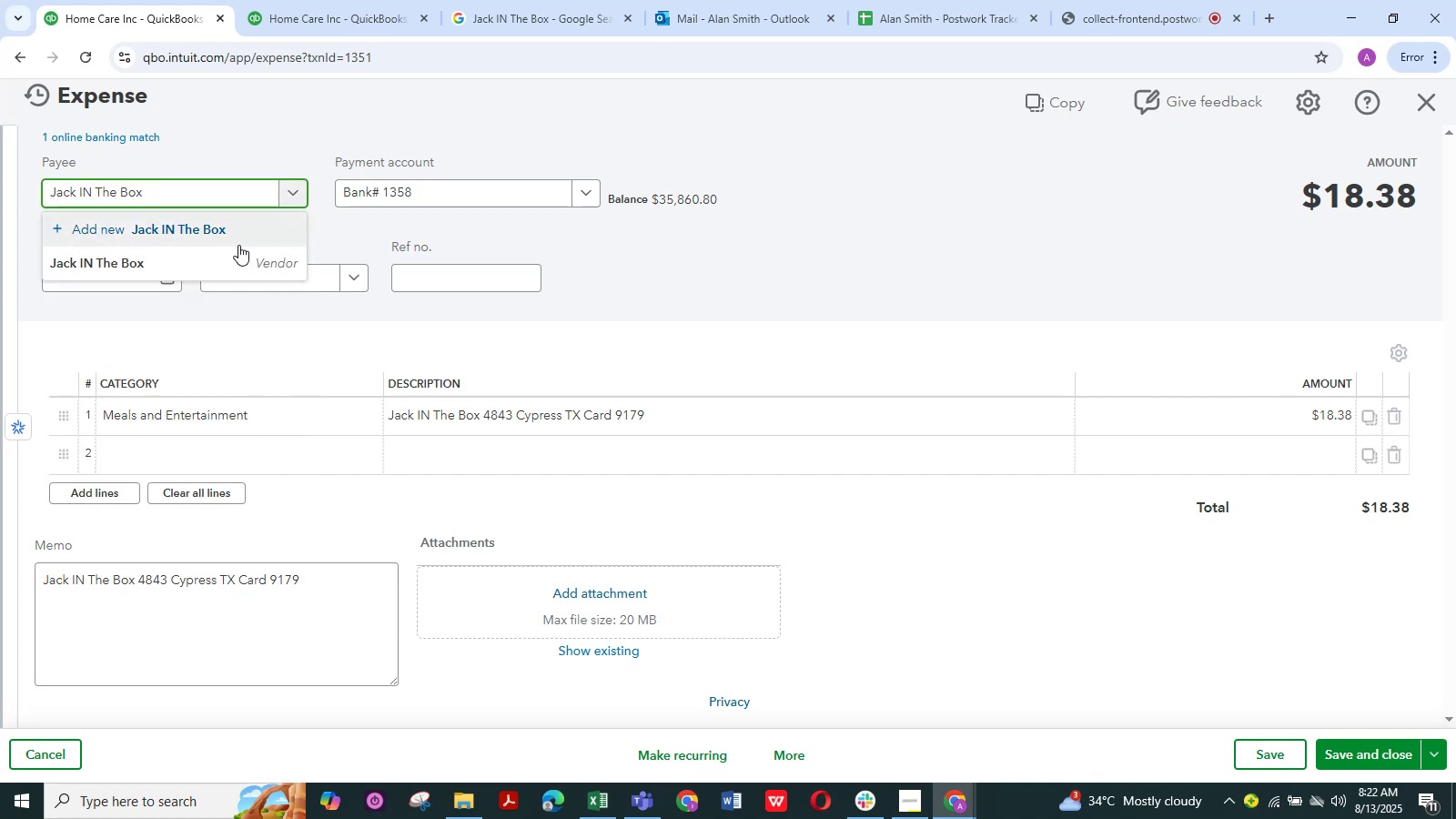 
left_click([230, 252])
 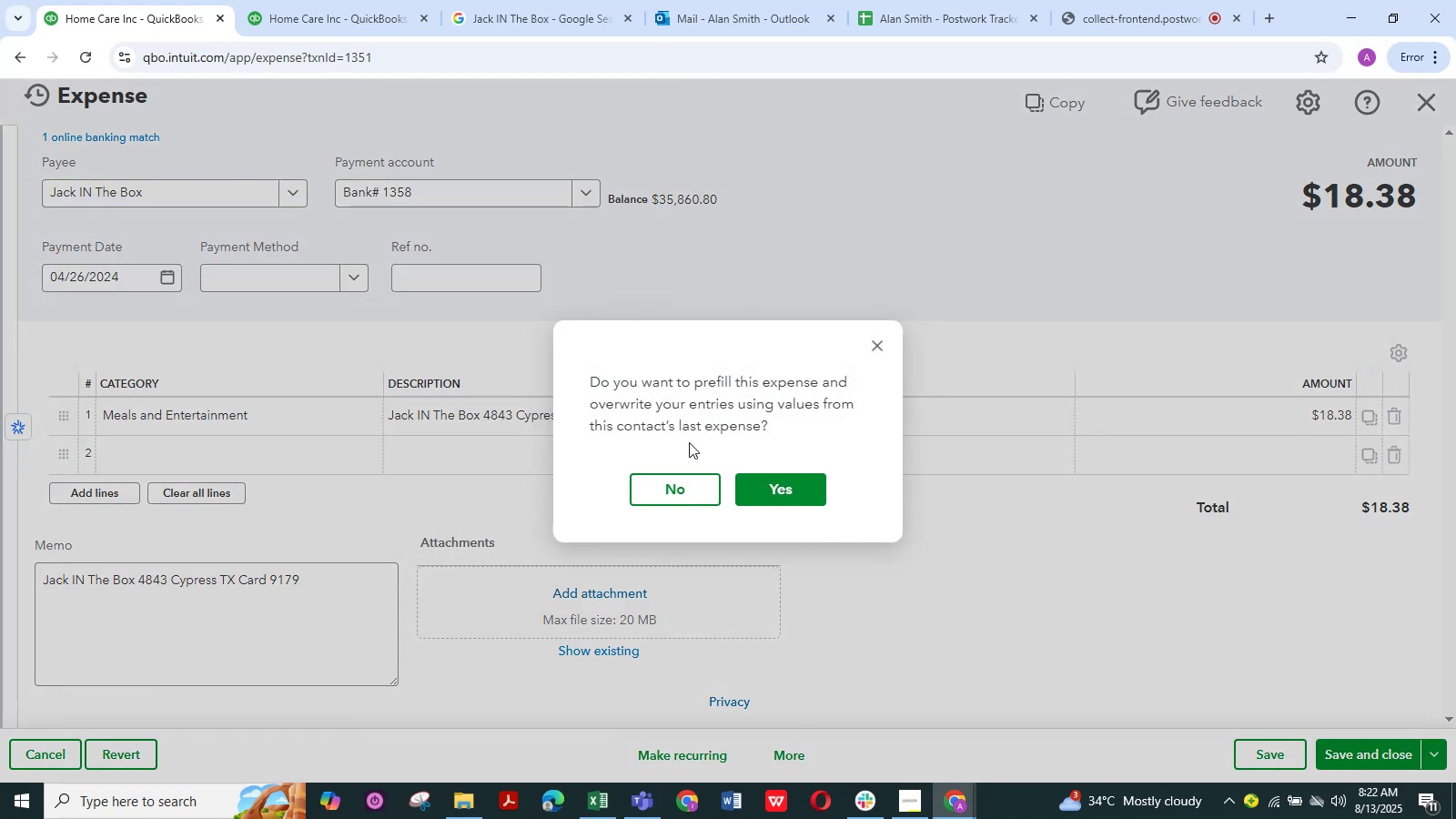 
left_click([689, 476])
 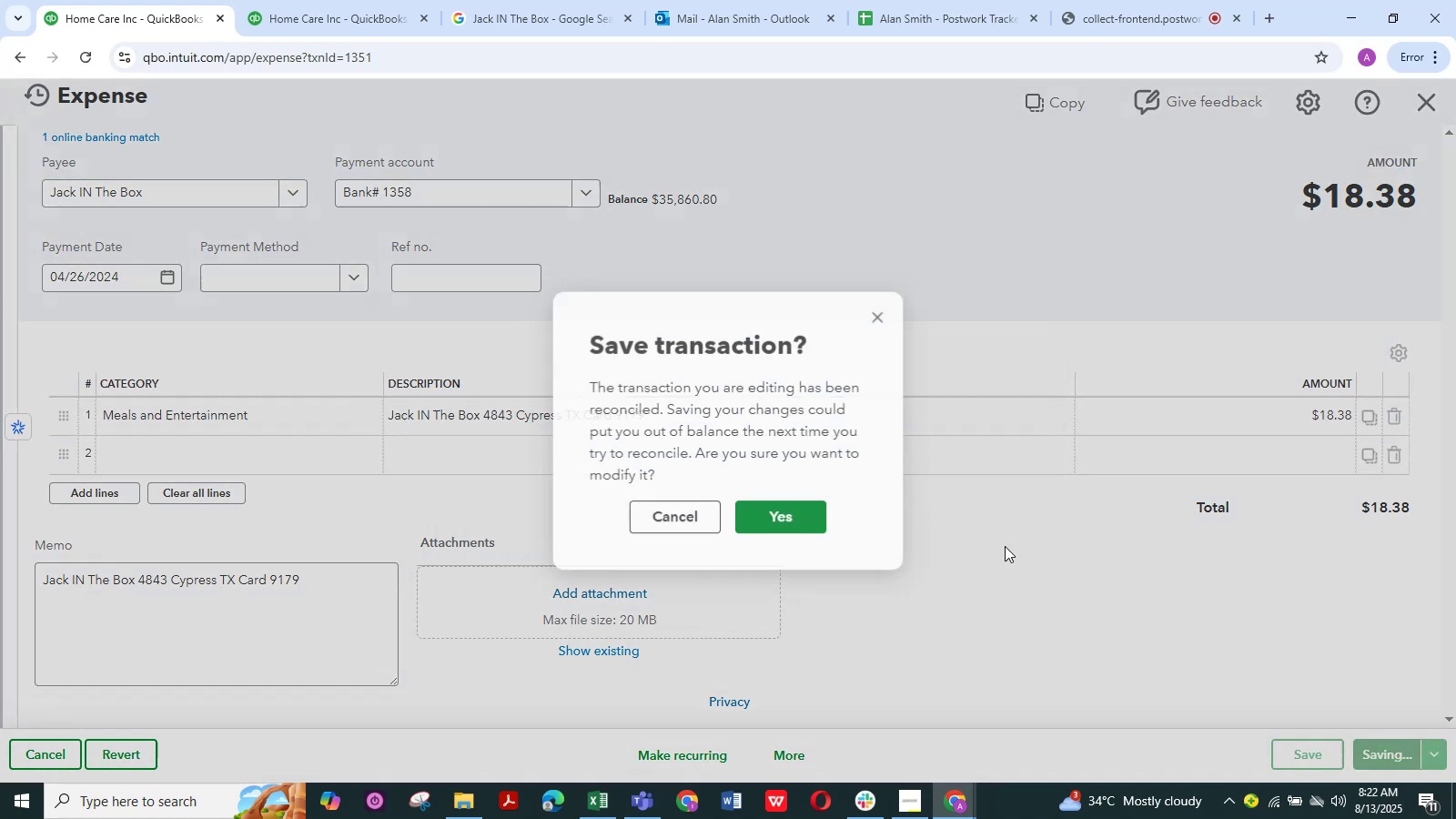 
left_click([773, 517])
 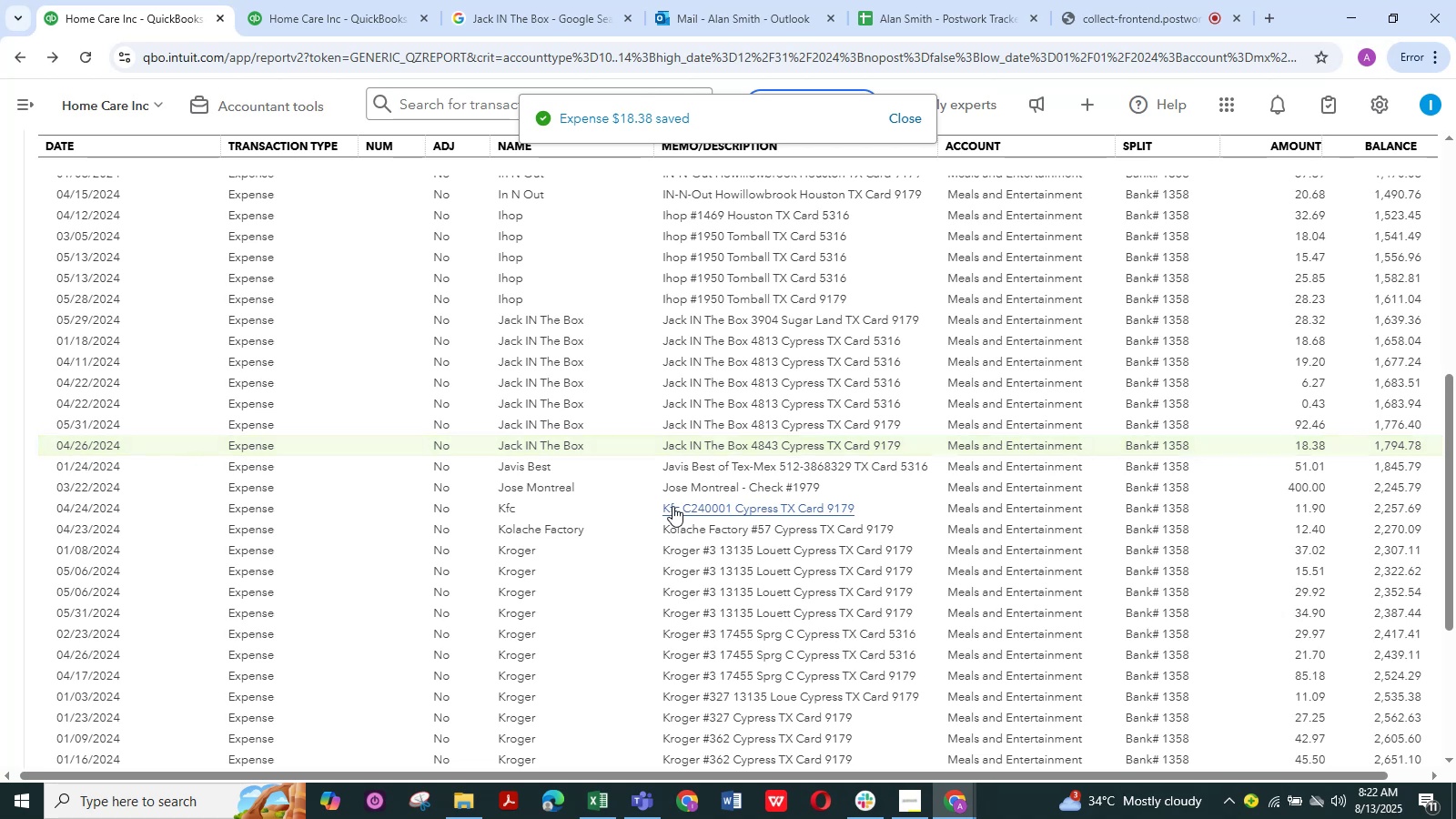 
wait(9.7)
 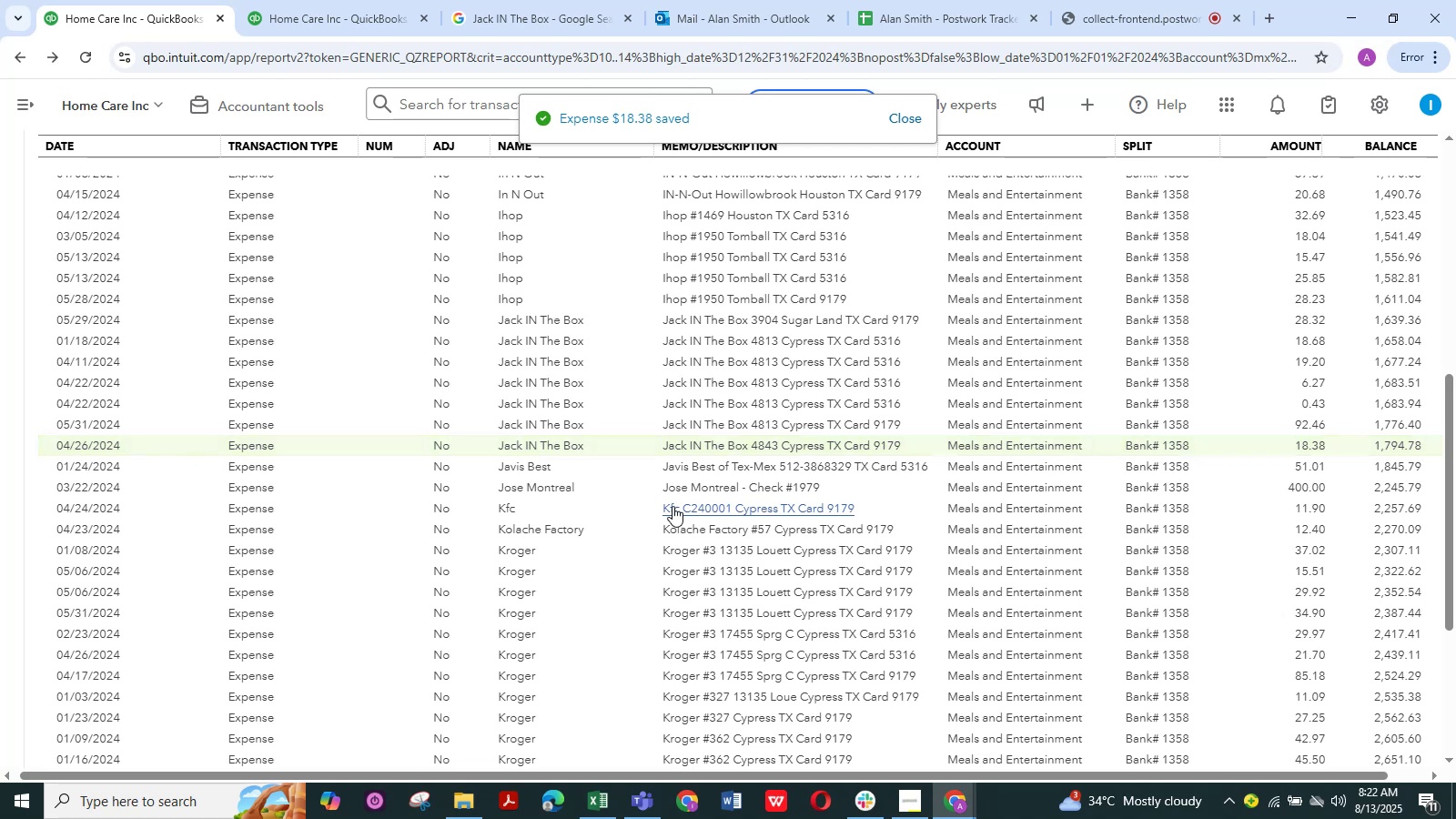 
left_click([677, 492])
 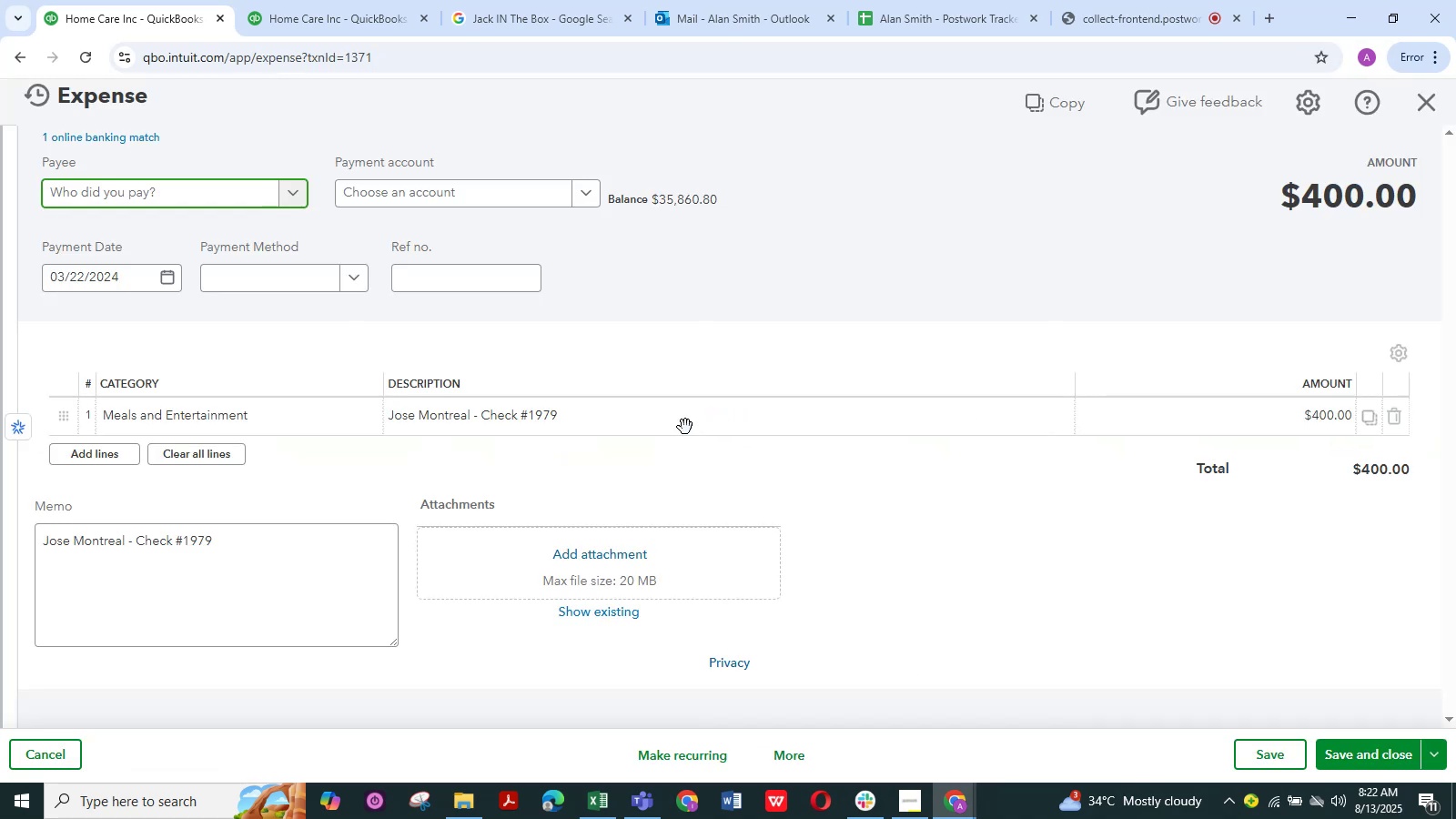 
left_click([308, 410])
 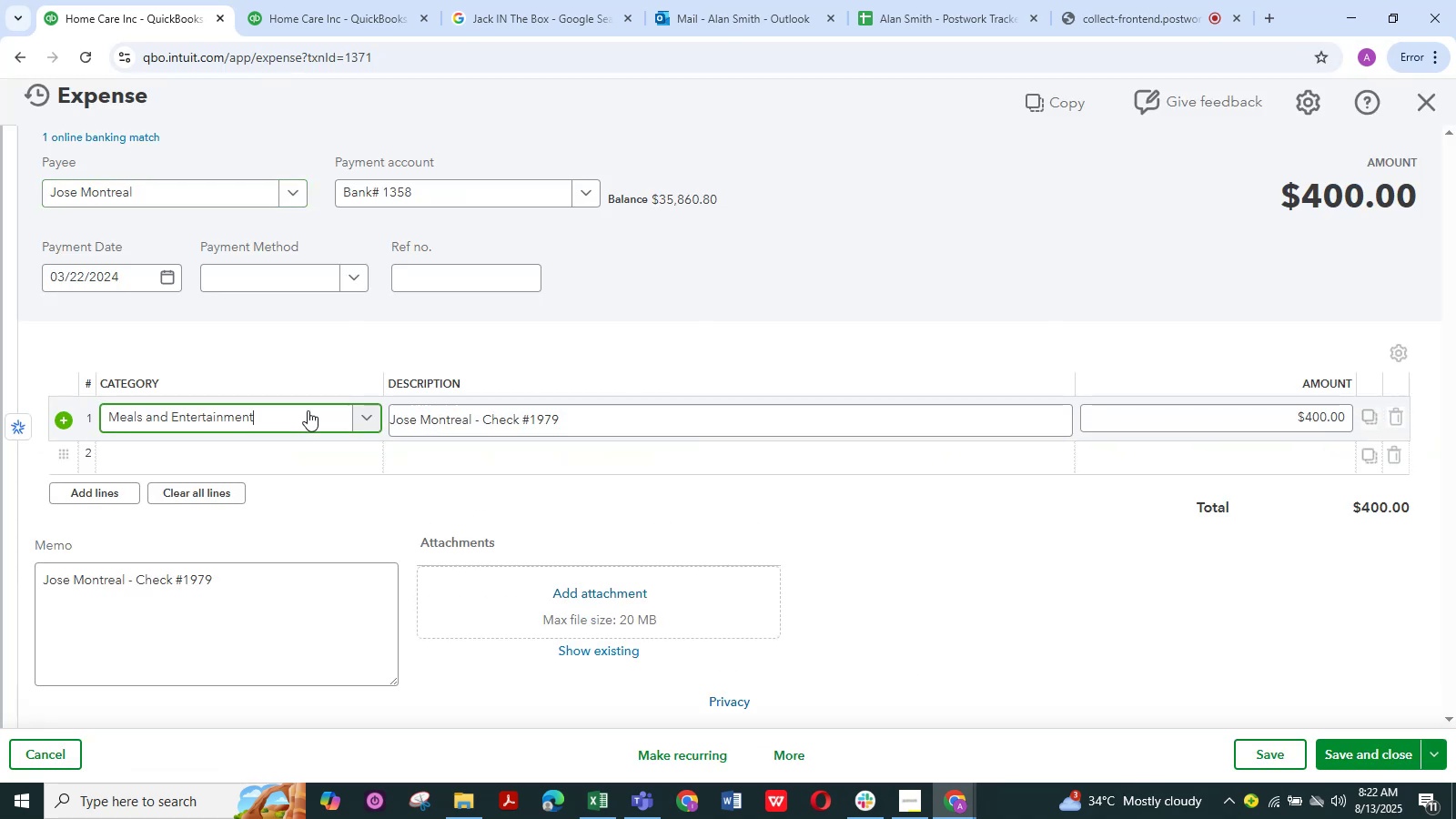 
left_click([308, 410])
 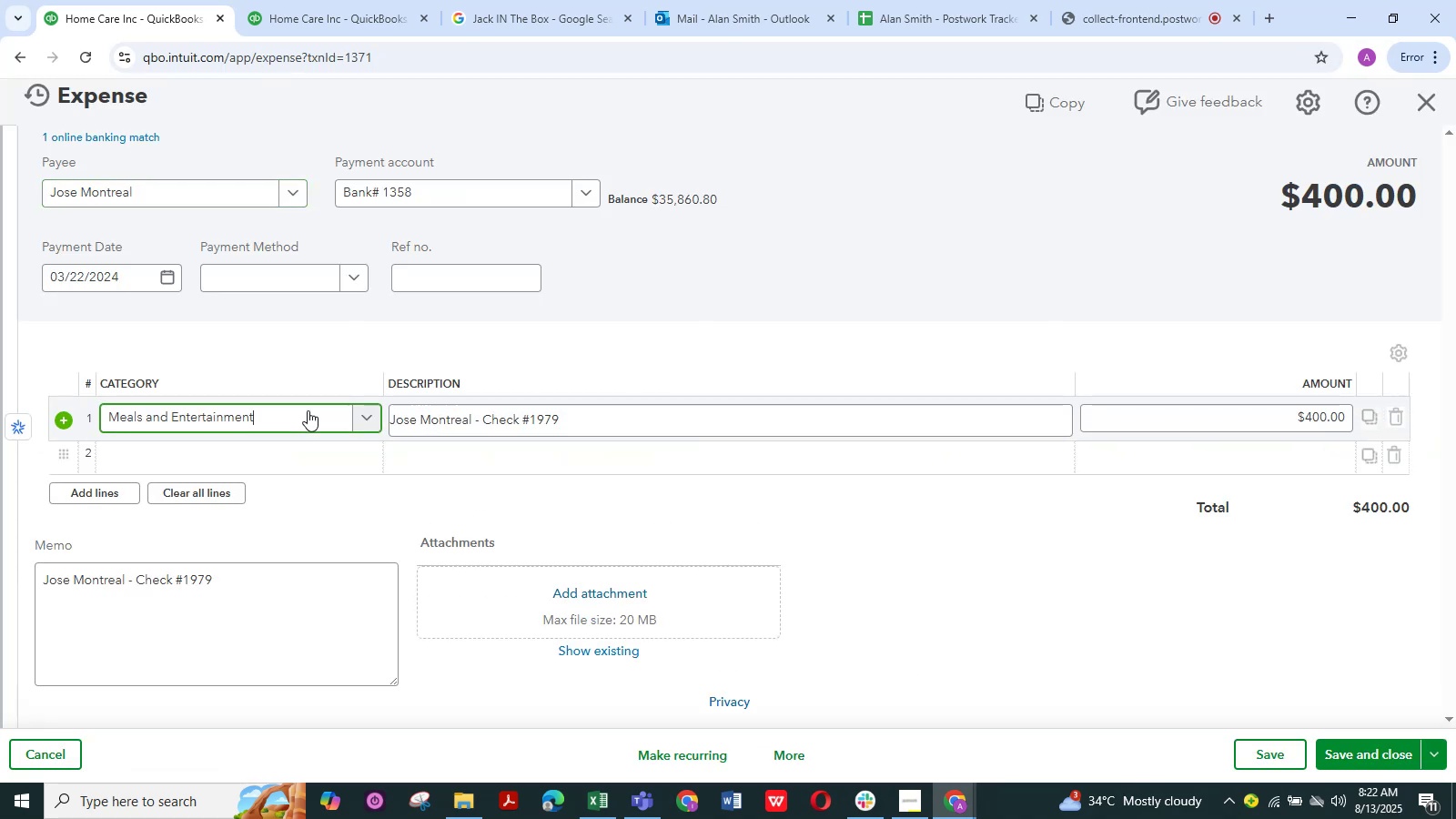 
type(ask )
 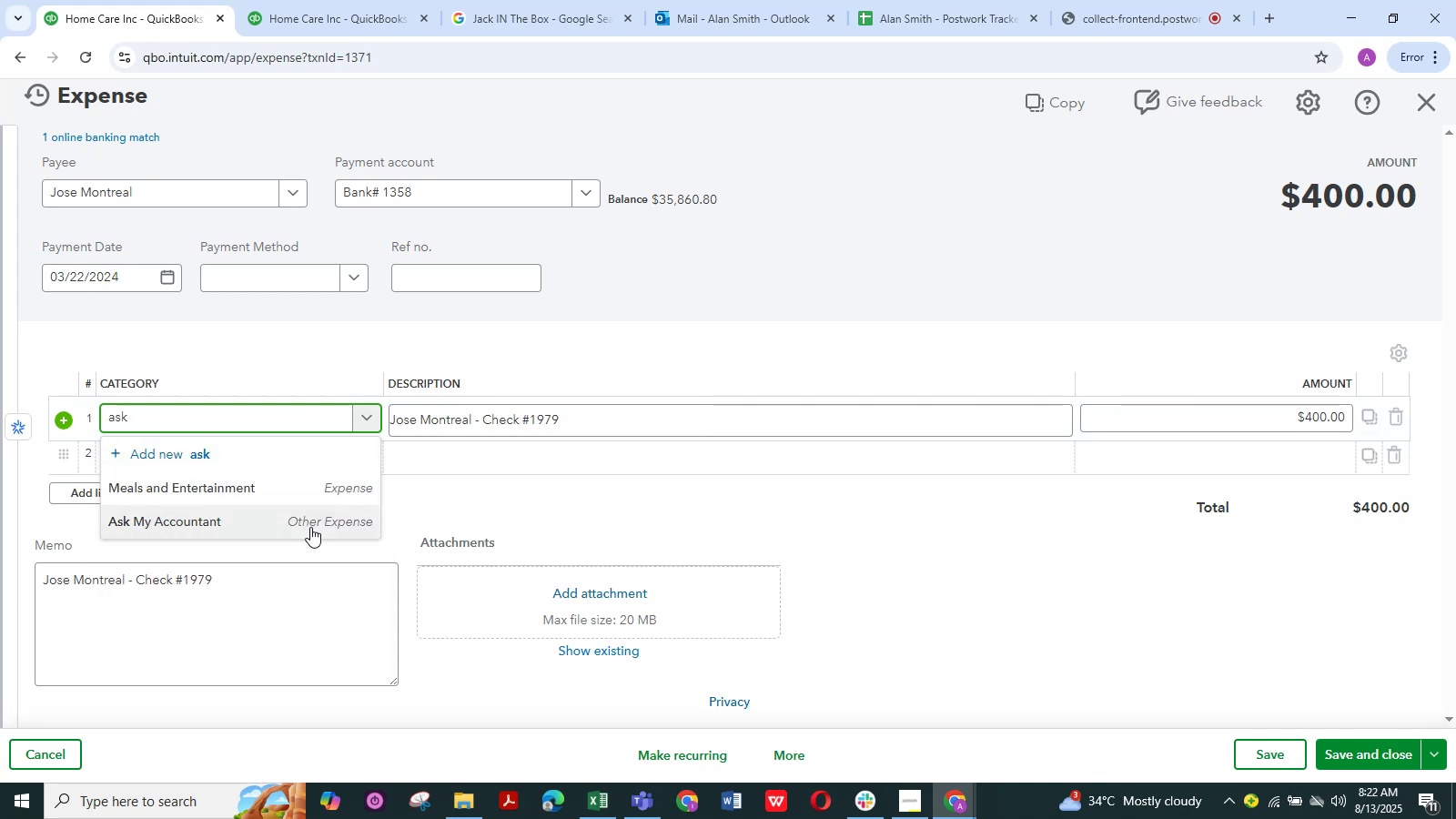 
left_click([310, 527])
 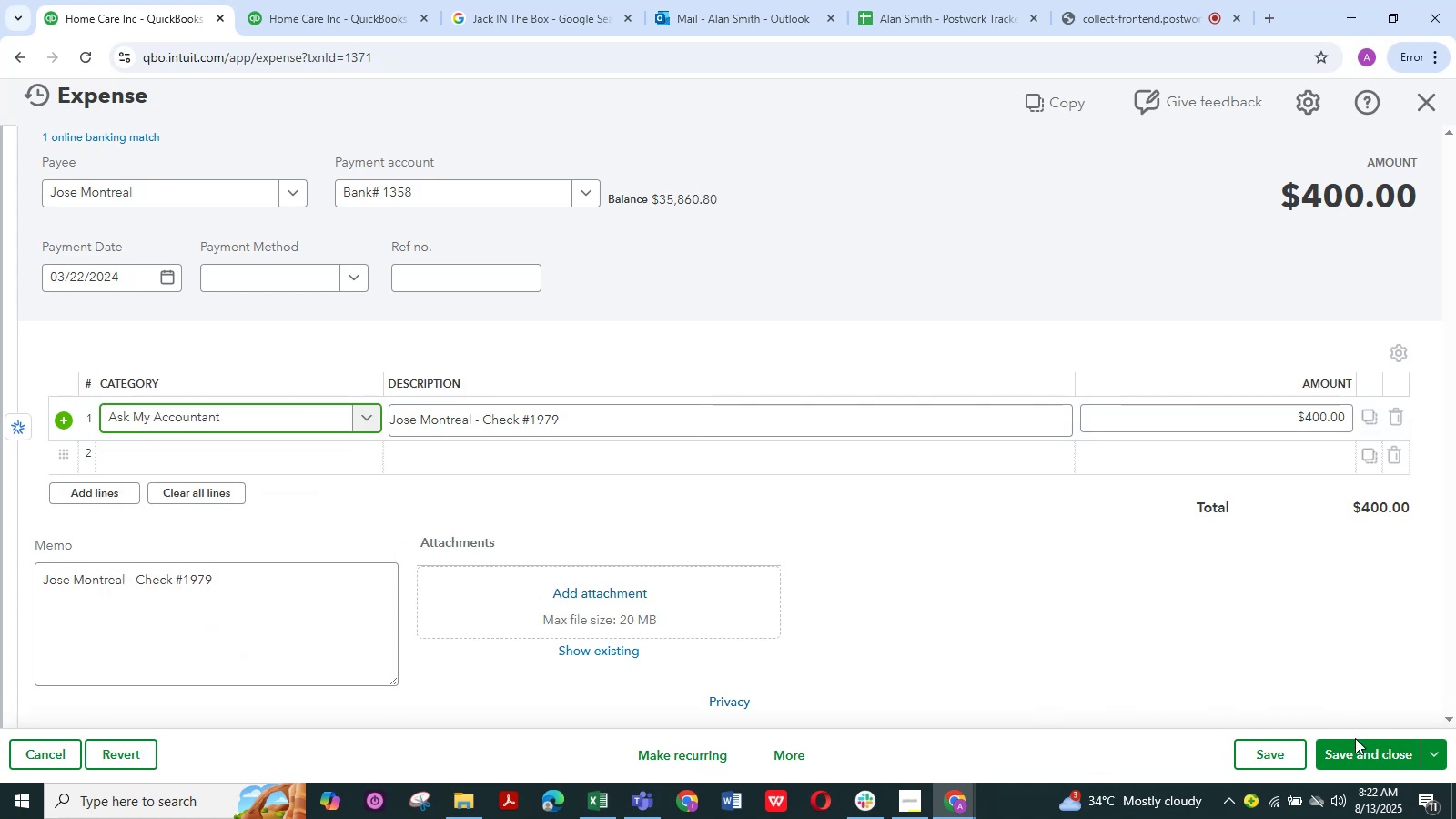 
left_click([1361, 749])
 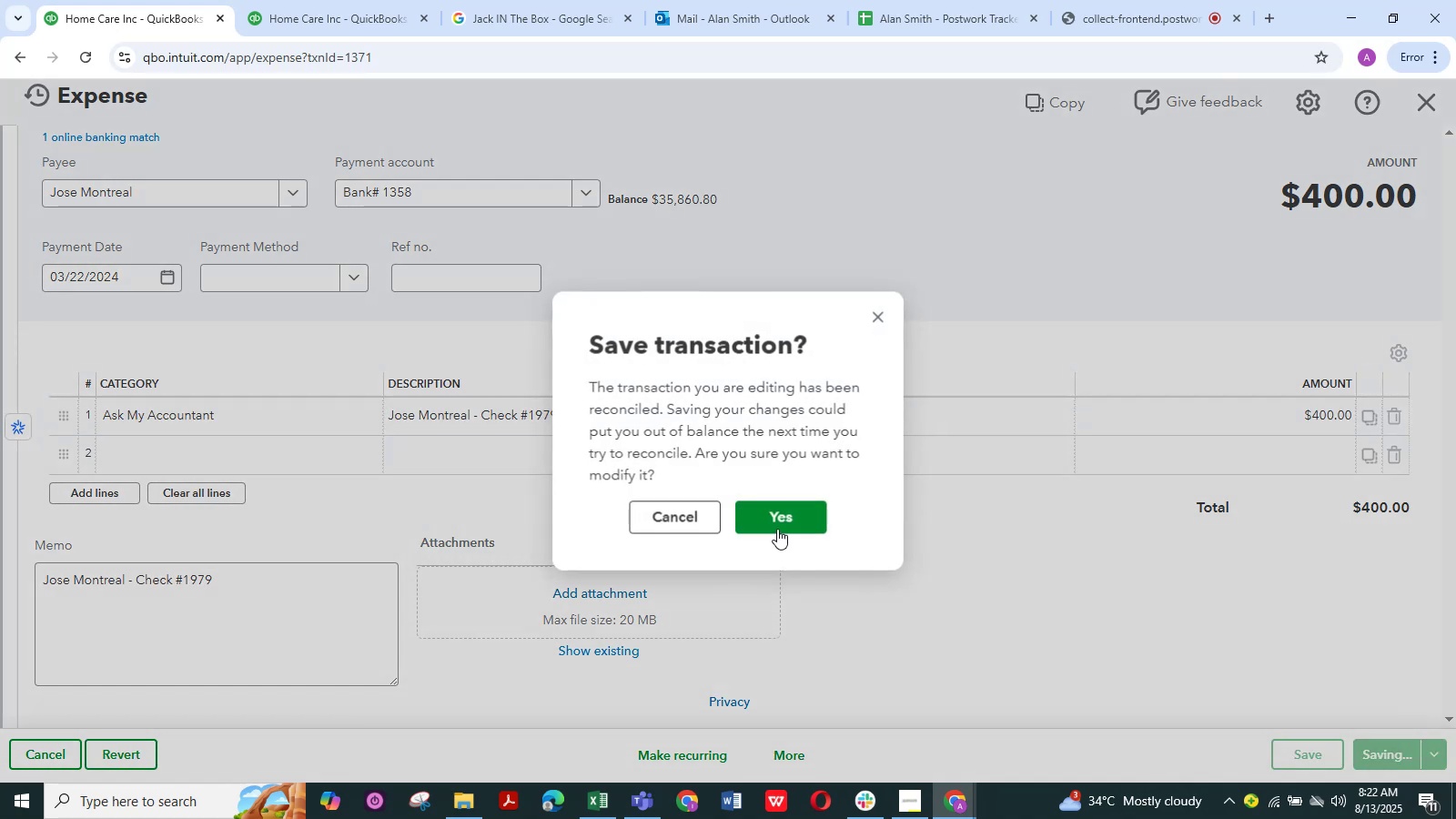 
left_click([782, 524])
 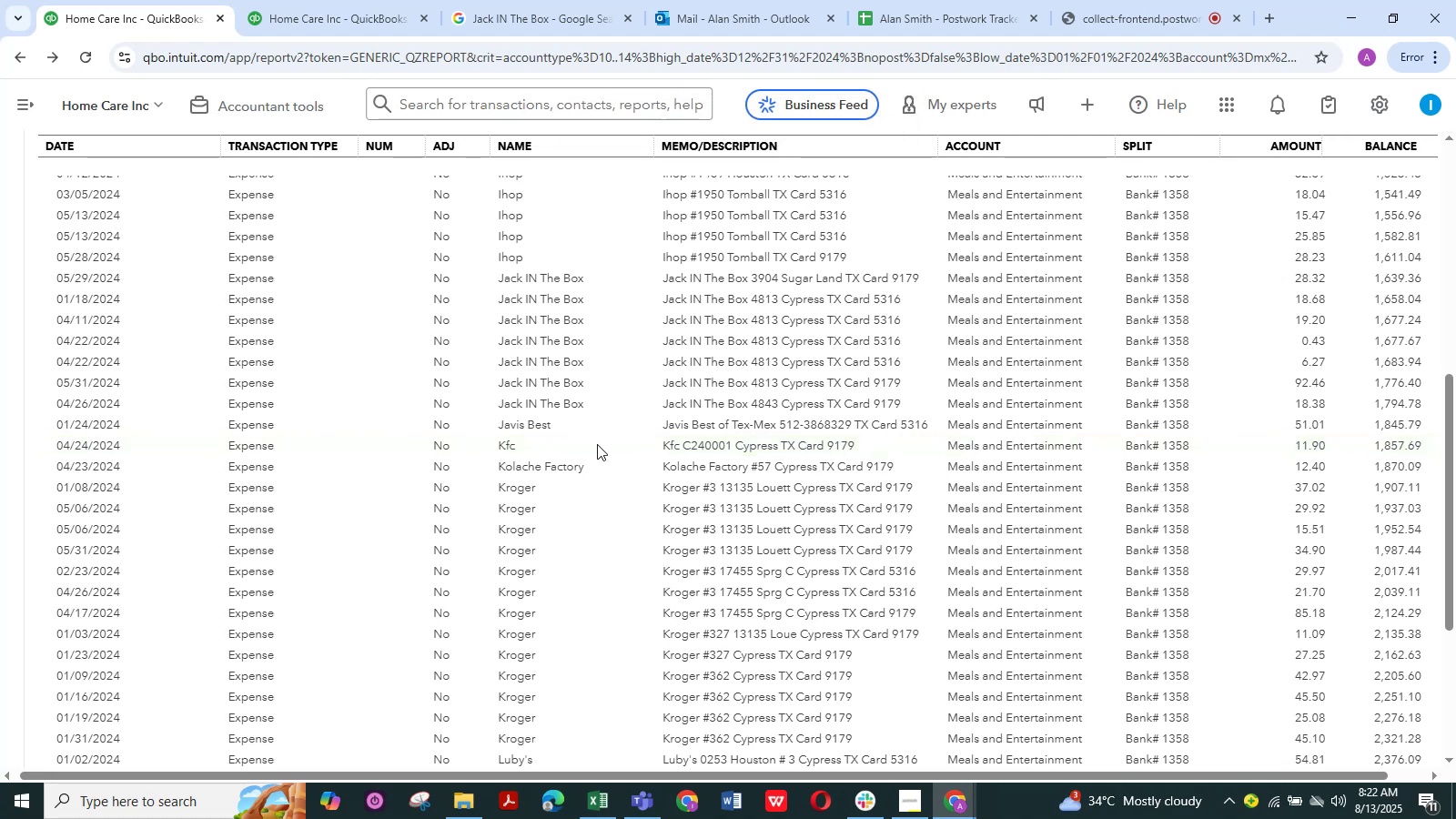 
wait(13.21)
 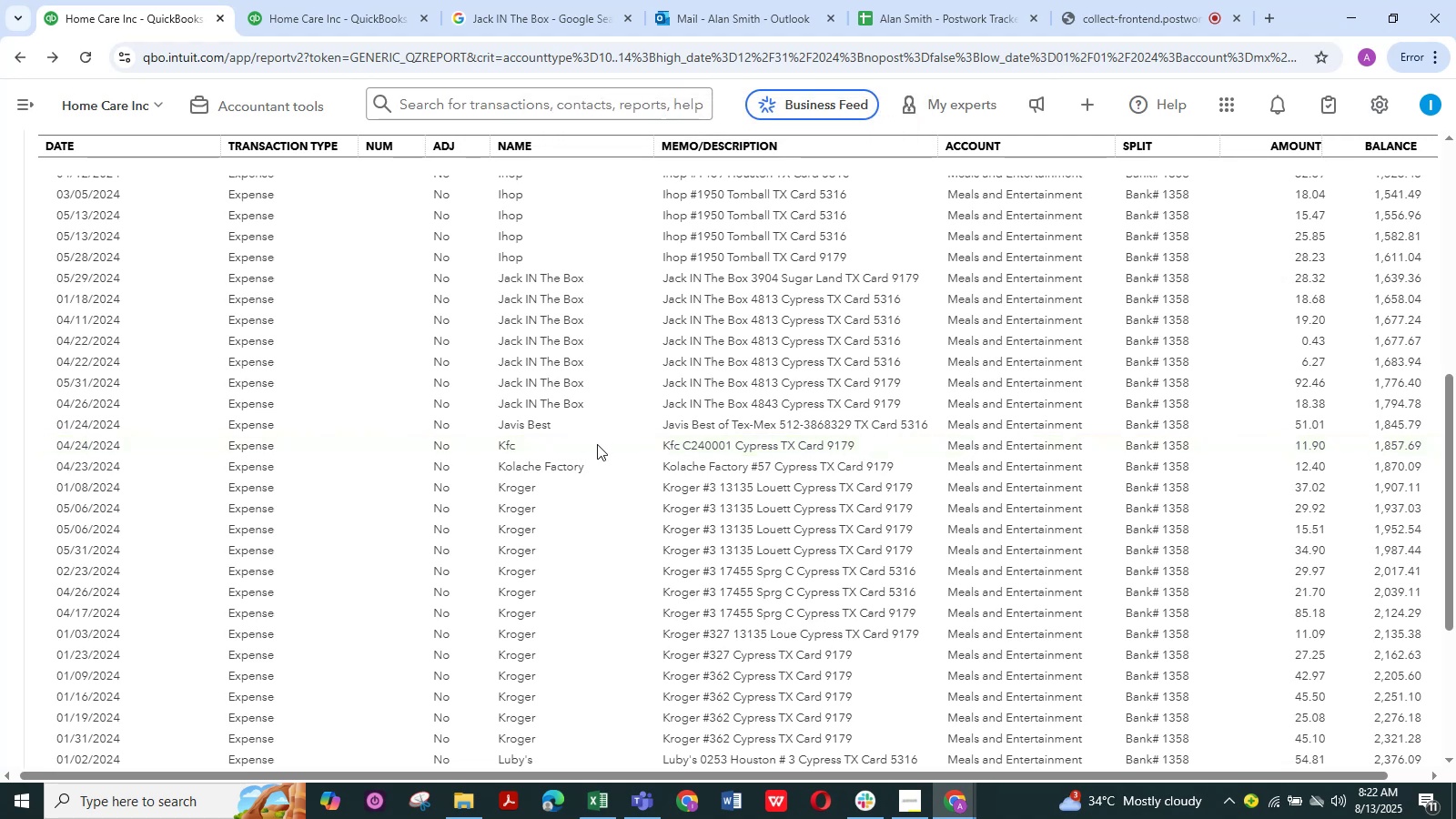 
left_click_drag(start_coordinate=[657, 427], to_coordinate=[632, 427])
 